 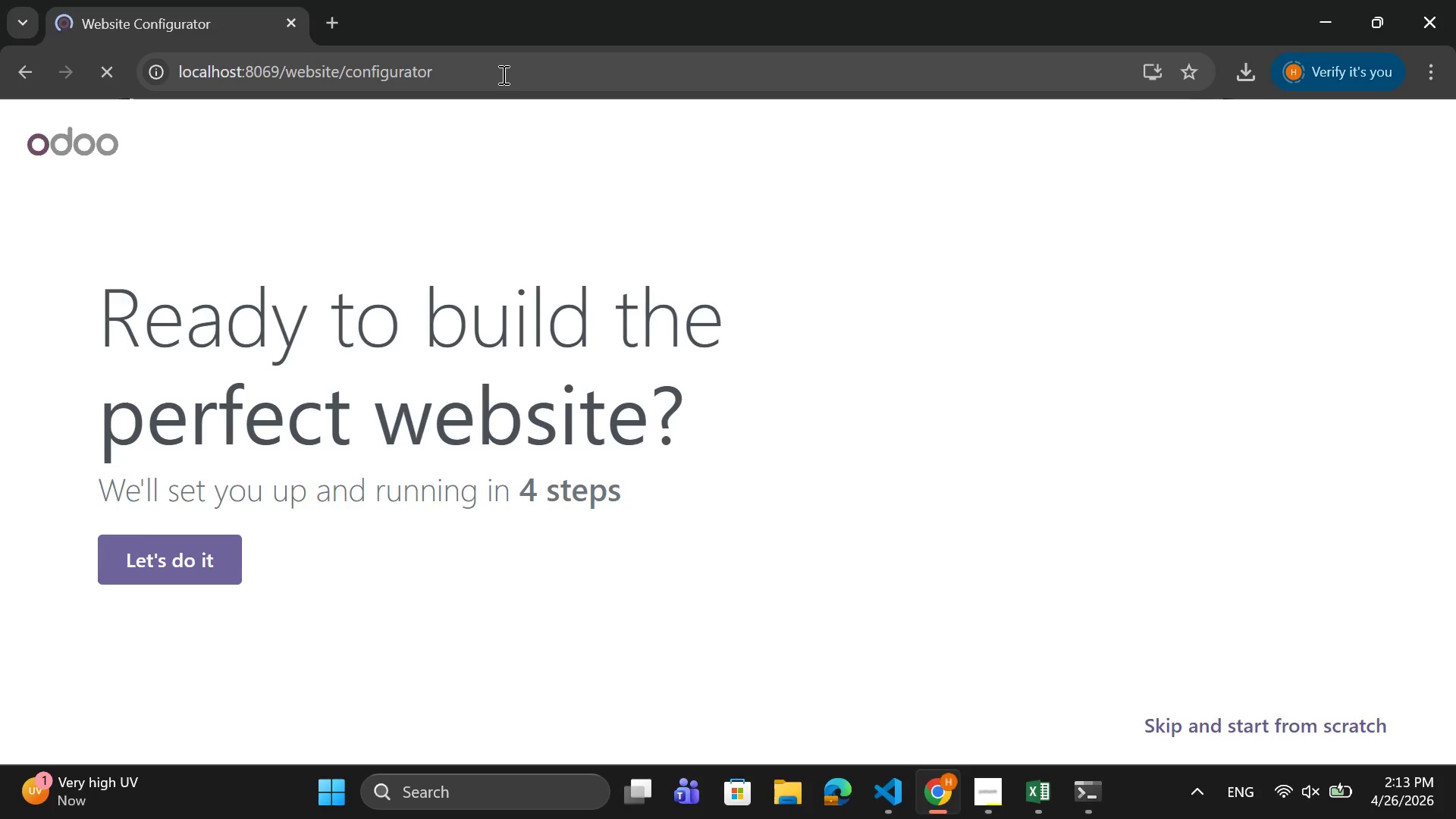 
left_click([502, 74])
 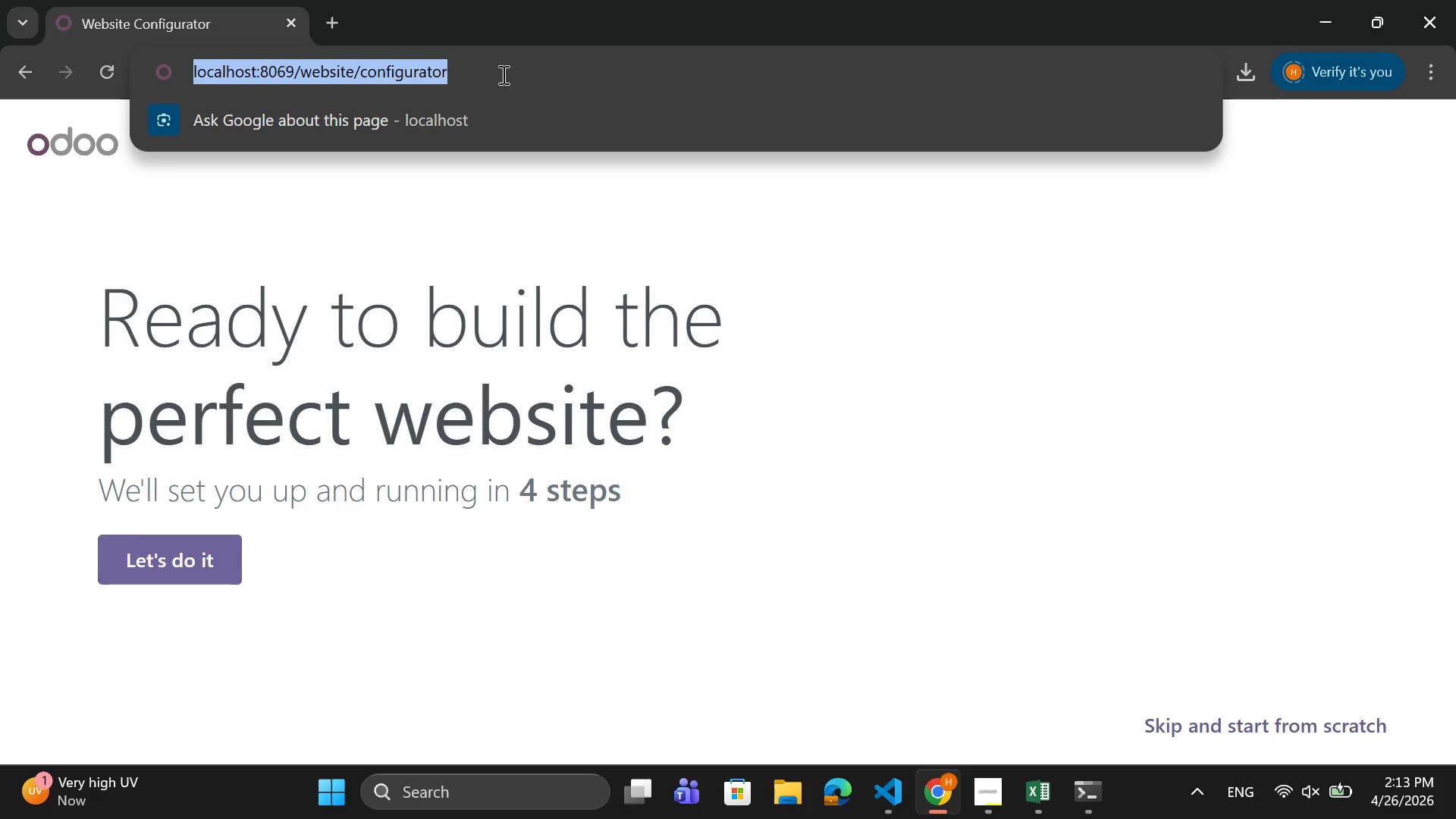 
left_click([502, 74])
 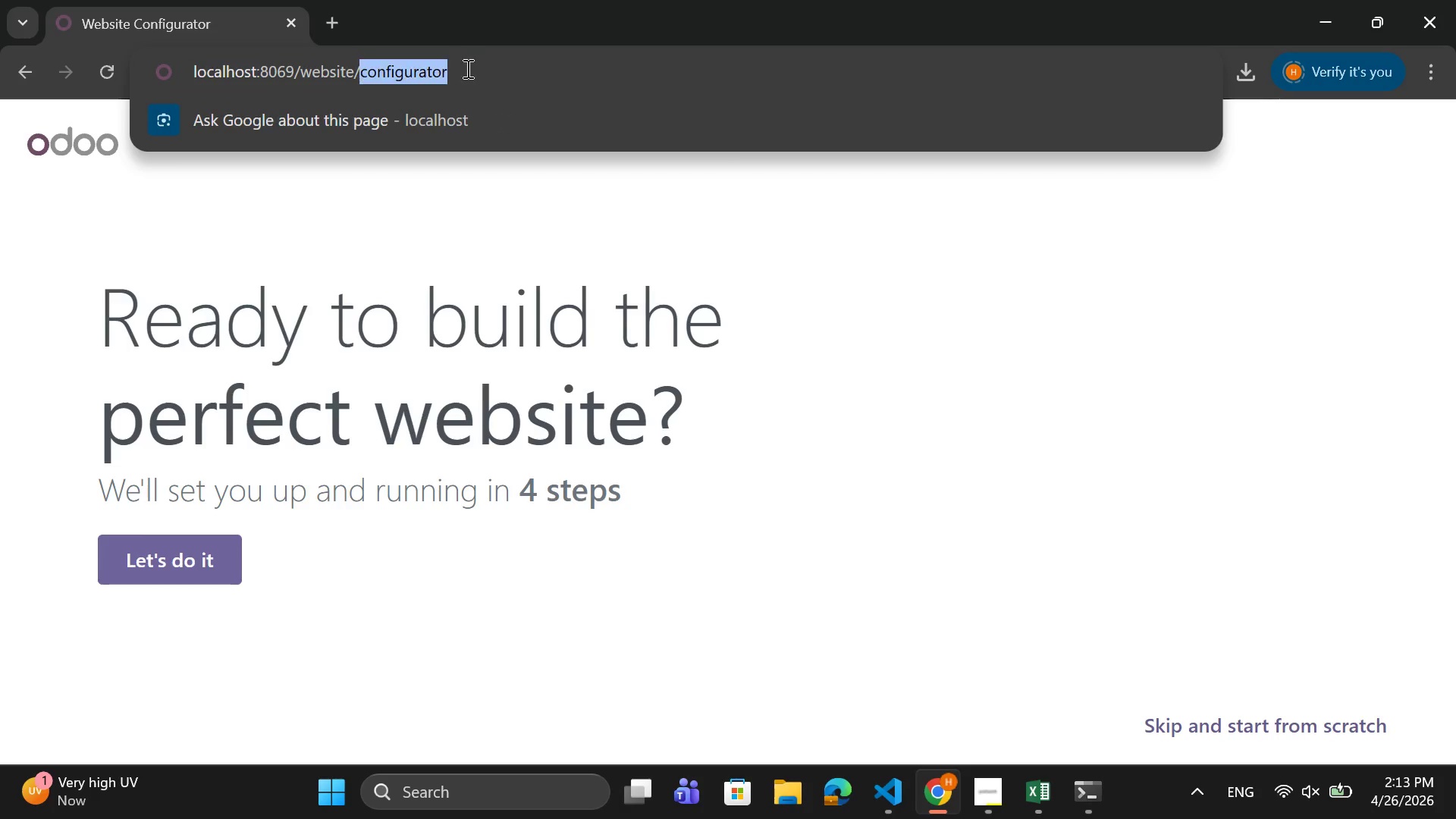 
left_click_drag(start_coordinate=[502, 74], to_coordinate=[325, 99])
 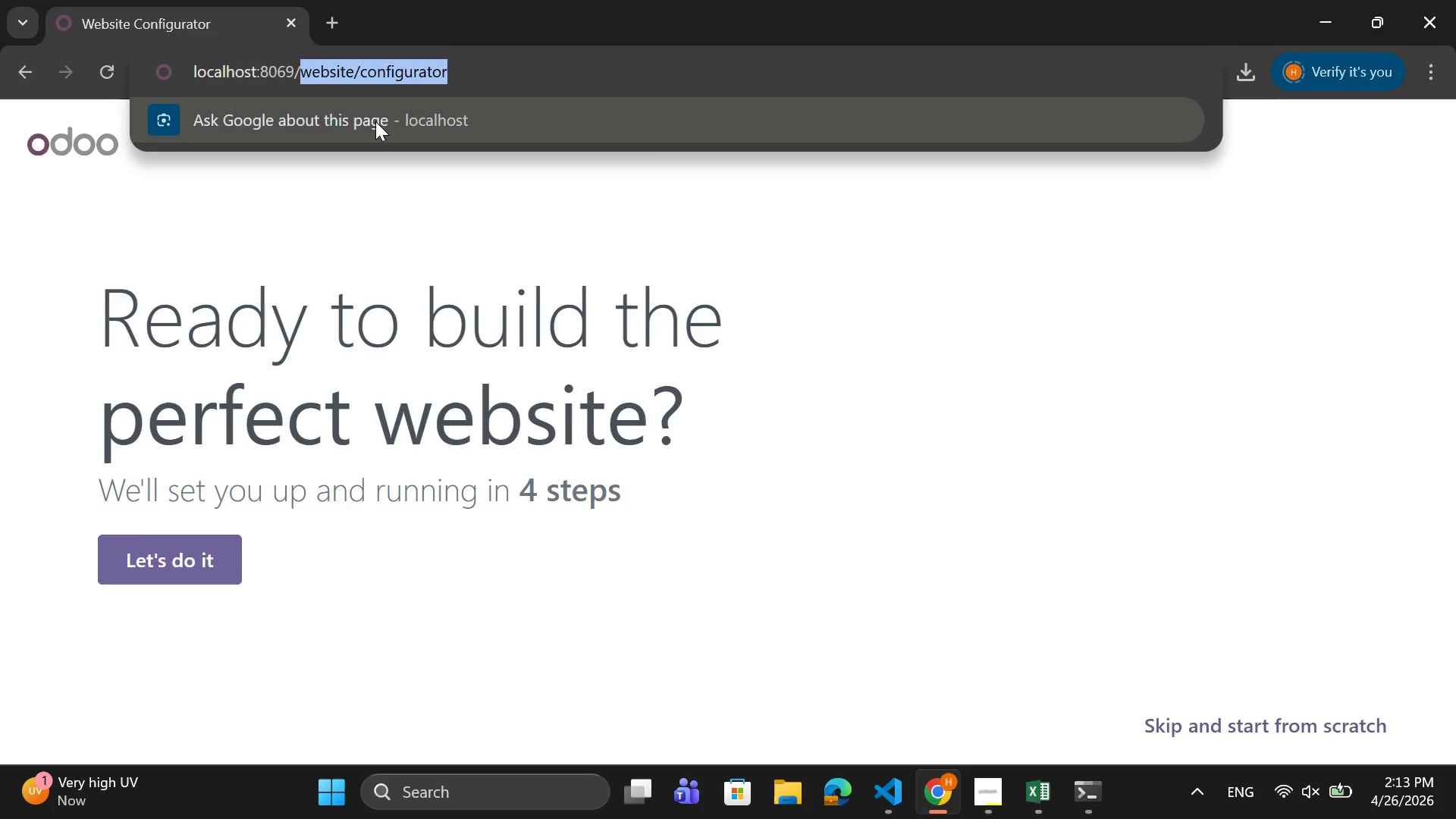 
key(Backspace)
 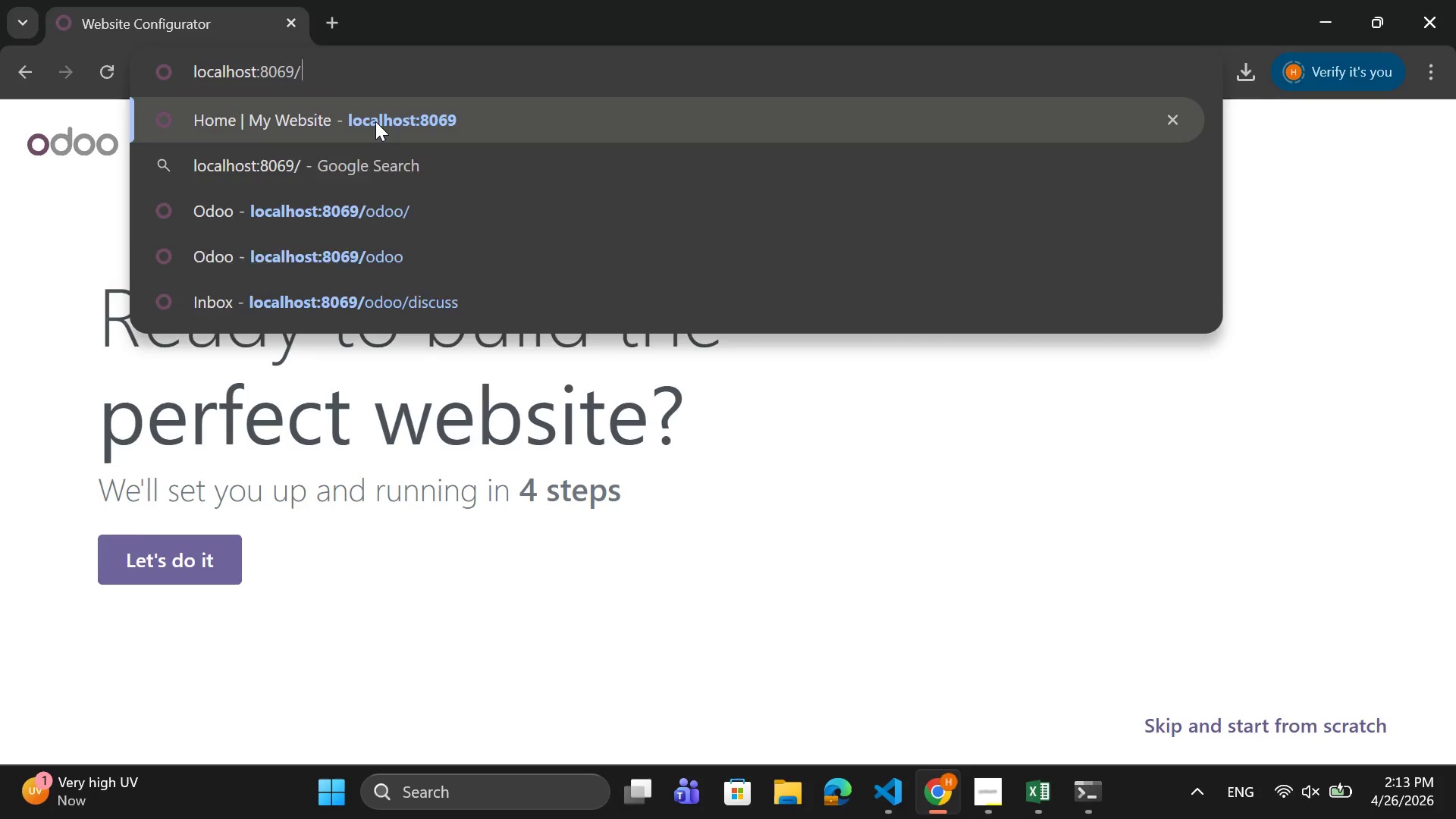 
key(Backspace)
 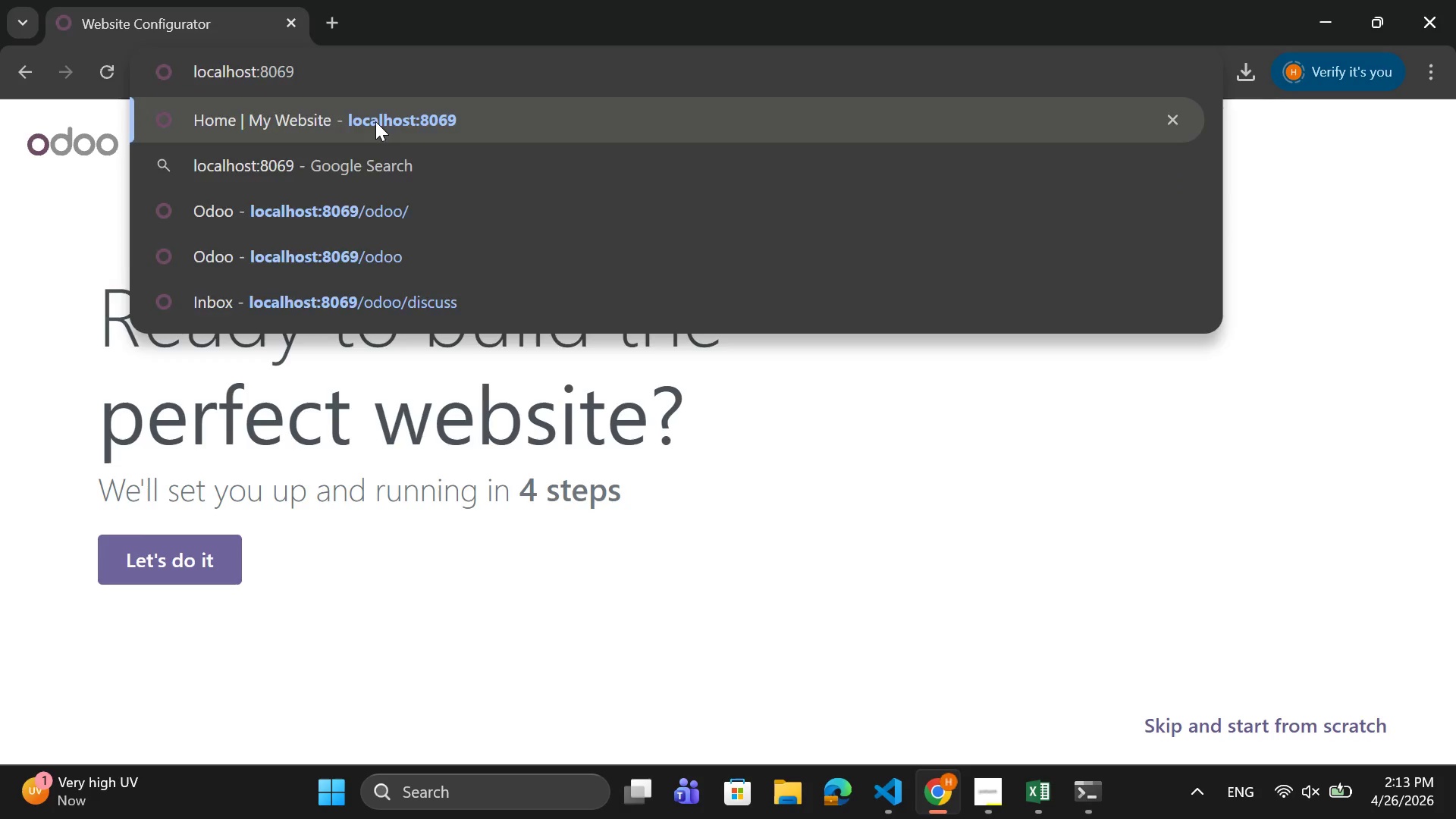 
key(Enter)
 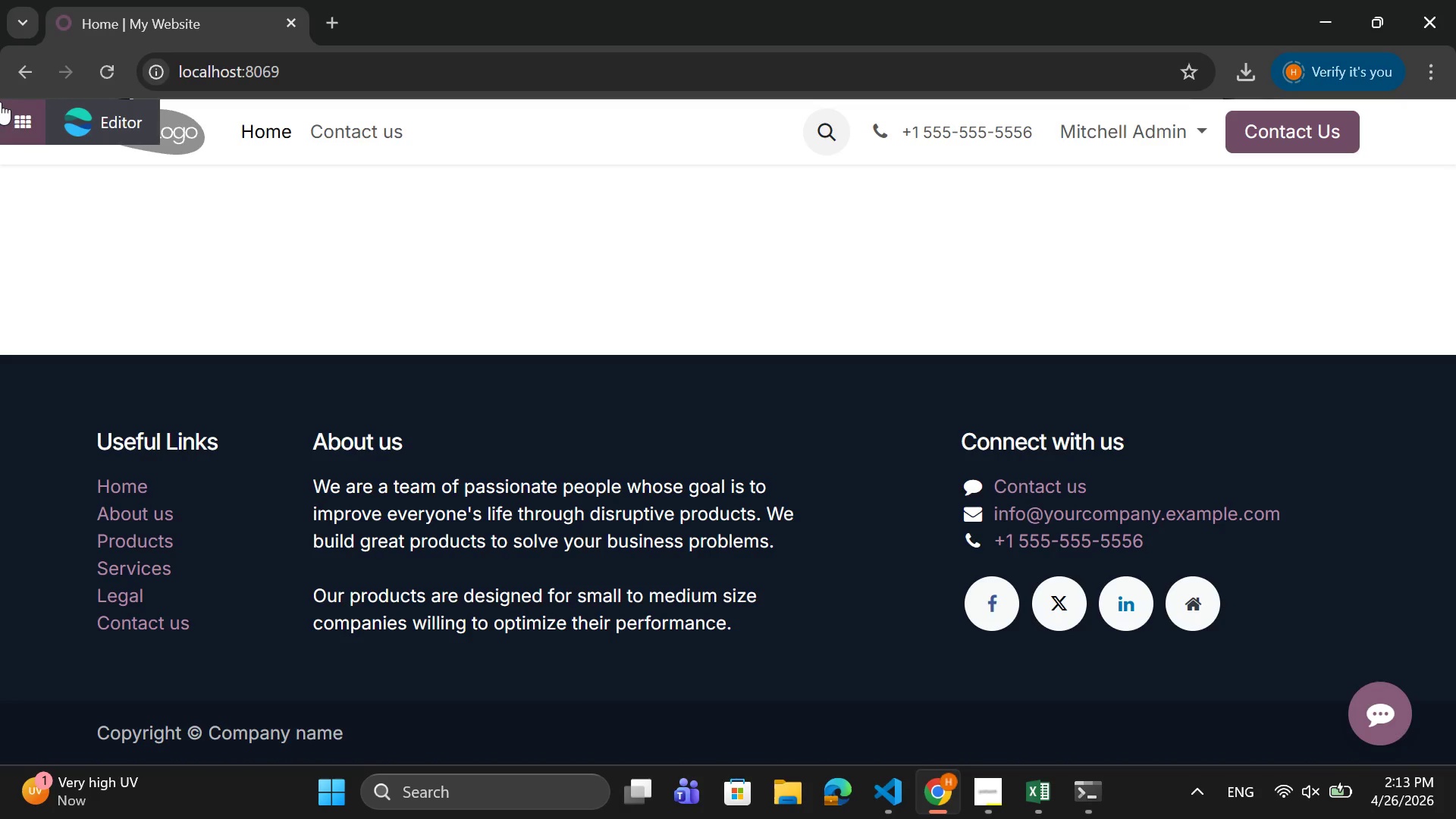 
wait(6.14)
 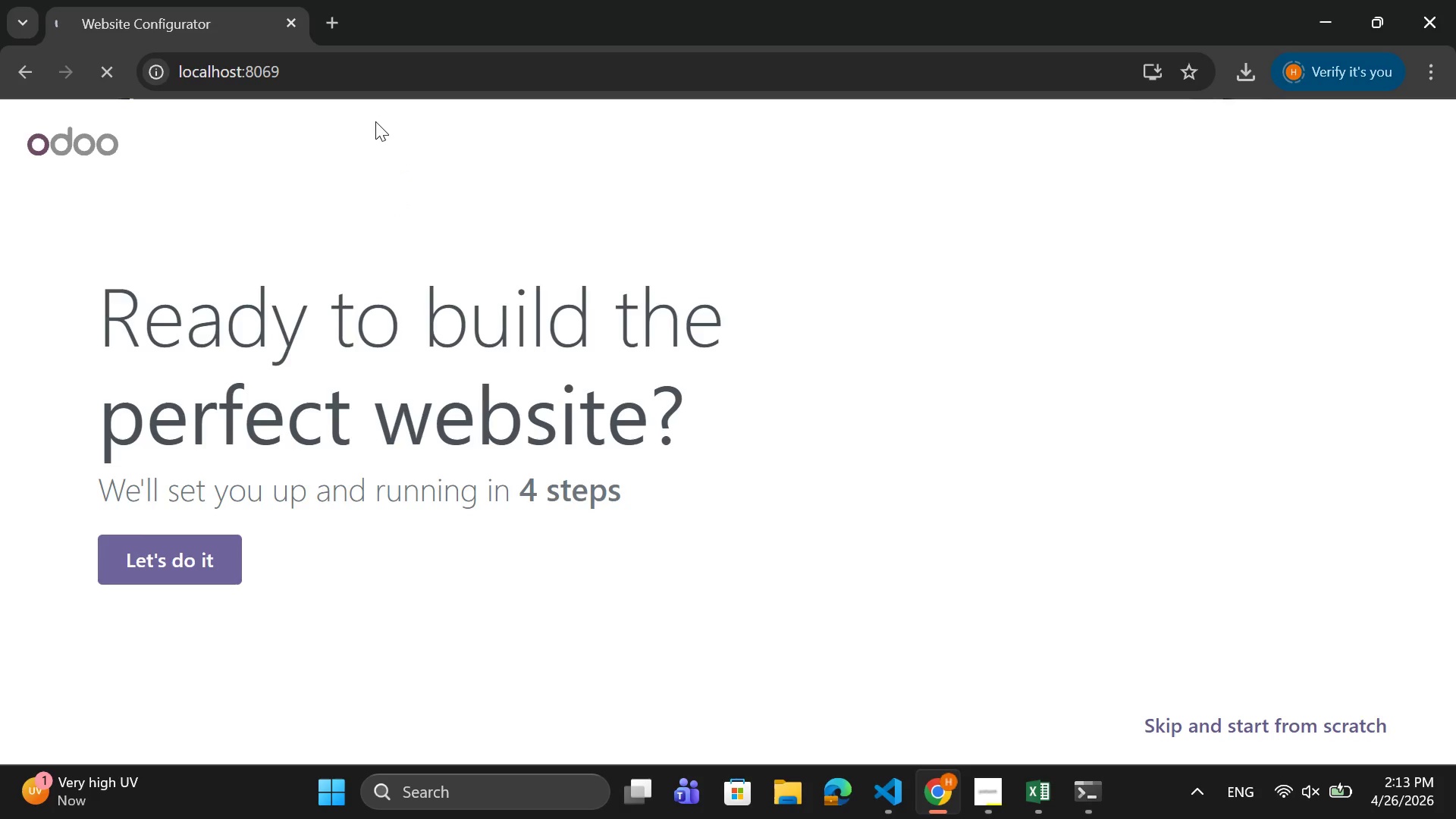 
scroll: coordinate [168, 516], scroll_direction: down, amount: 3.0
 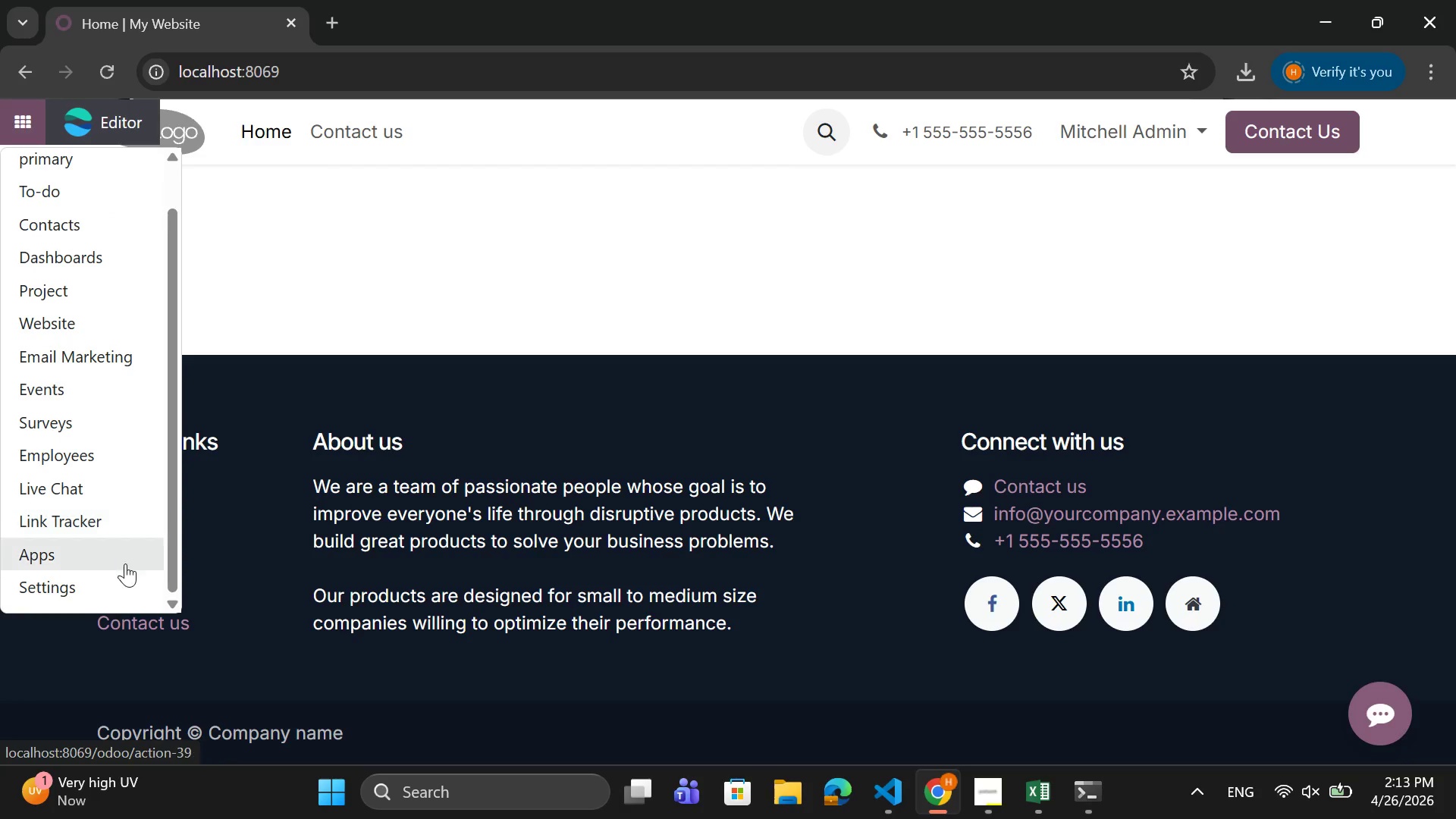 
left_click([125, 563])
 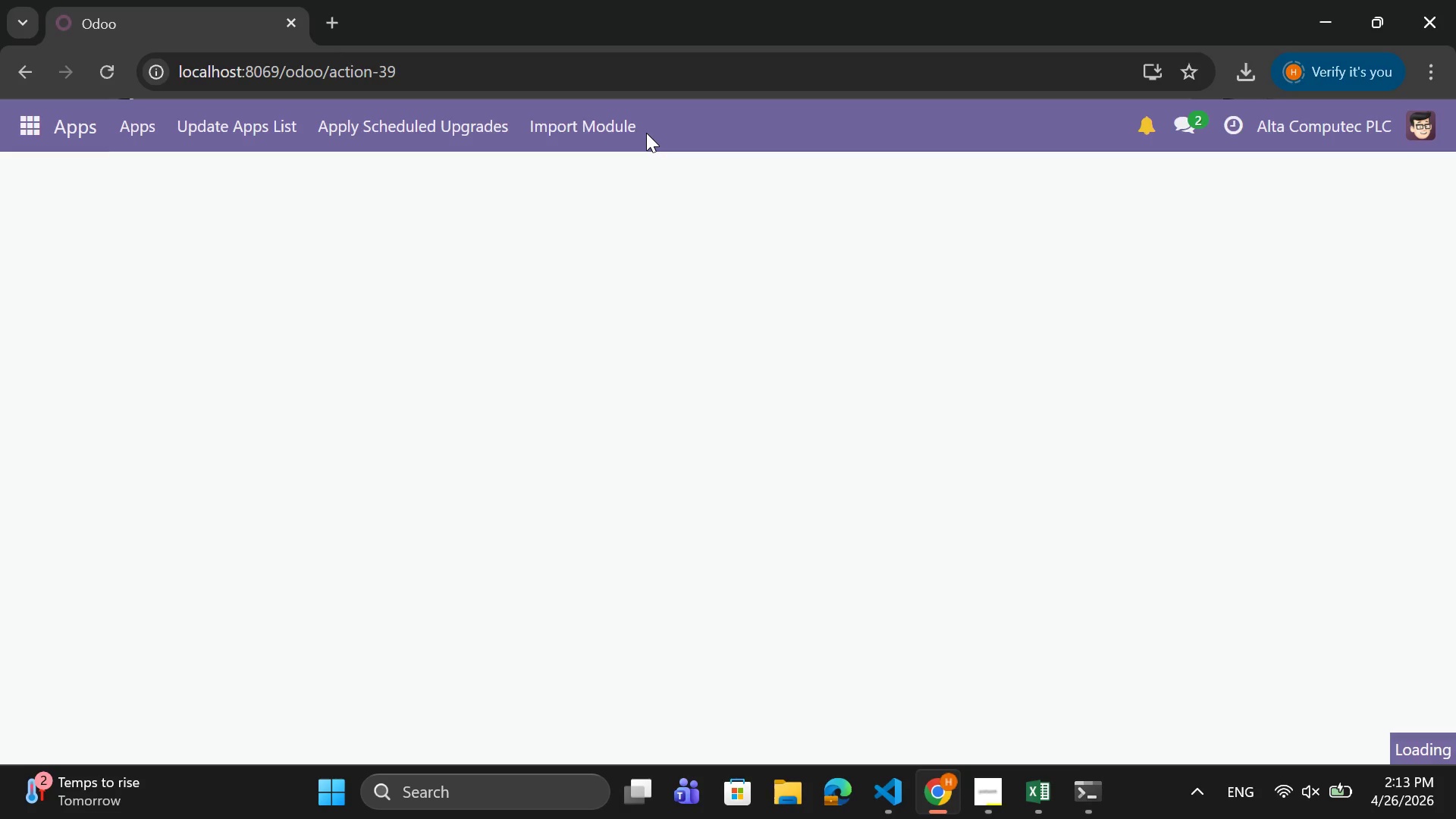 
wait(6.61)
 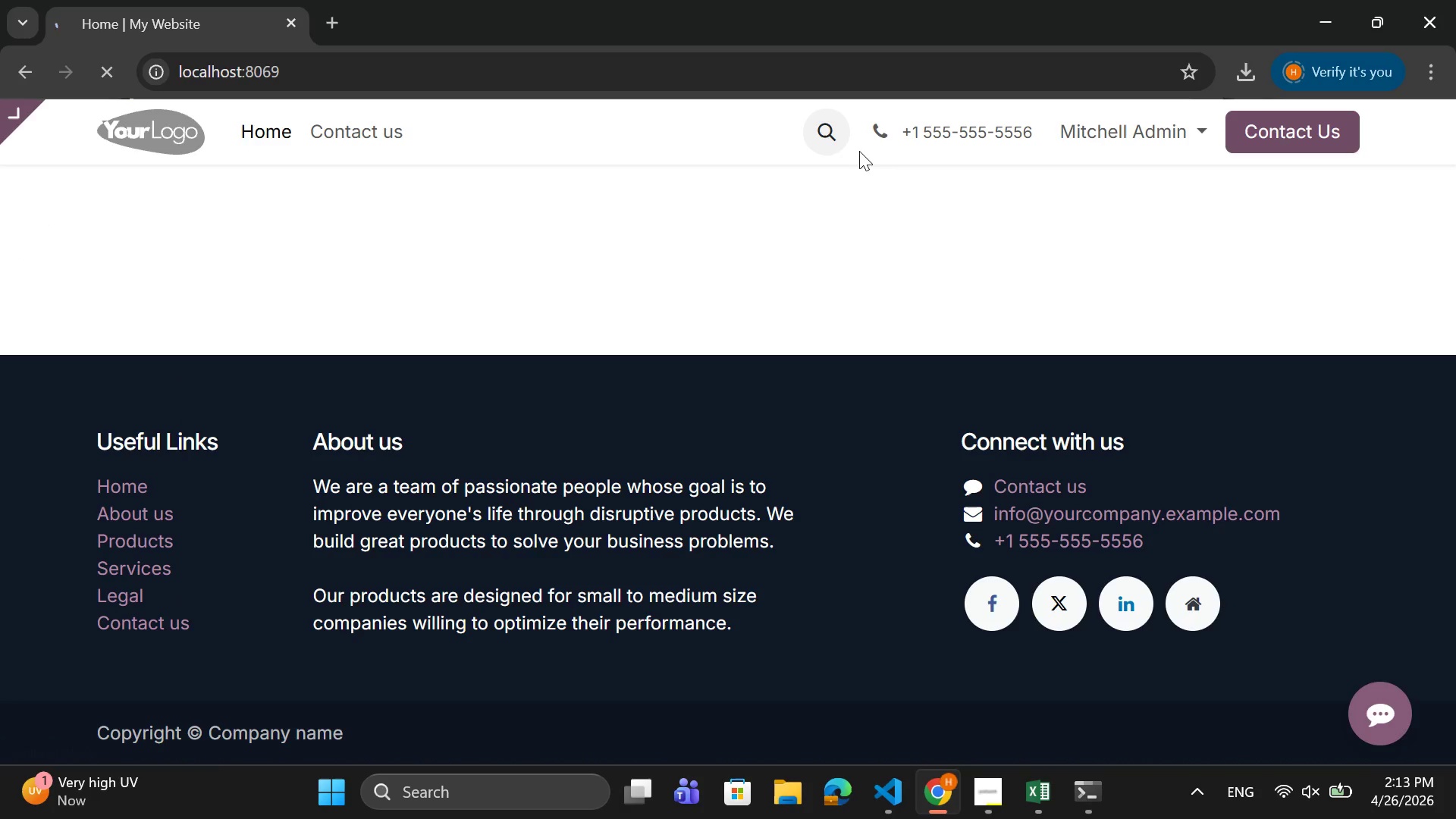 
left_click([615, 176])
 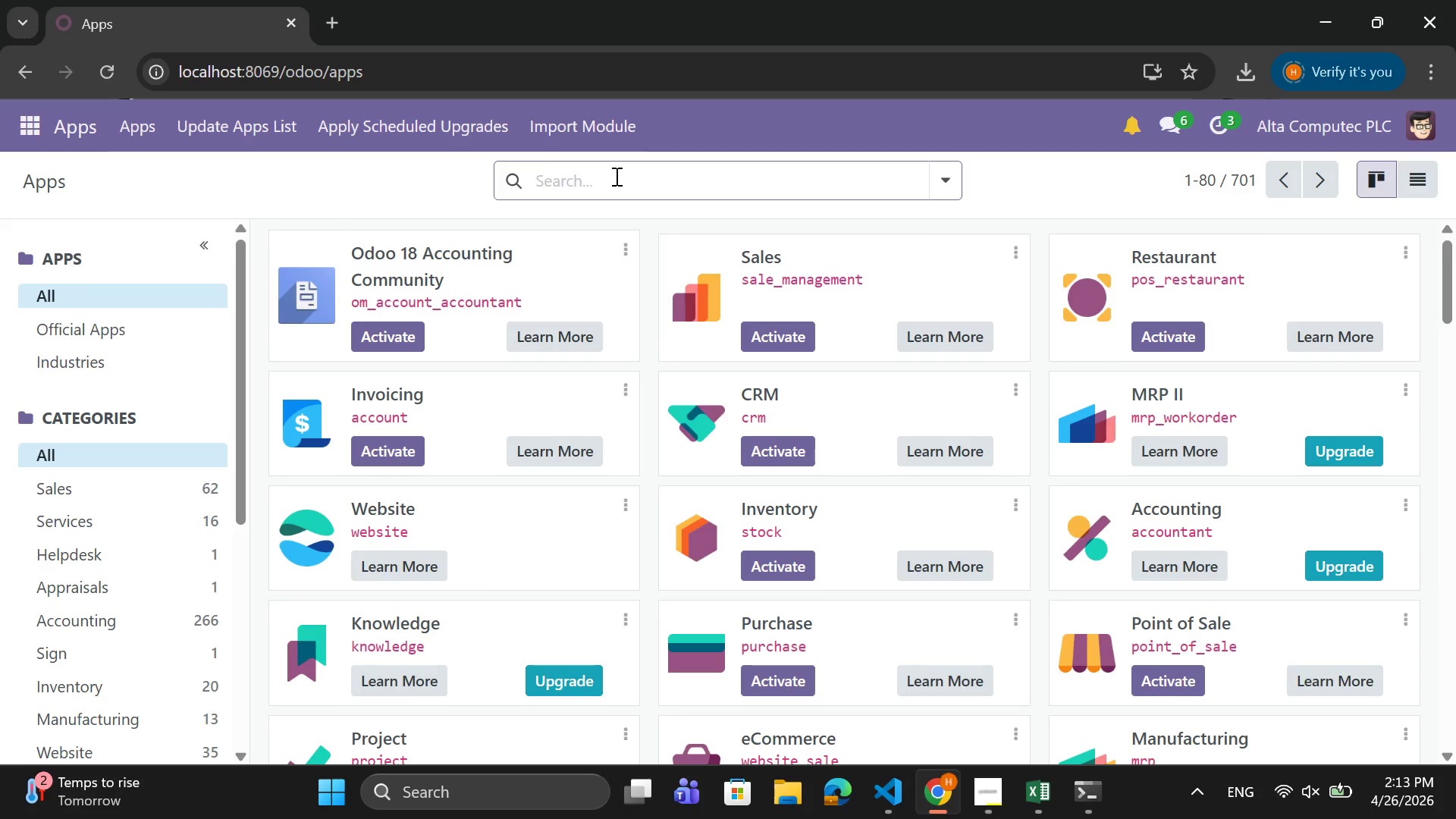 
type(blog)
 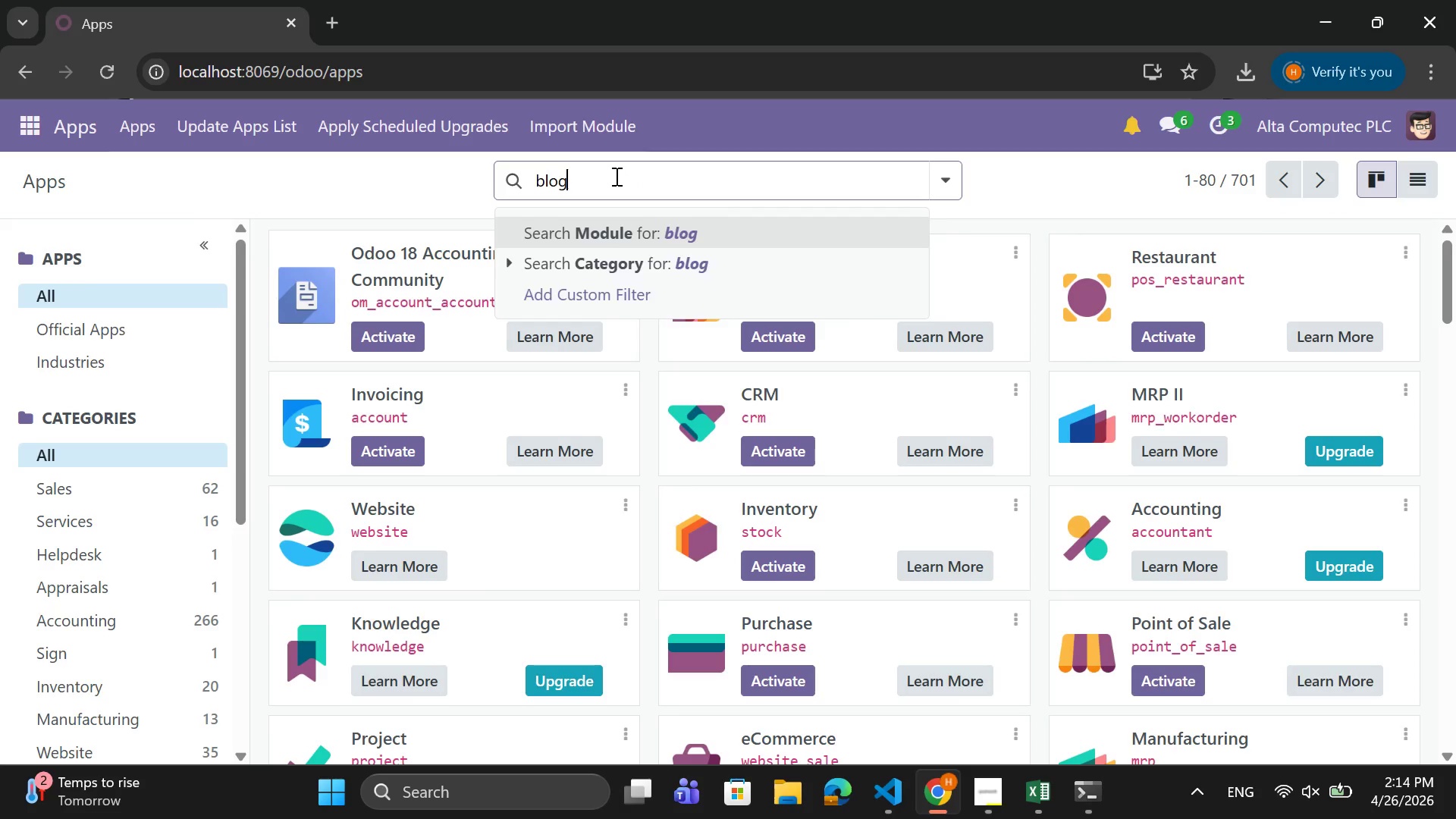 
key(Enter)
 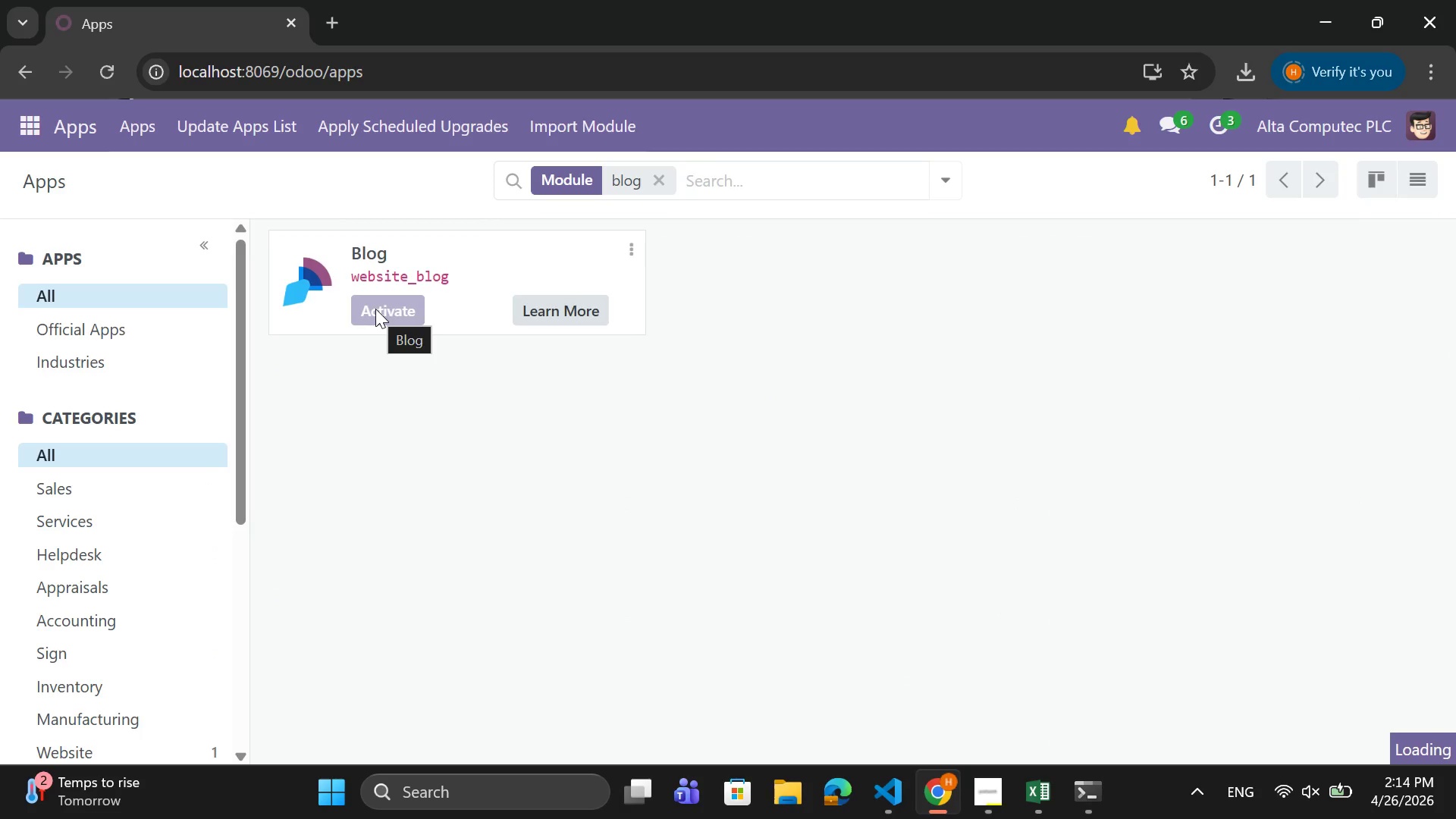 
wait(17.77)
 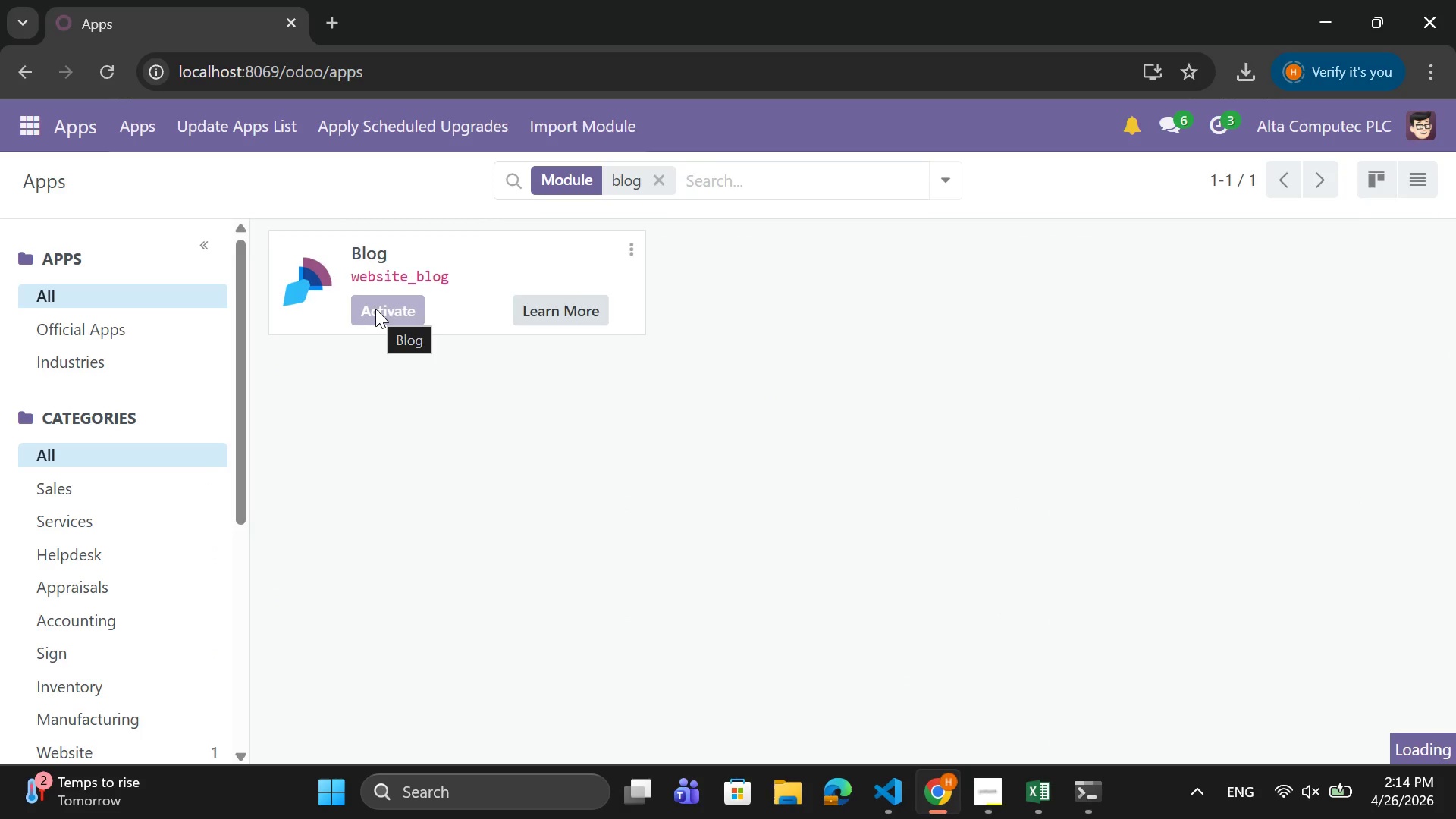 
left_click([205, 641])
 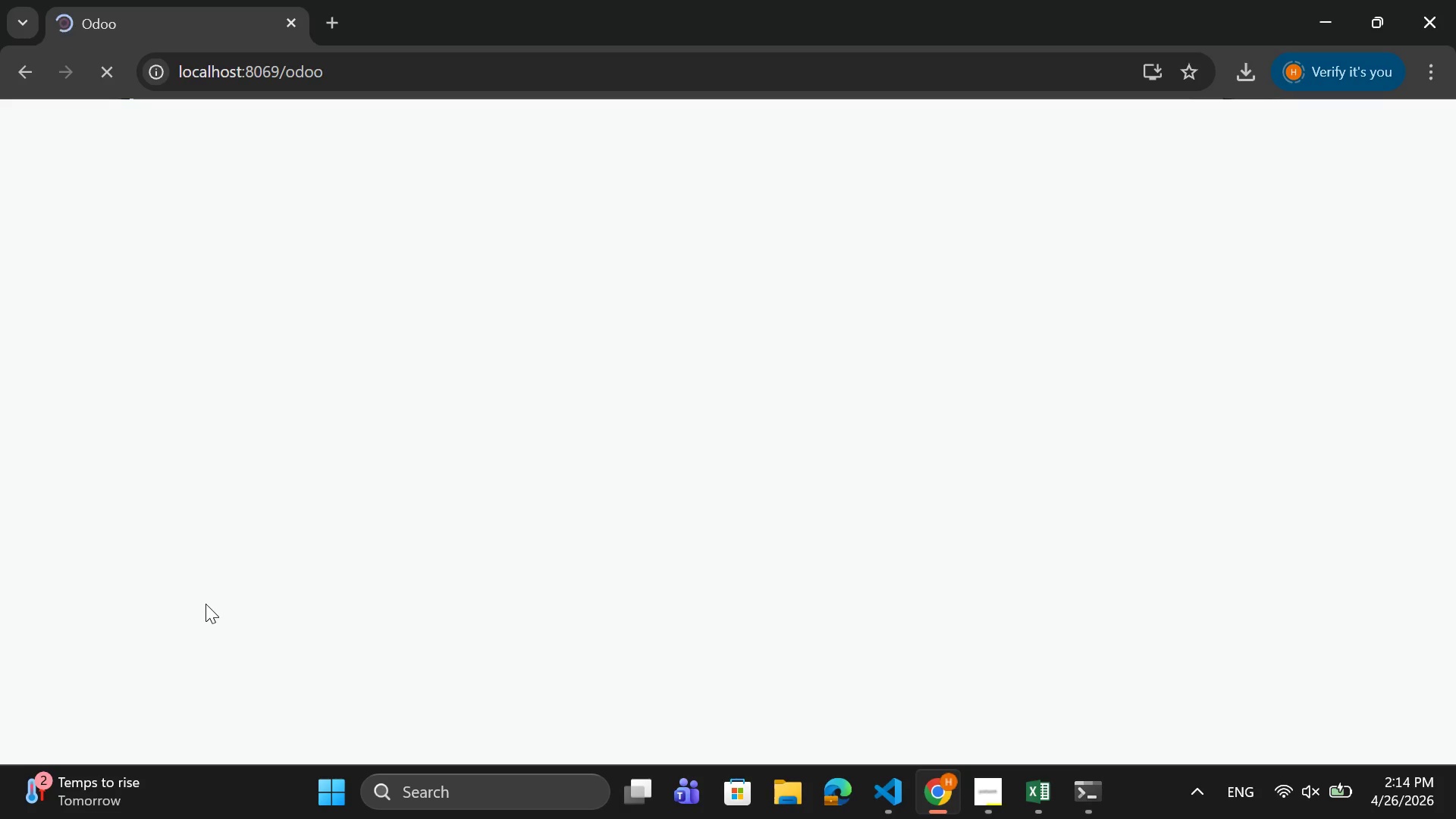 
wait(24.66)
 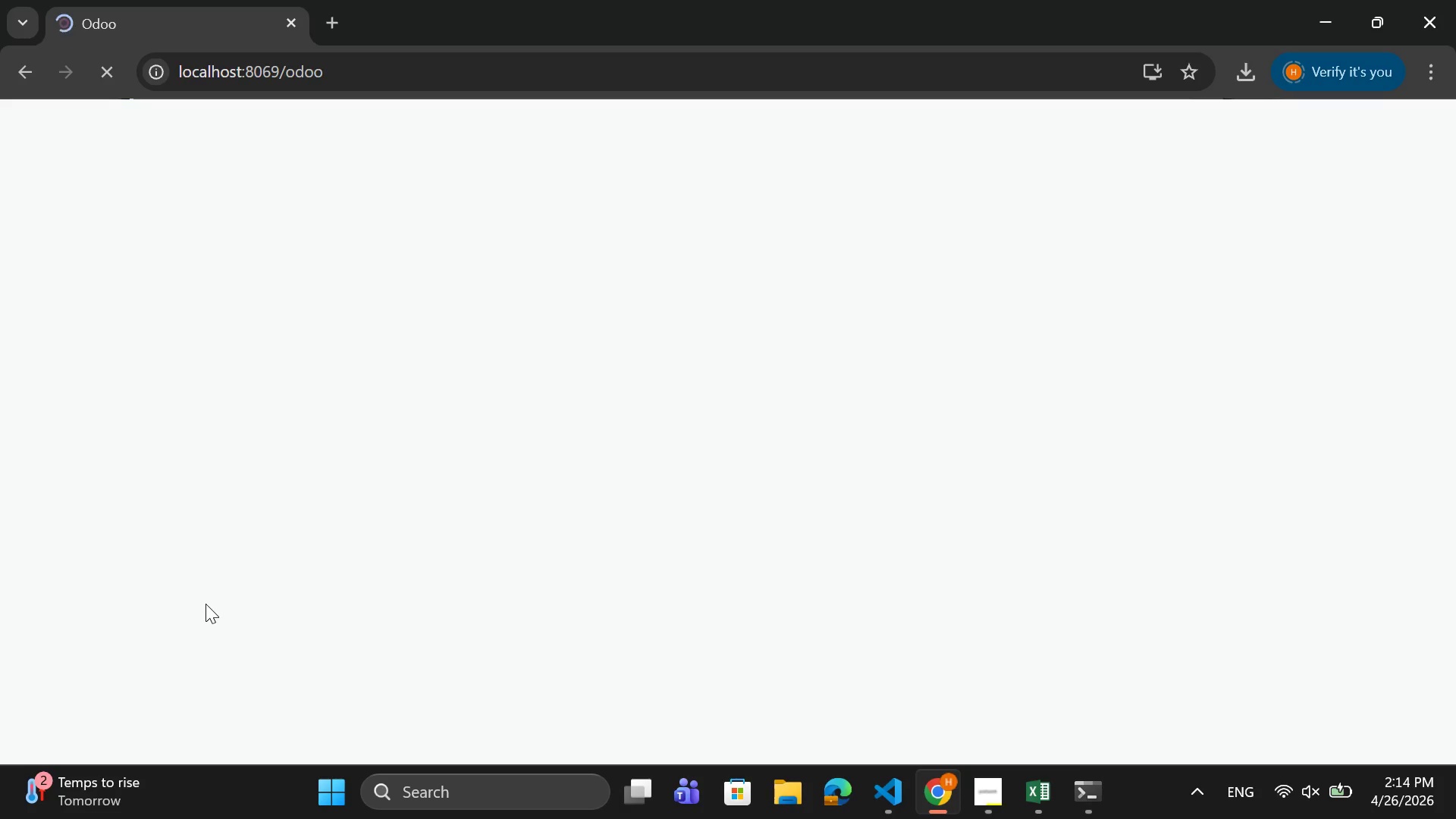 
left_click([23, 137])
 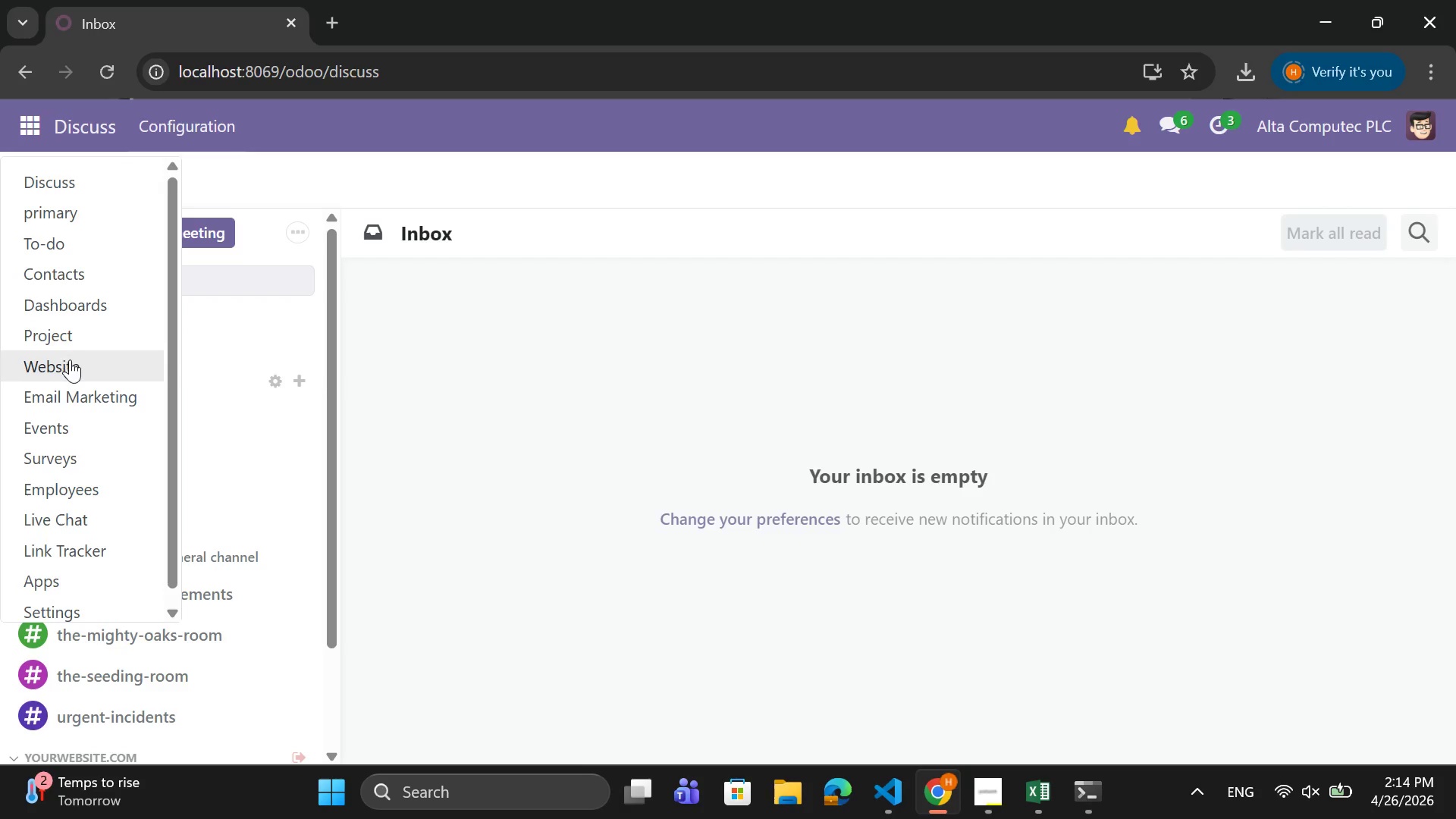 
left_click([70, 360])
 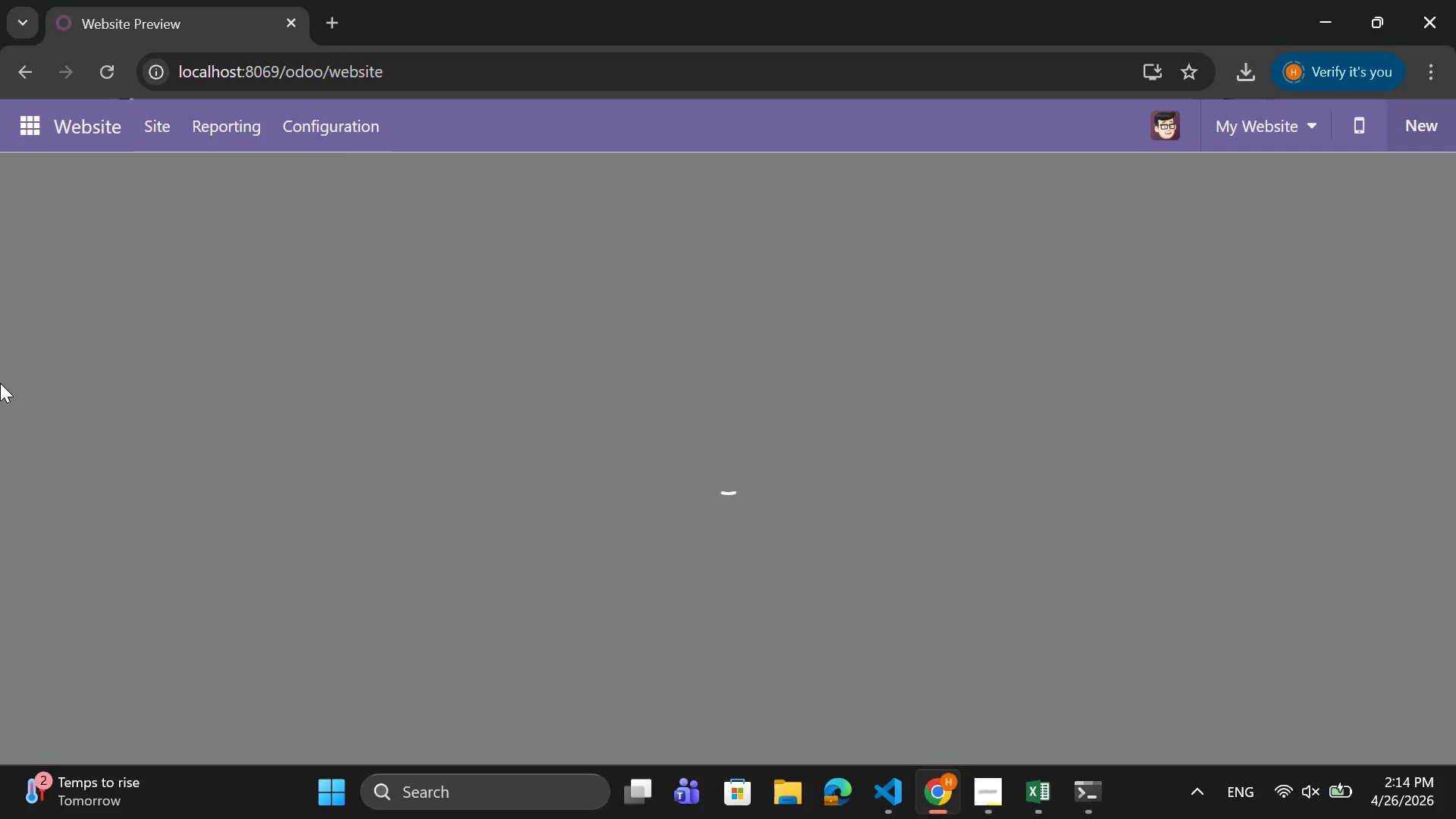 
wait(15.11)
 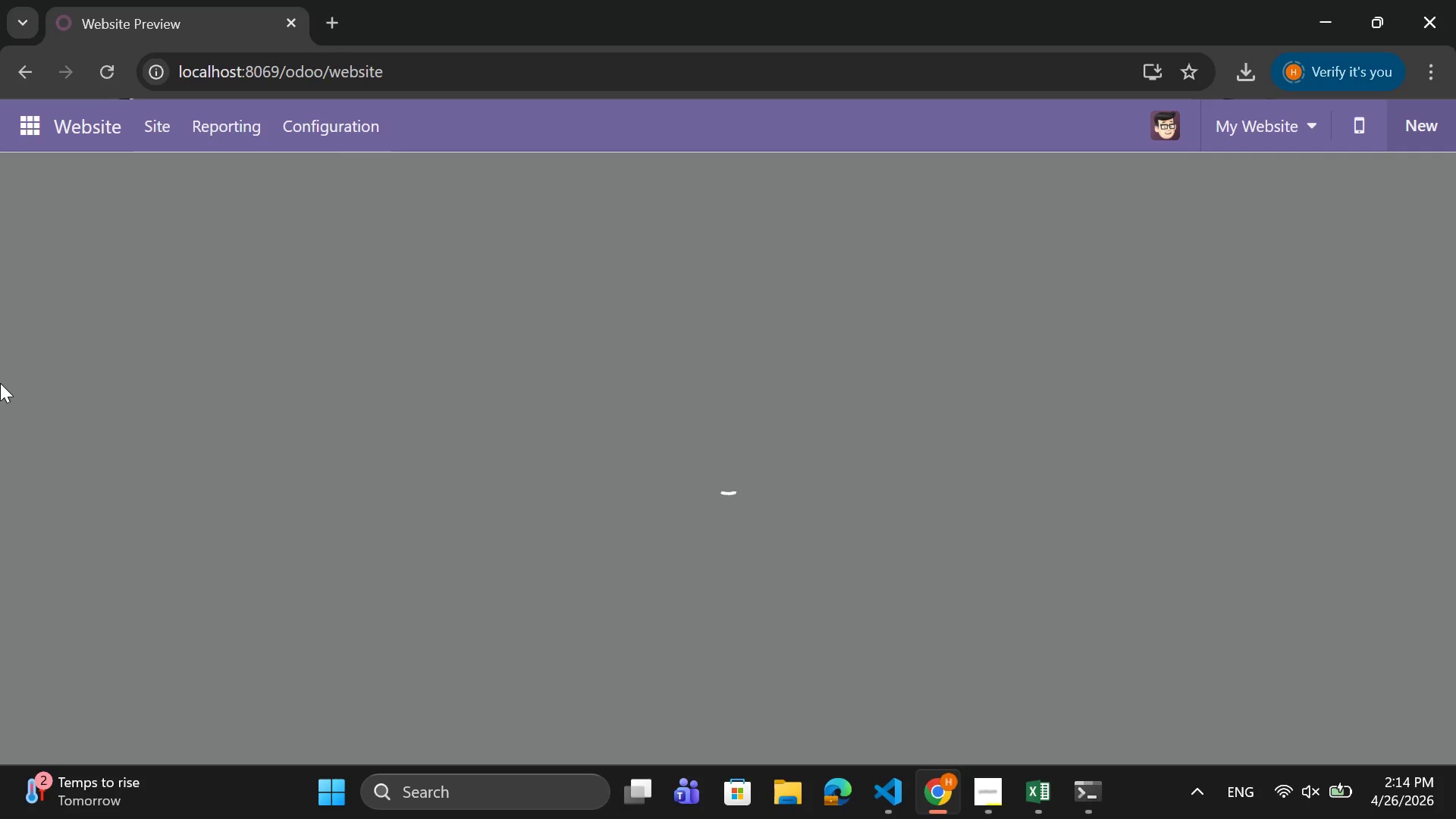 
left_click([146, 125])
 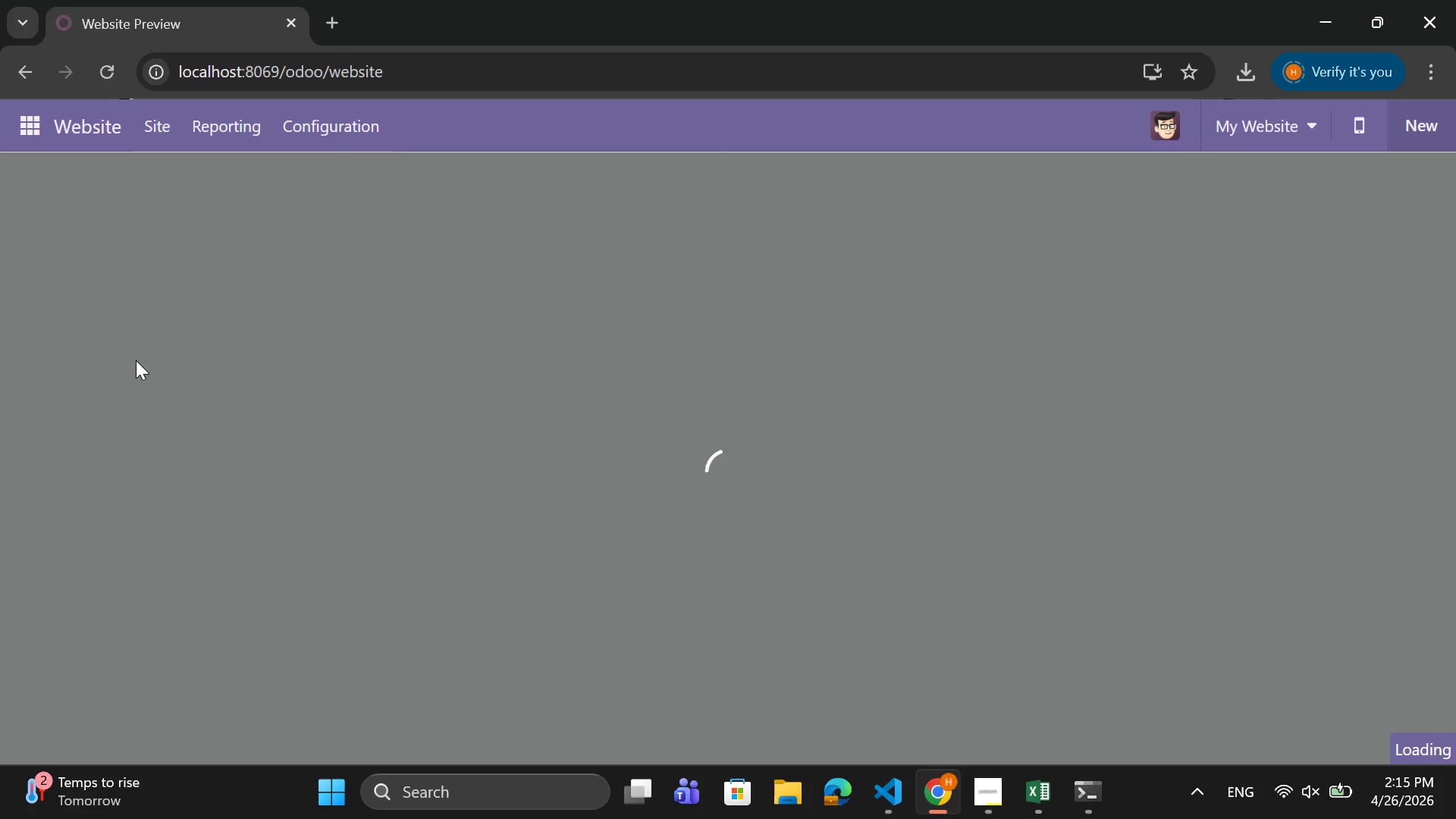 
wait(32.45)
 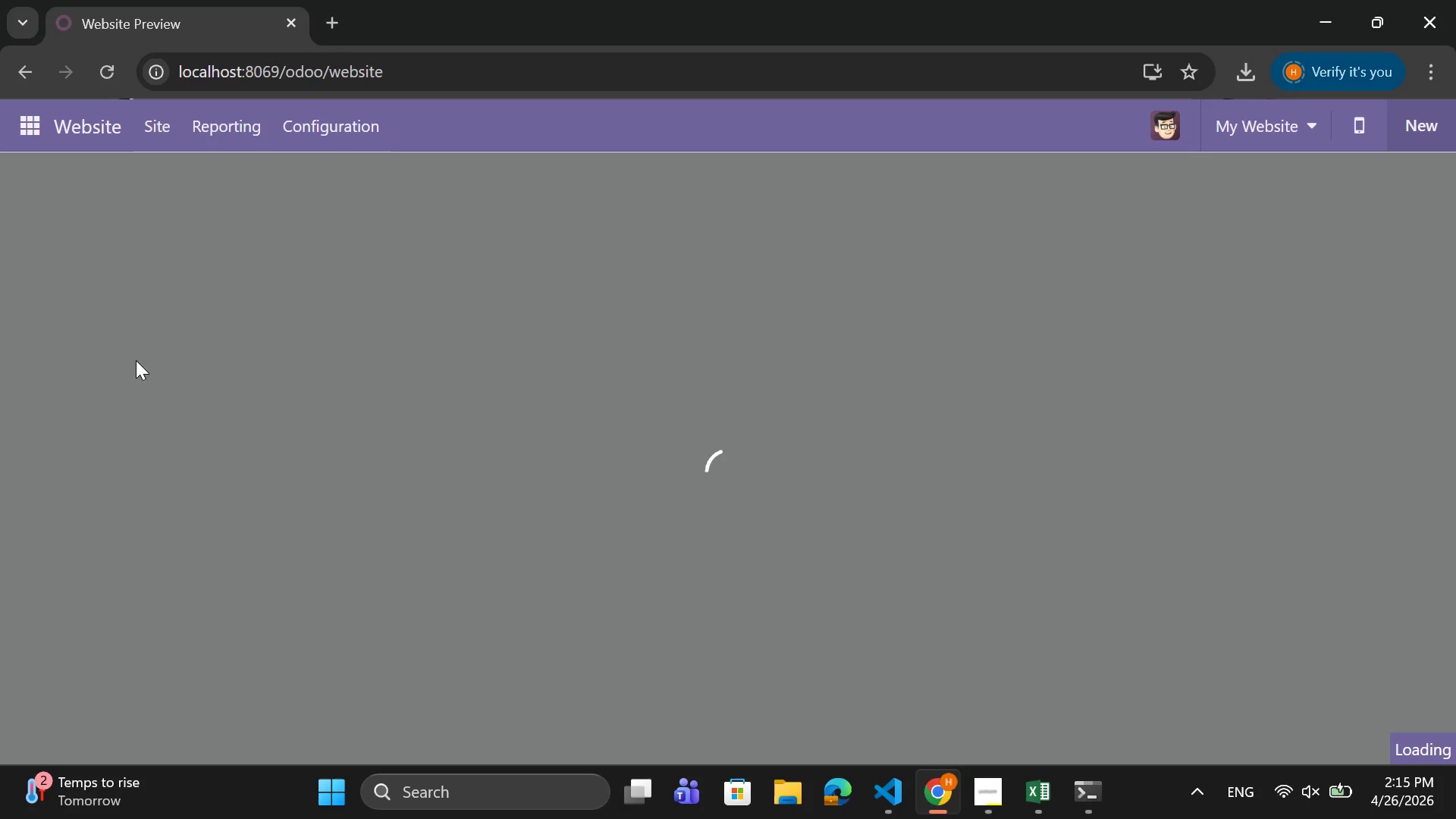 
left_click([25, 182])
 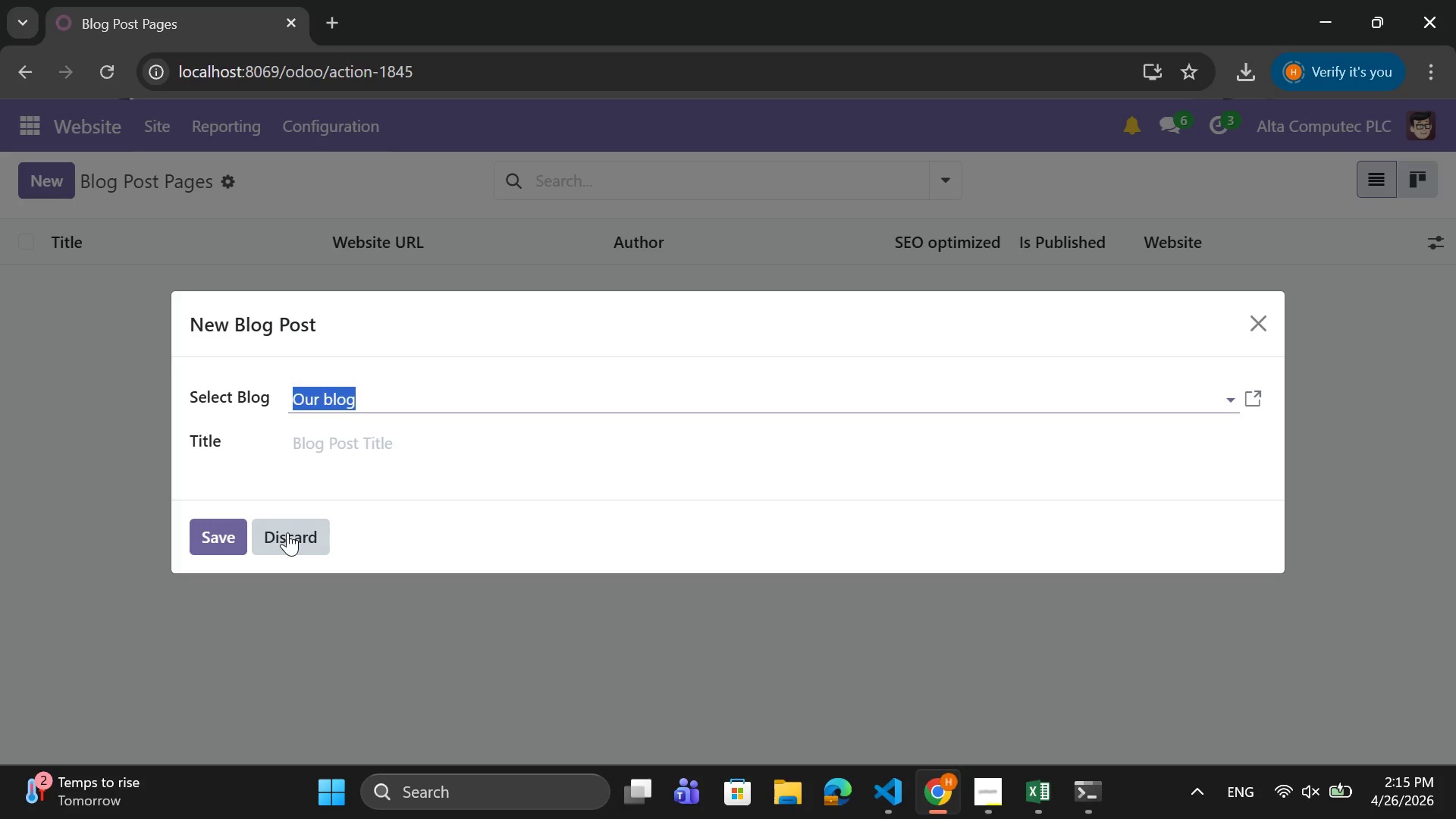 
wait(6.62)
 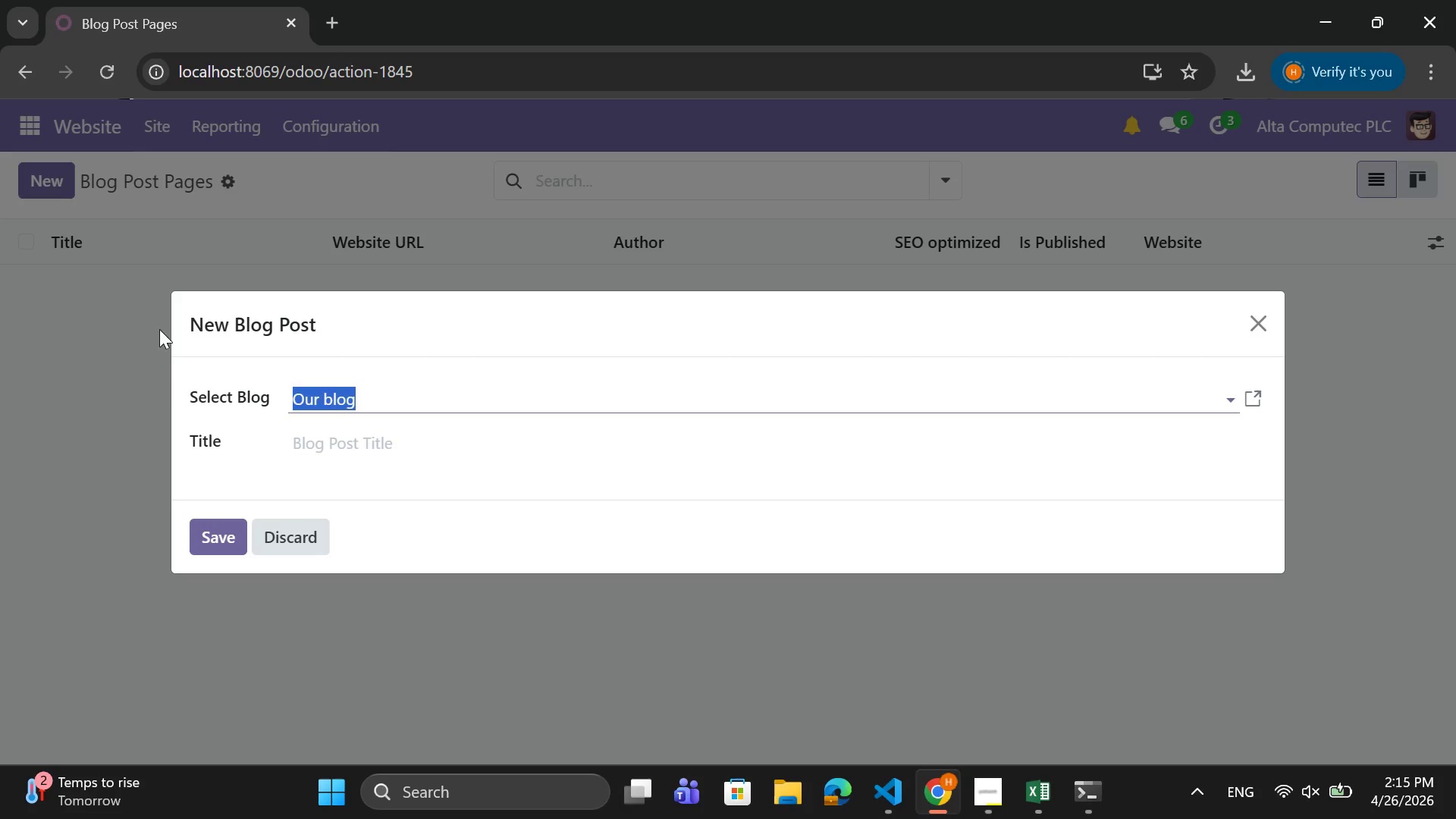 
left_click([351, 381])
 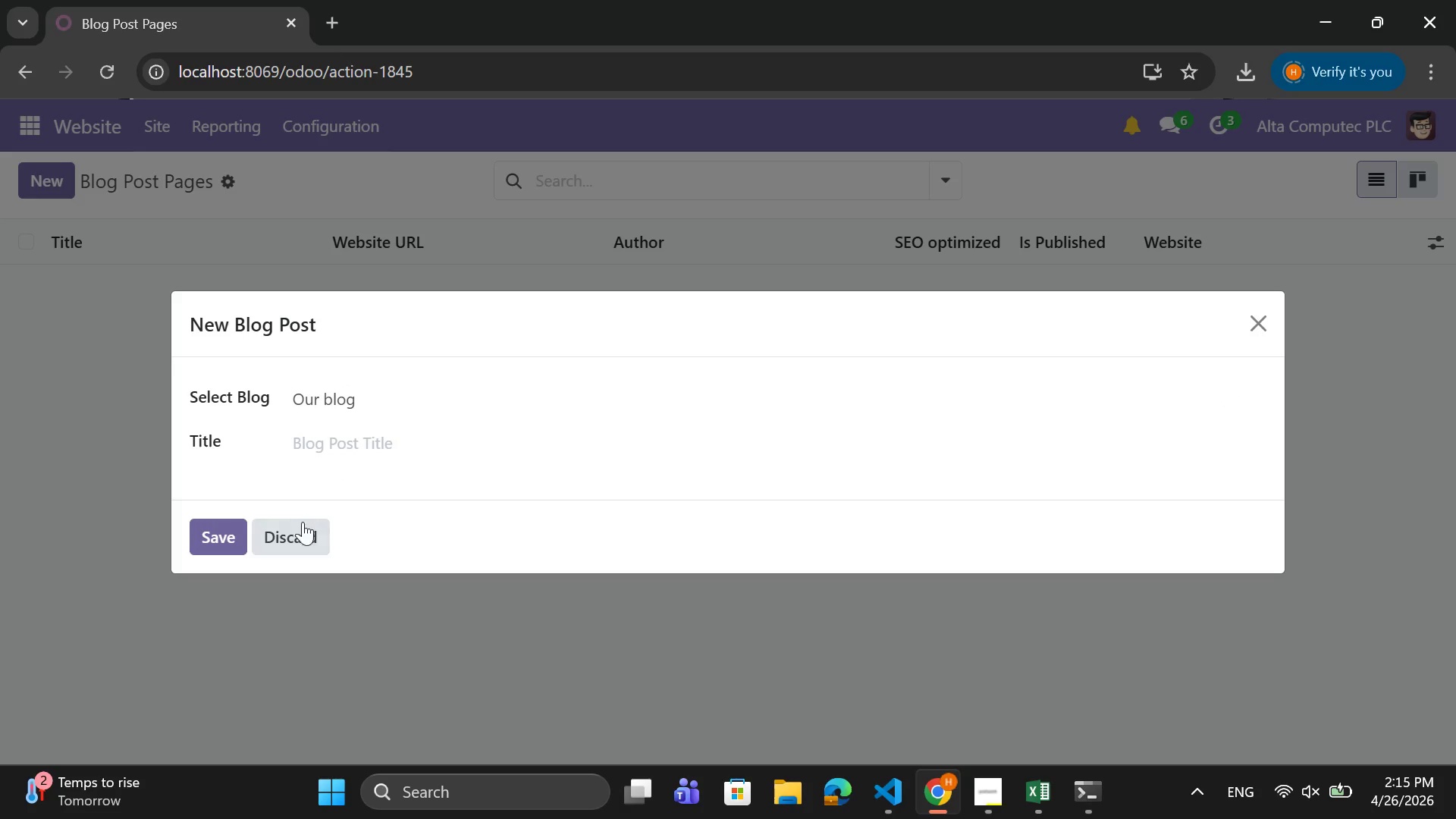 
left_click([300, 529])
 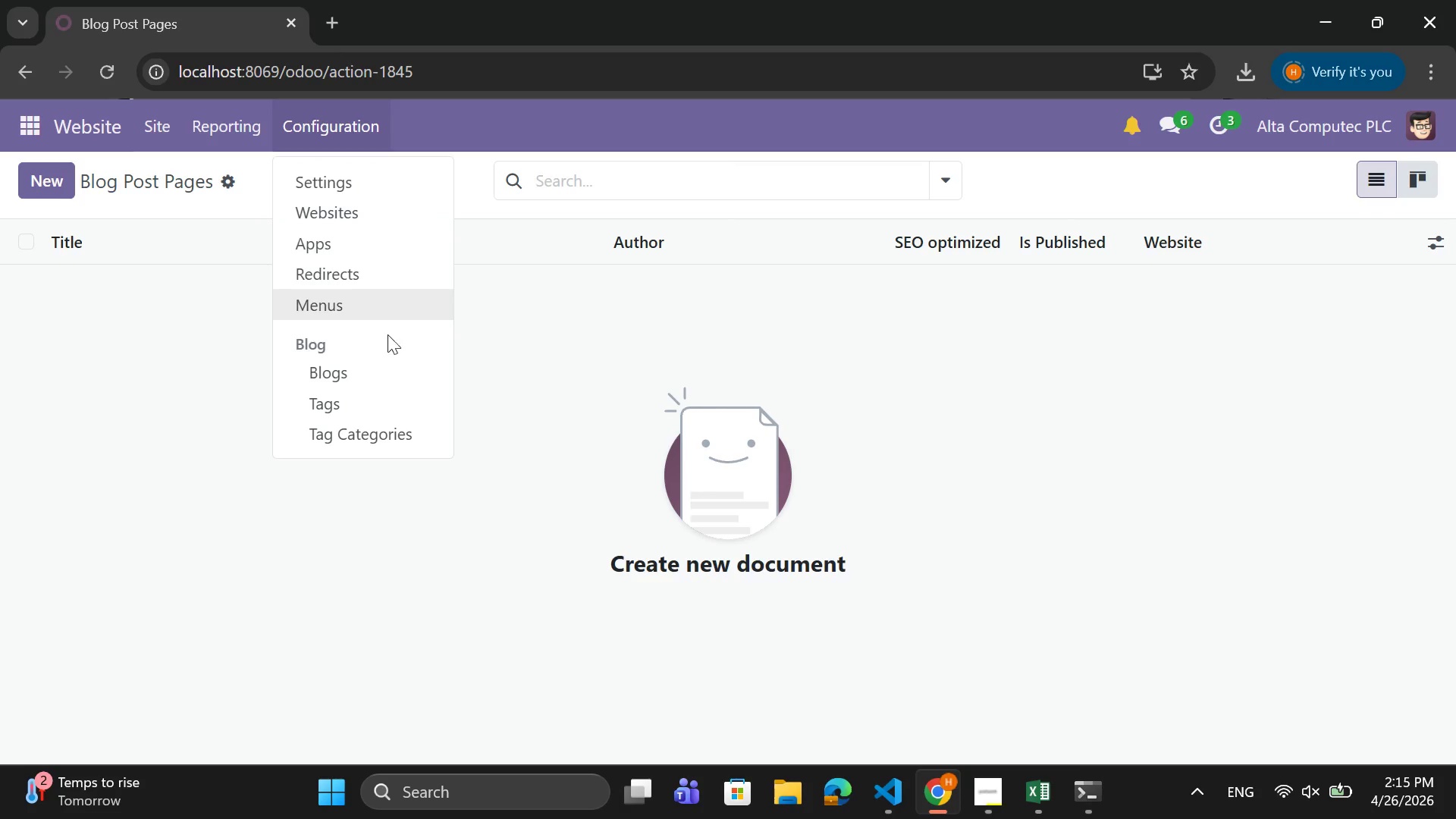 
left_click([376, 376])
 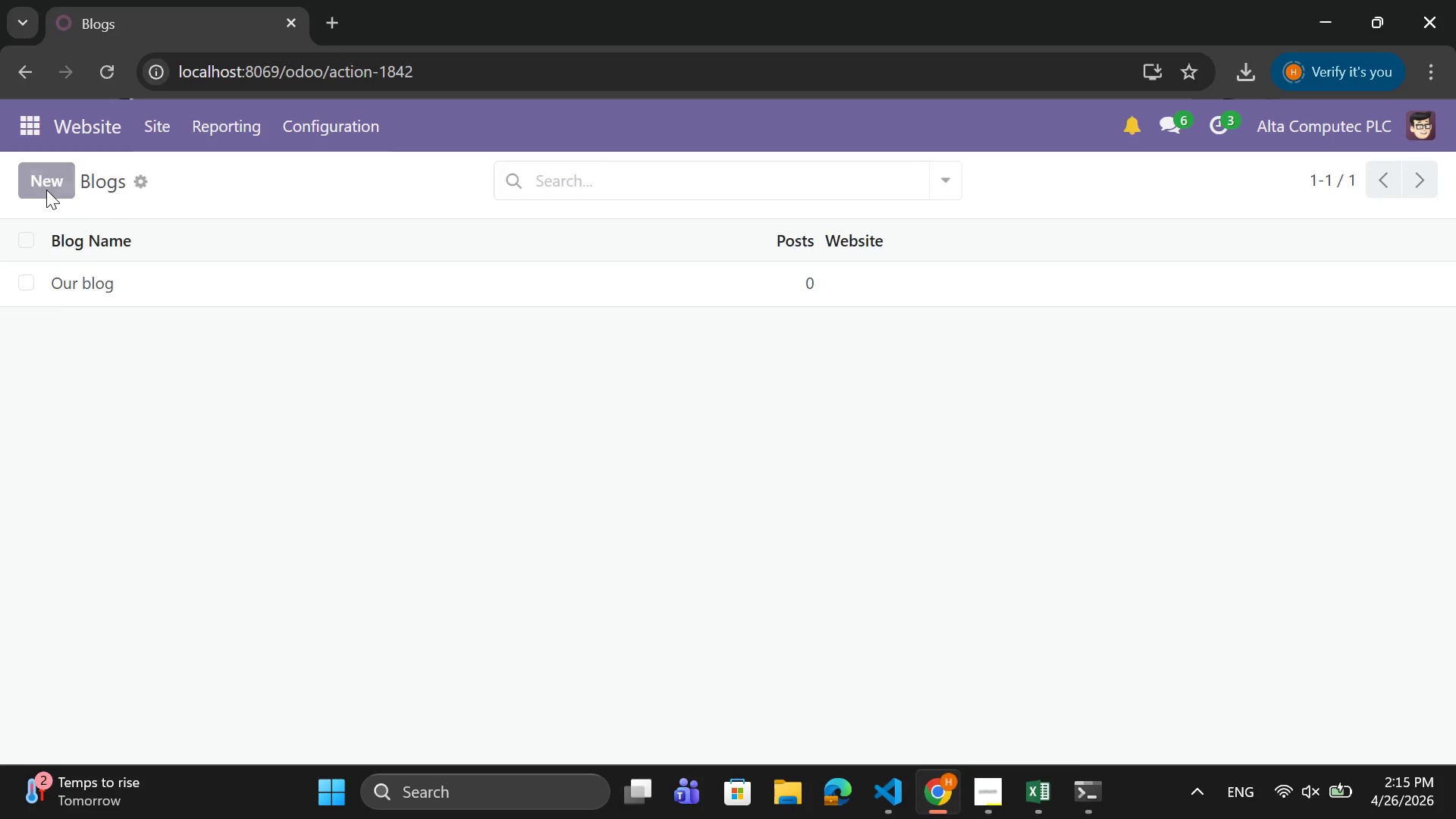 
wait(5.55)
 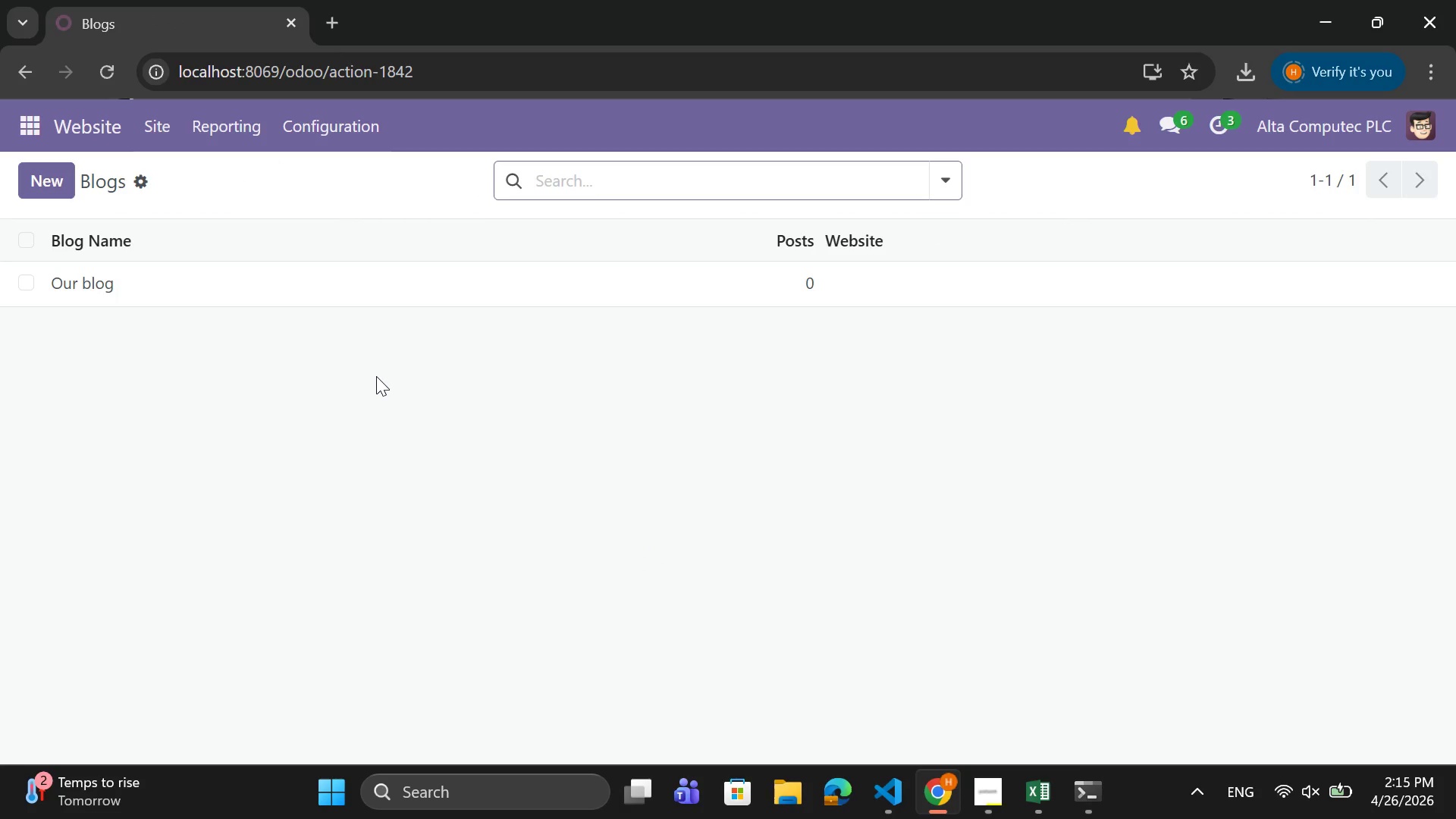 
left_click([192, 269])
 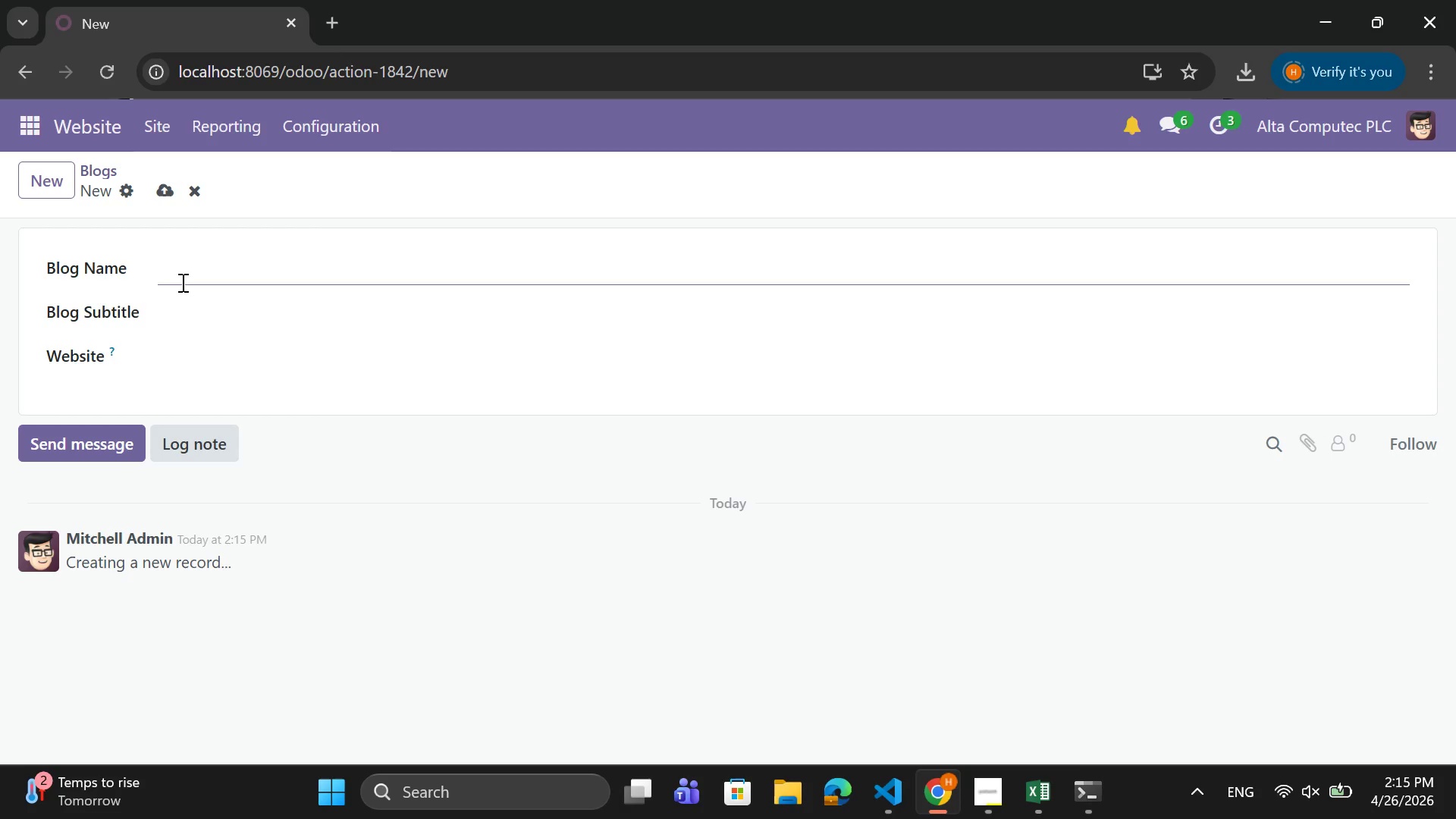 
type(Security for Creativi)
 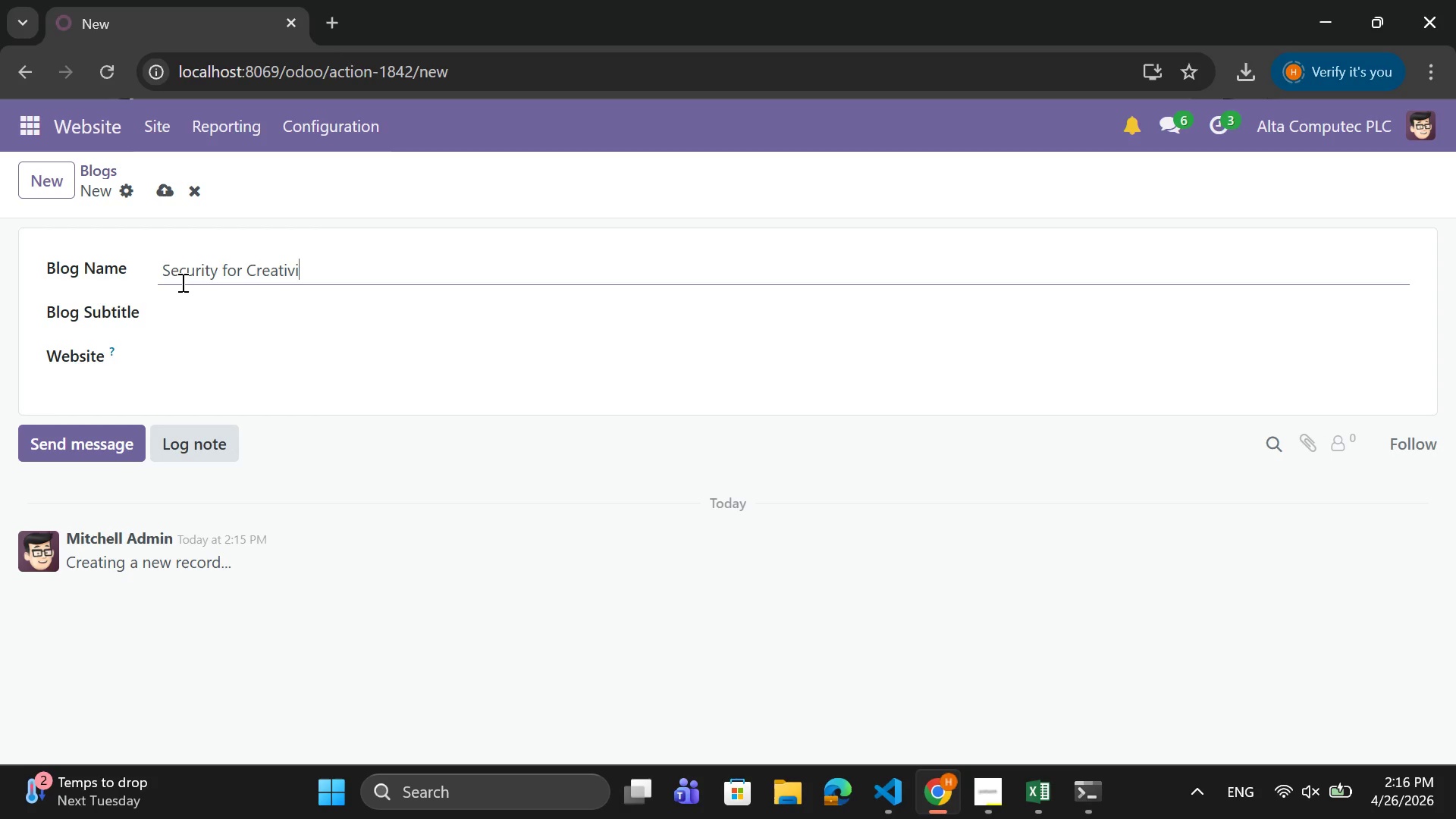 
key(Backspace)
type(es Journal)
 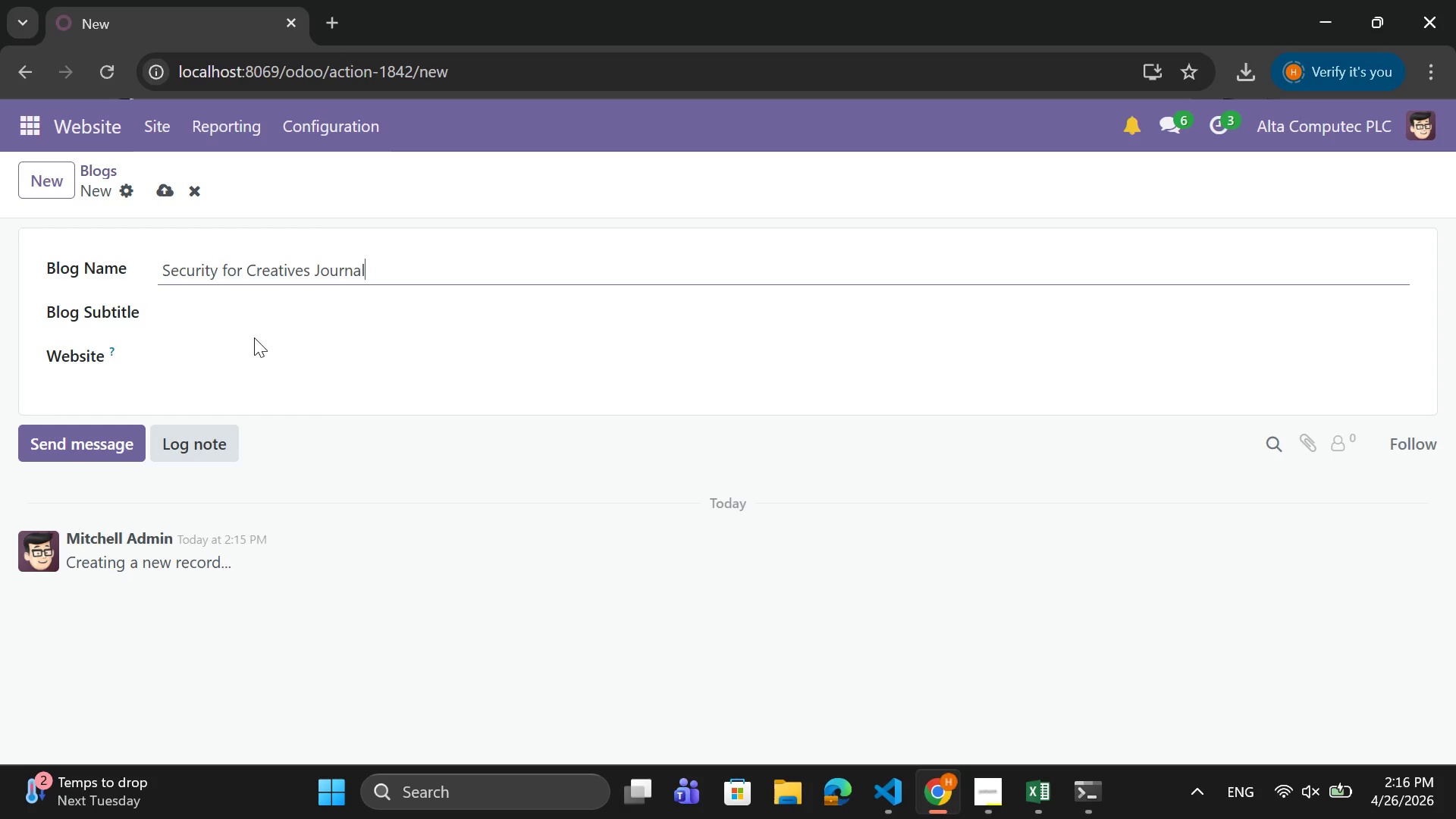 
left_click([254, 321])
 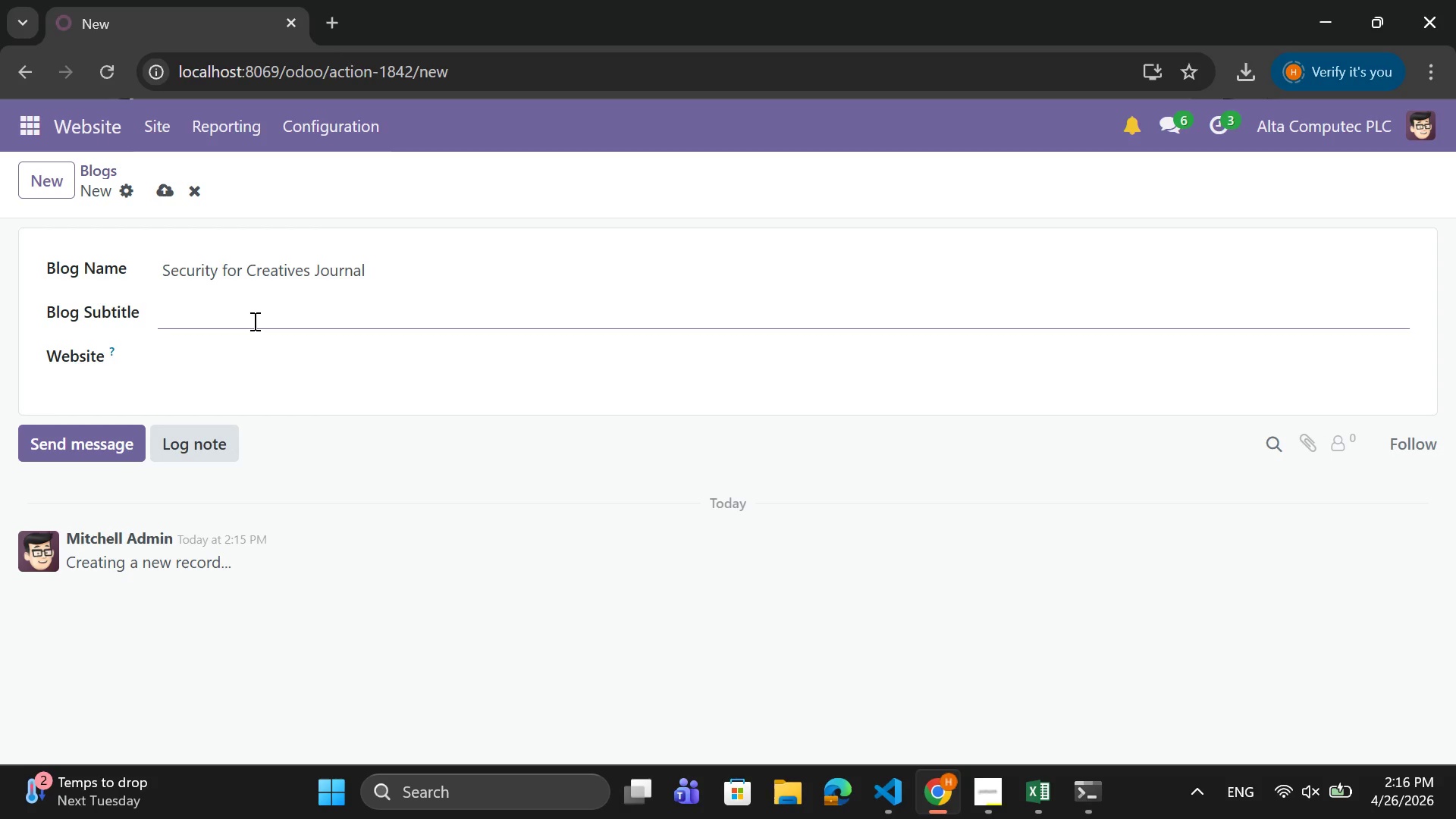 
wait(8.8)
 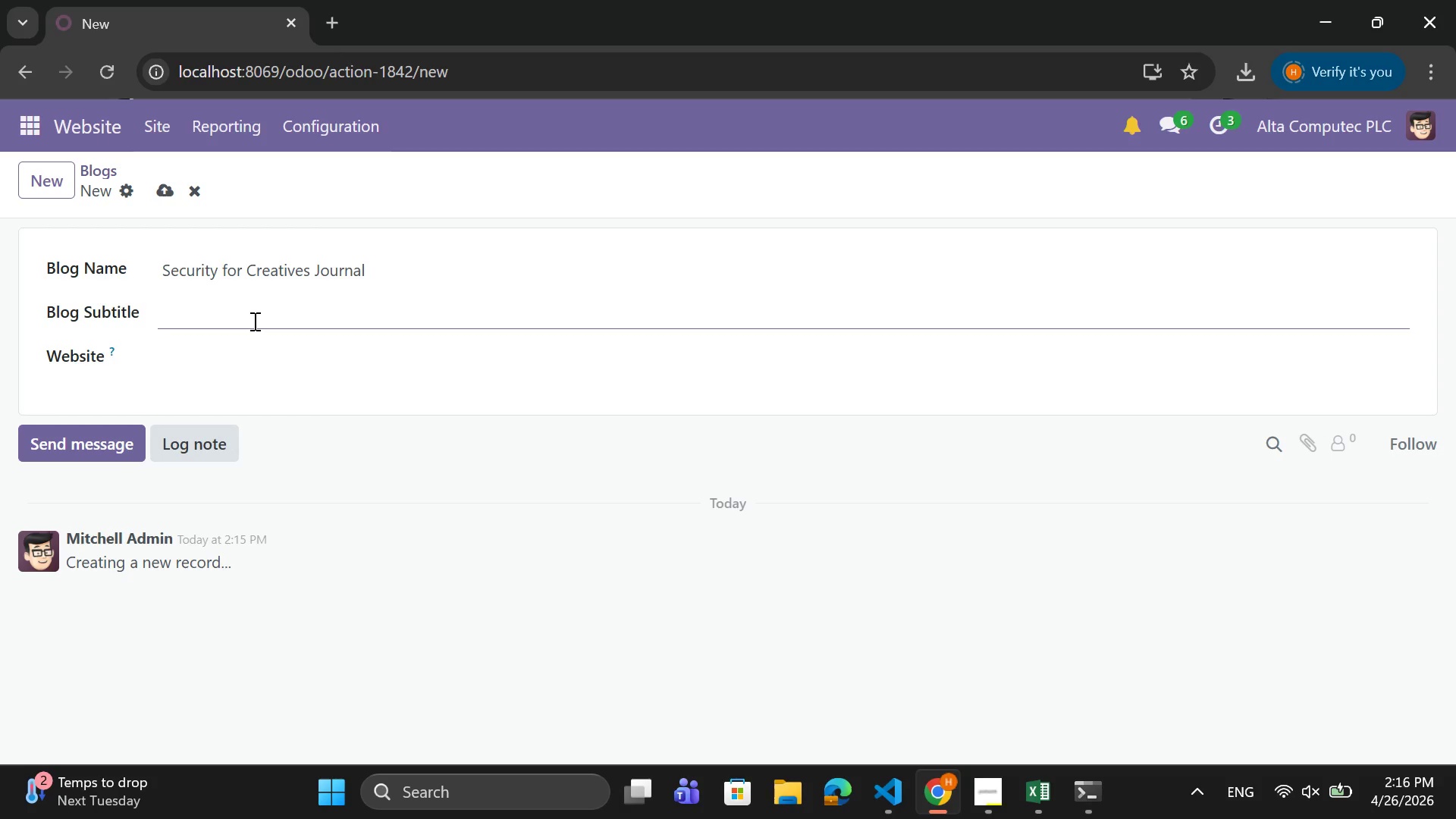 
left_click([254, 365])
 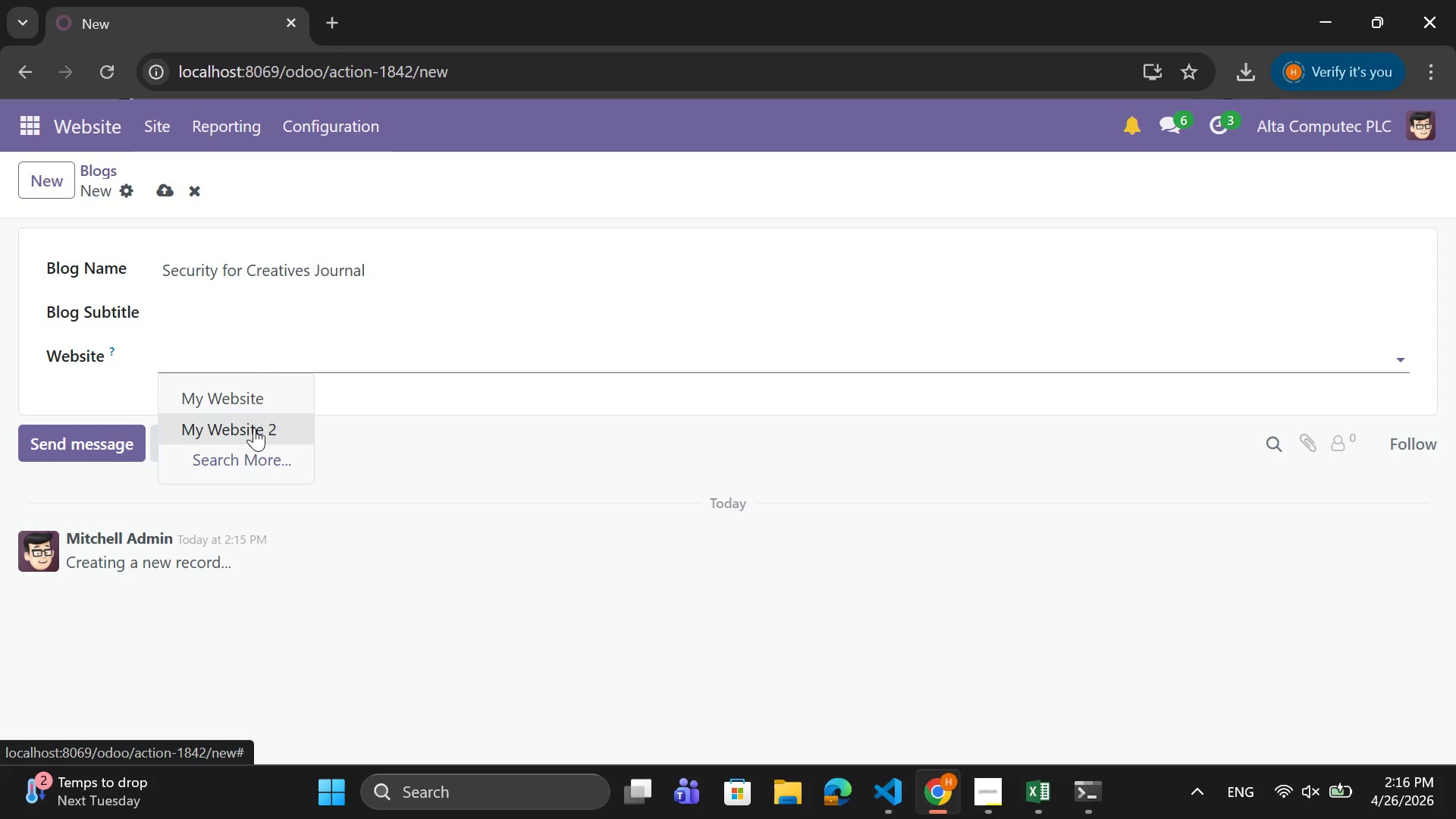 
left_click([247, 405])
 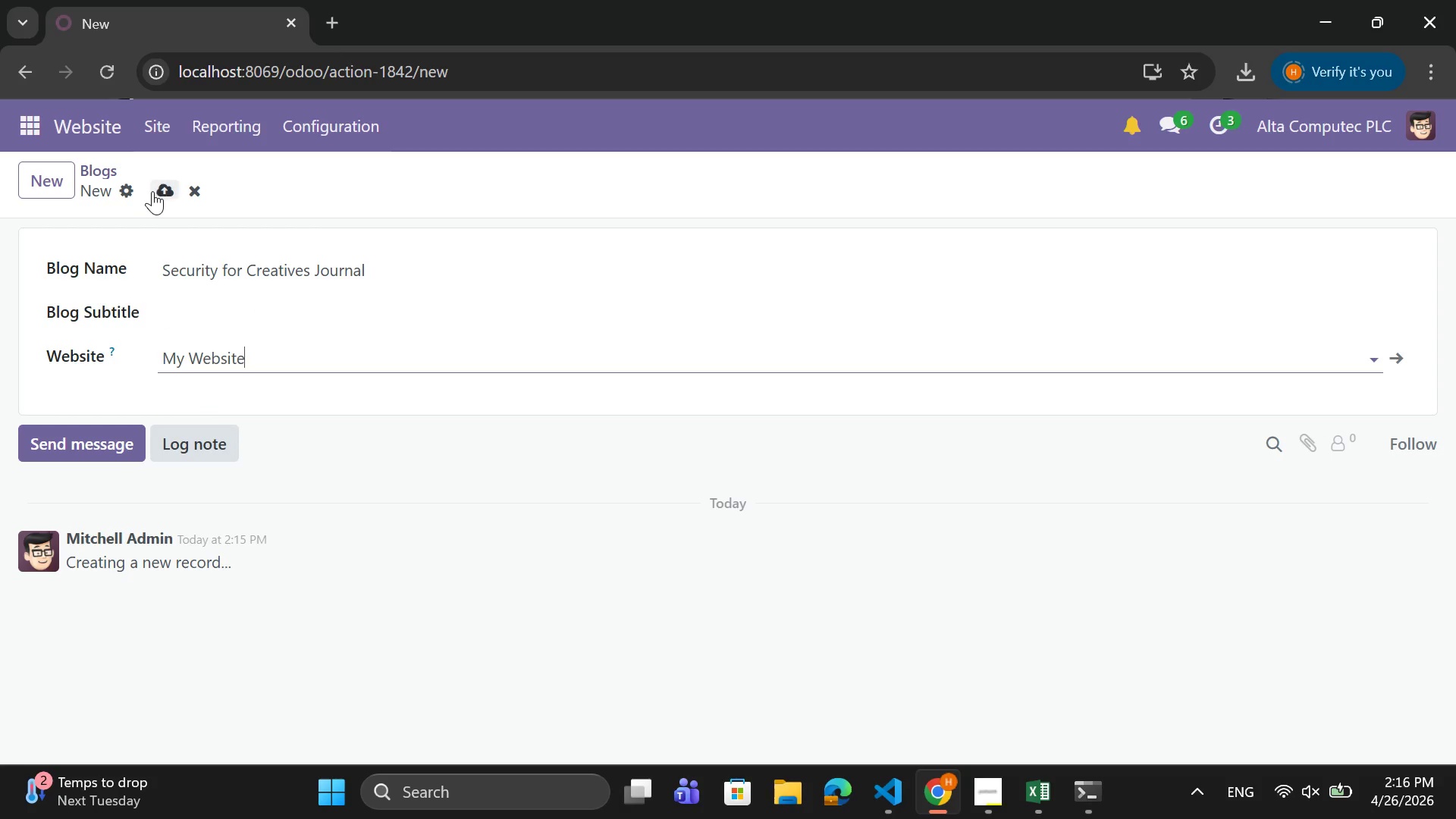 
left_click([157, 191])
 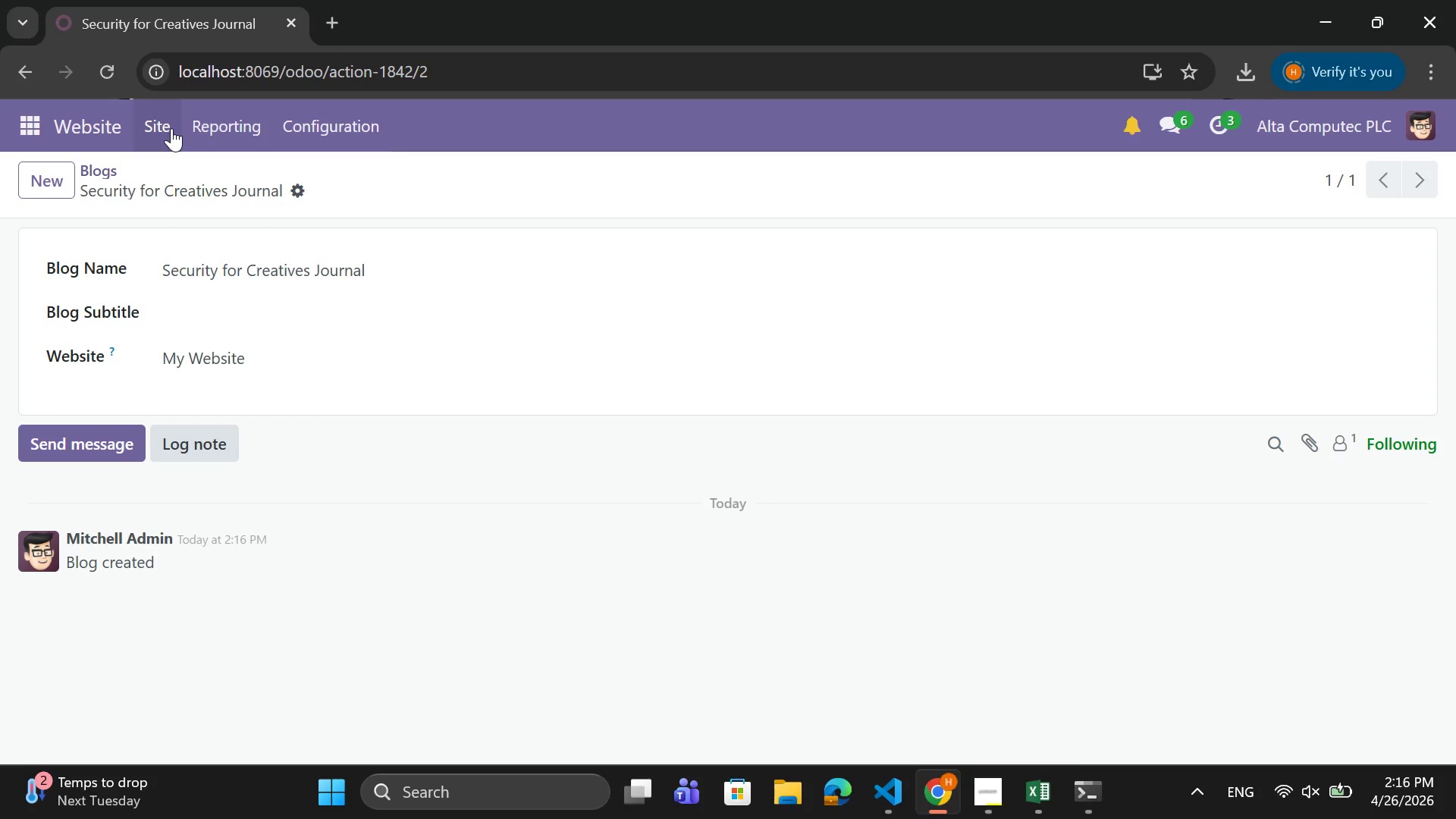 
left_click([171, 128])
 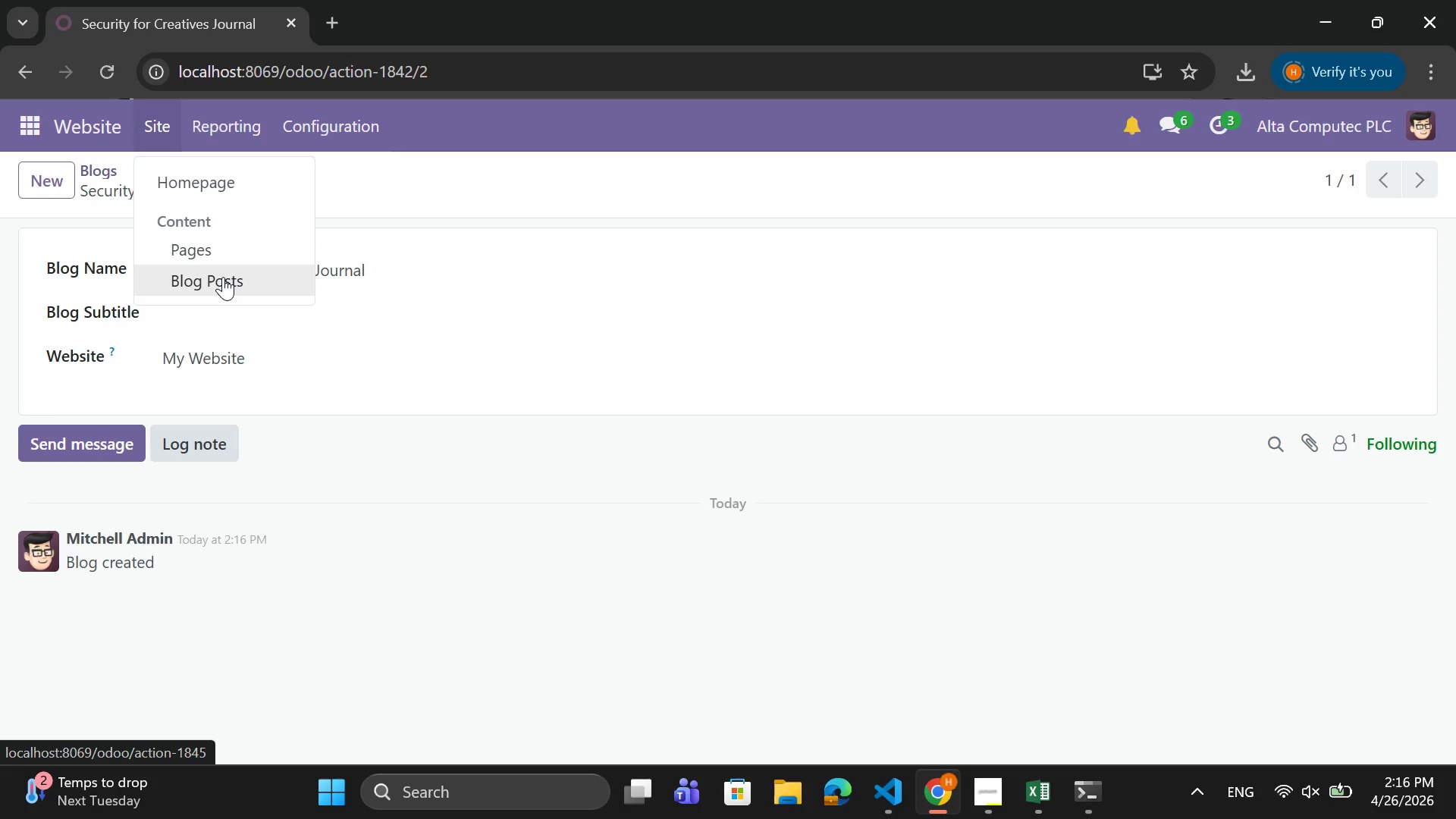 
wait(5.75)
 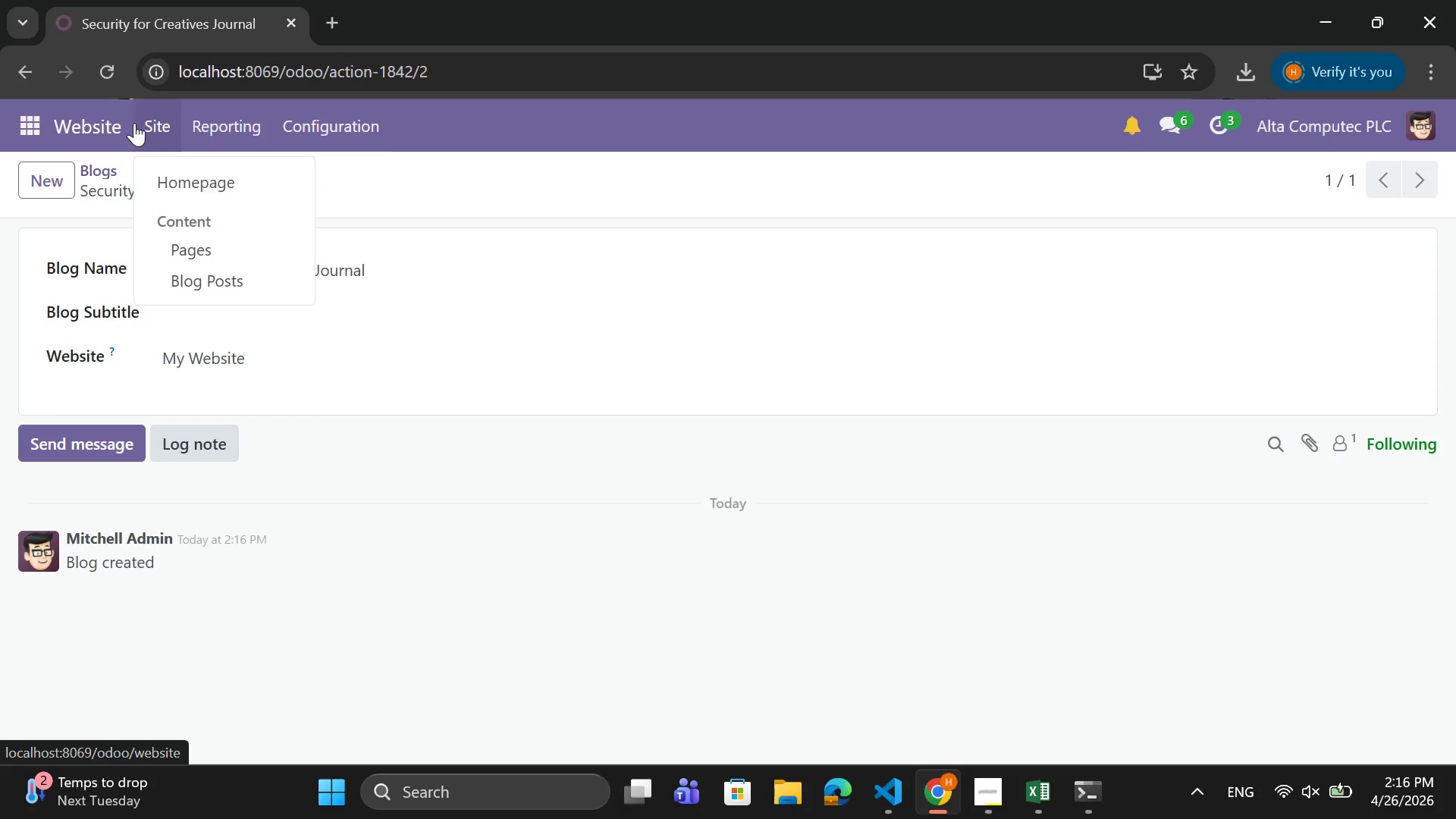 
left_click([262, 281])
 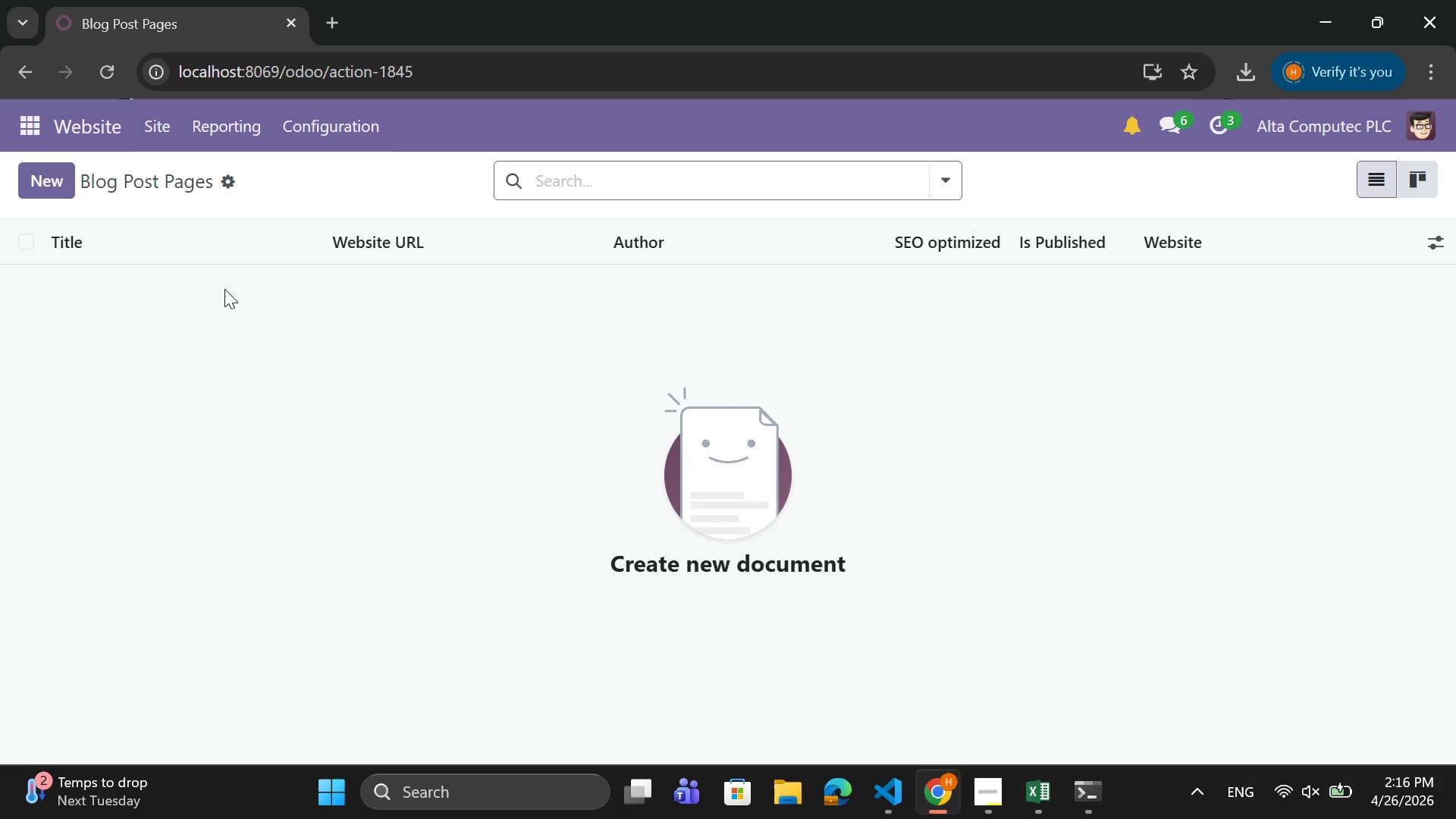 
wait(17.04)
 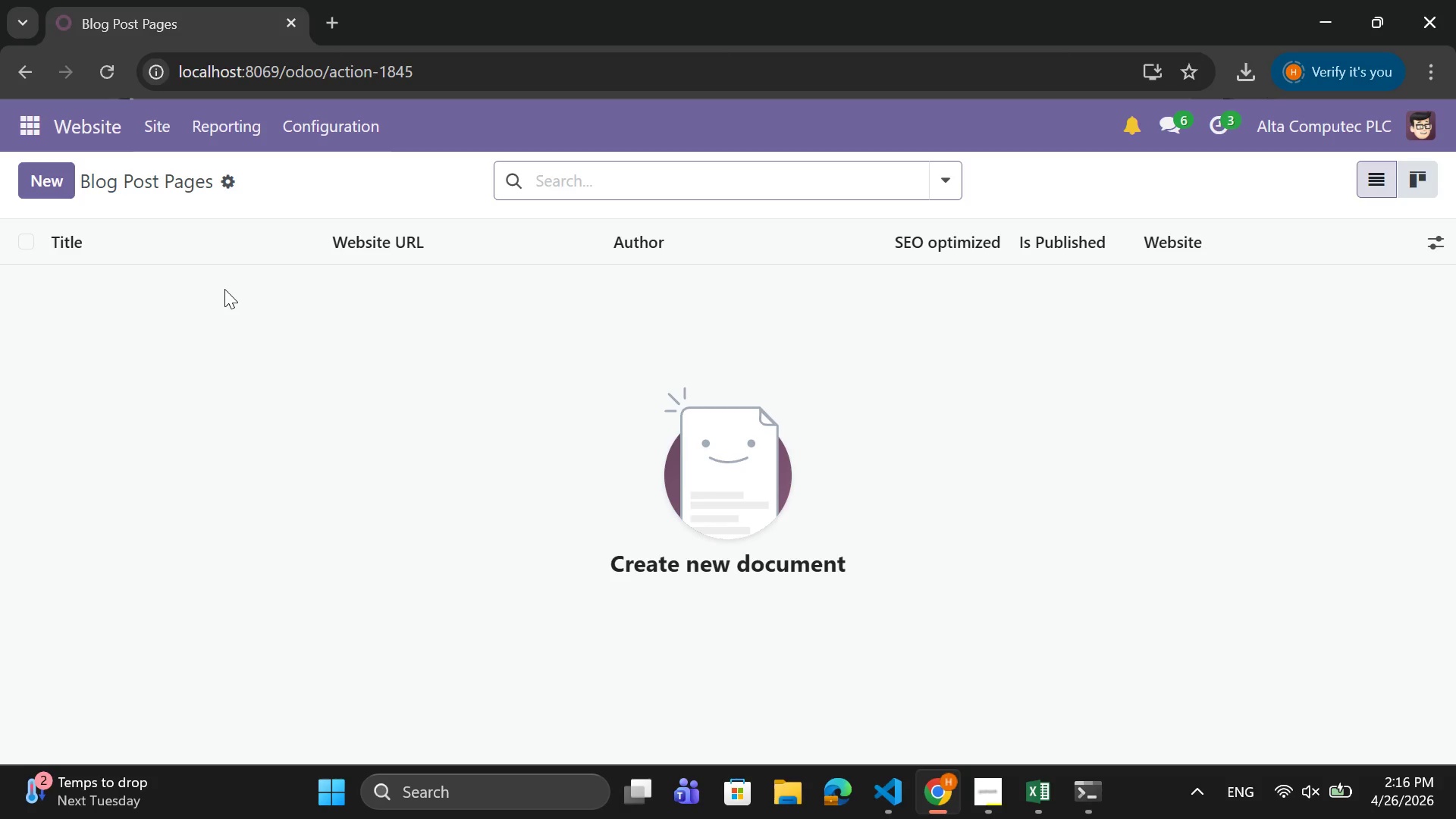 
mouse_move([77, 207])
 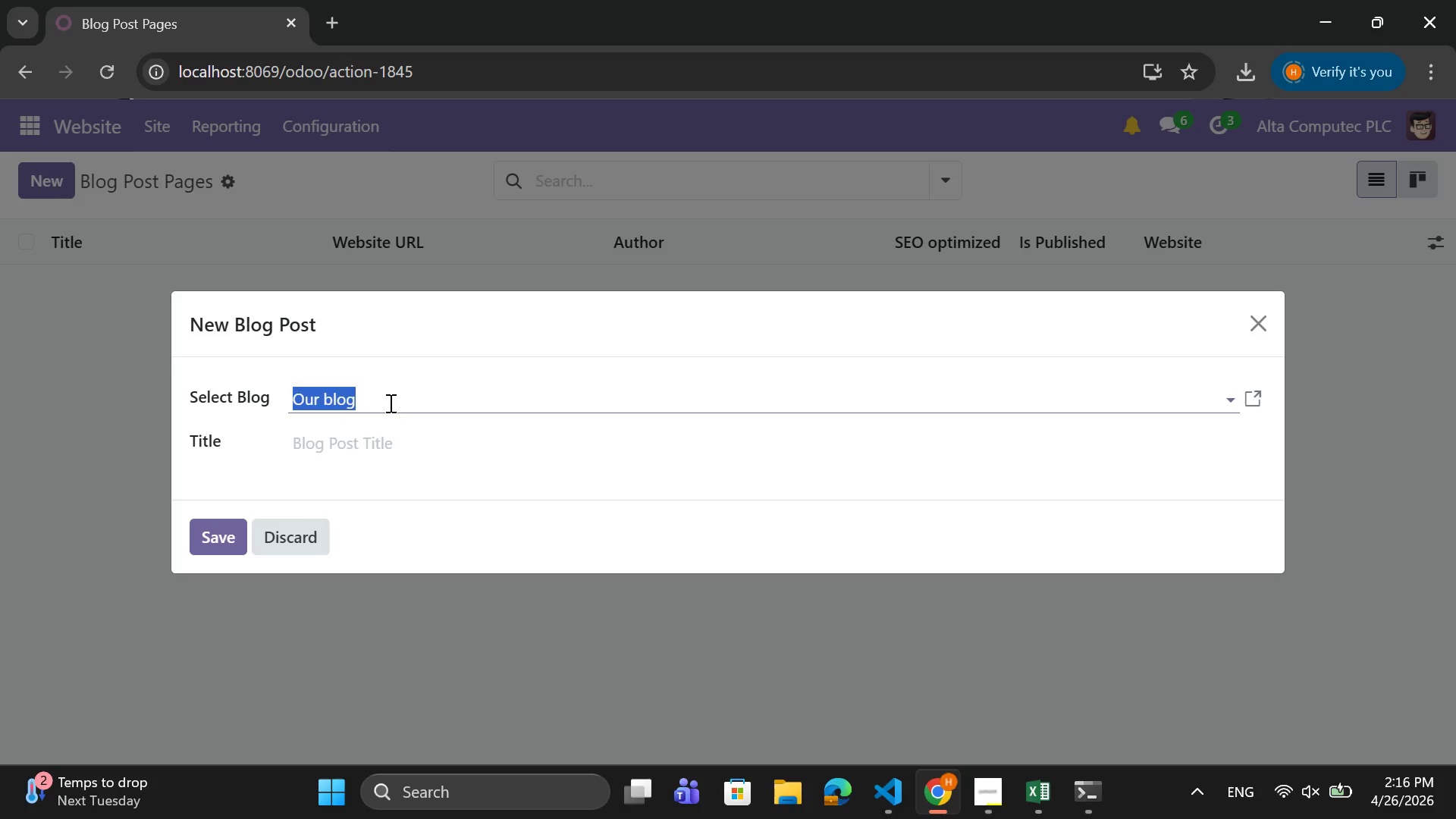 
left_click([389, 403])
 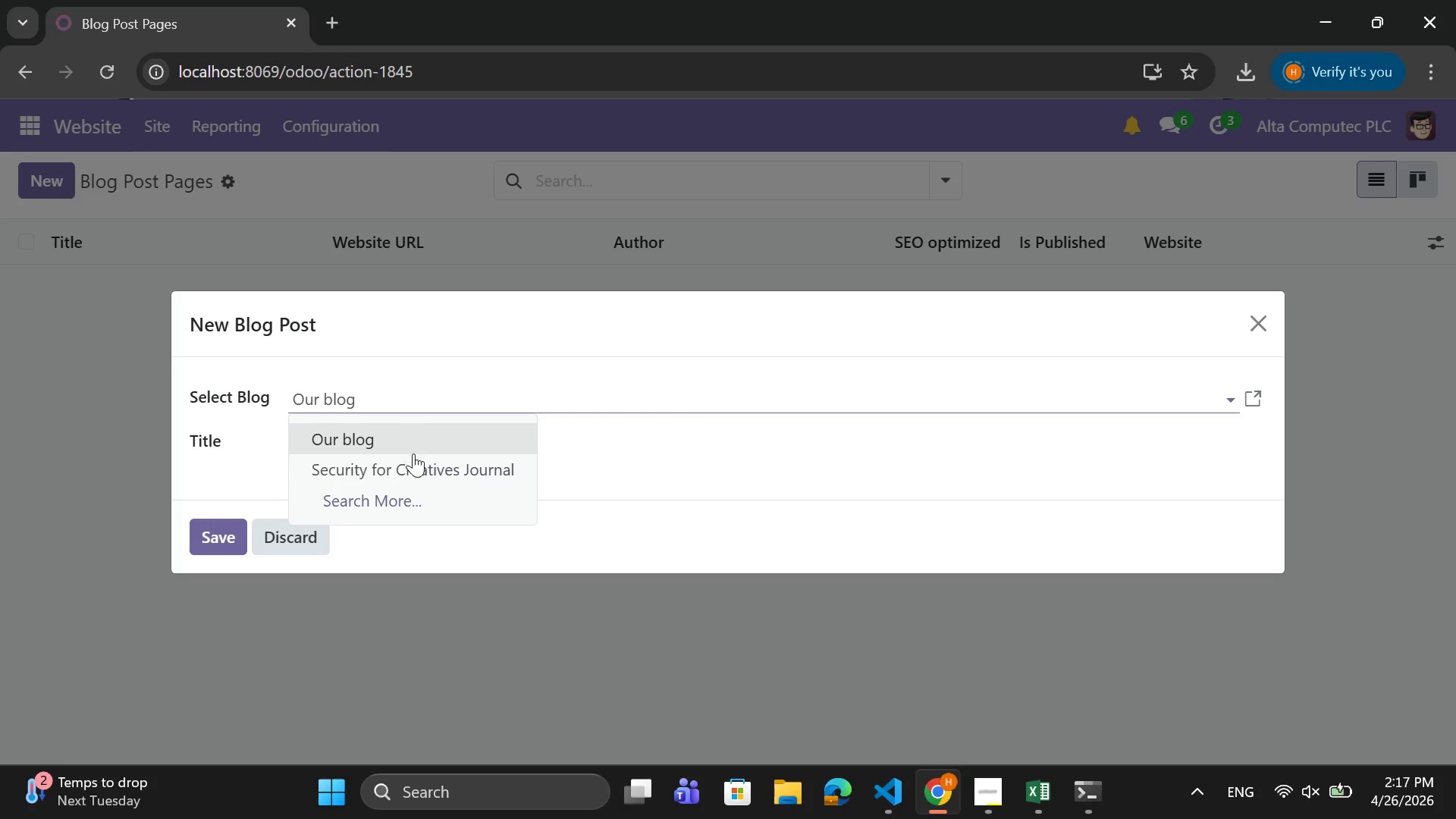 
left_click([417, 468])
 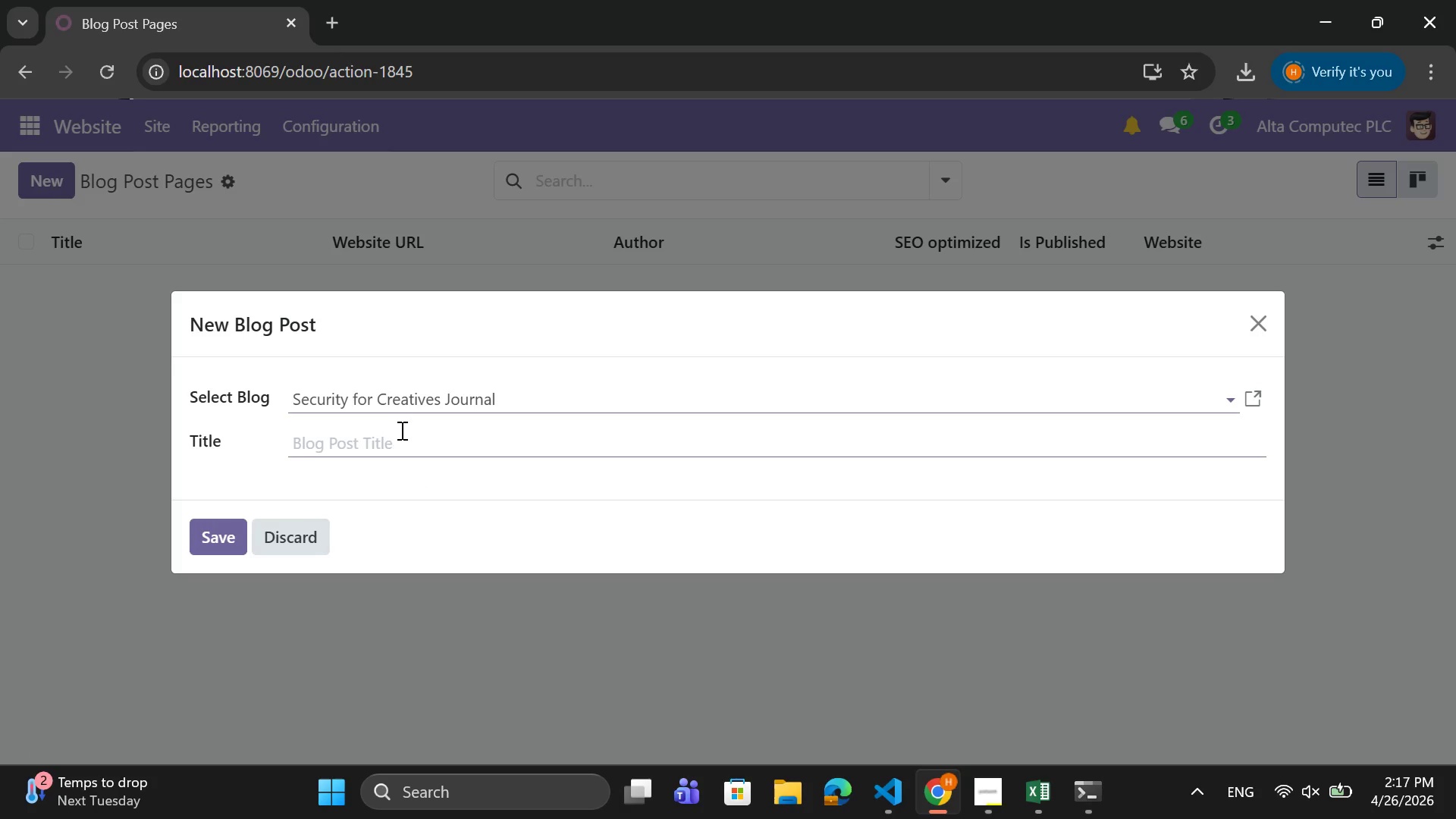 
left_click([400, 438])
 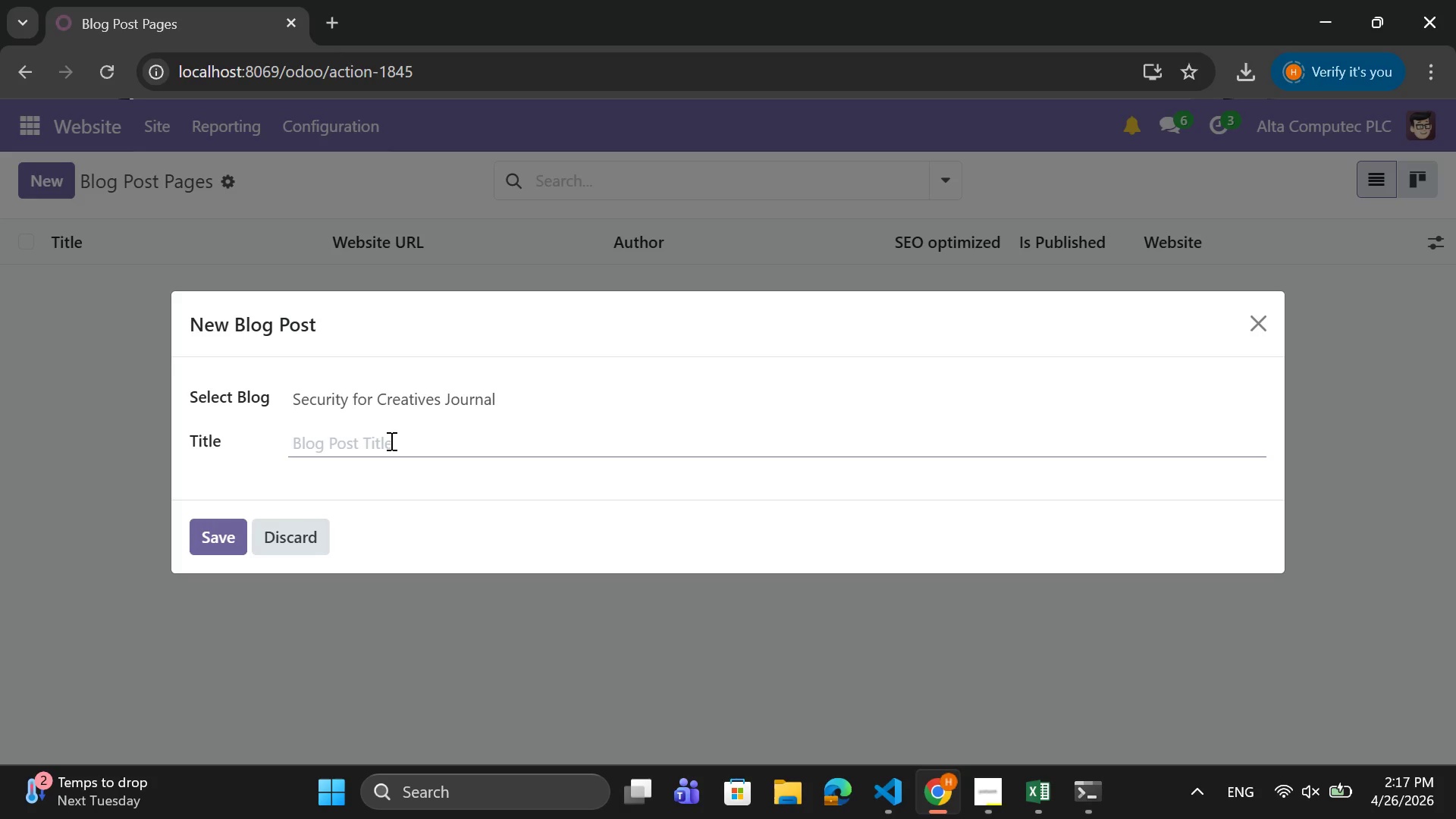 
wait(6.48)
 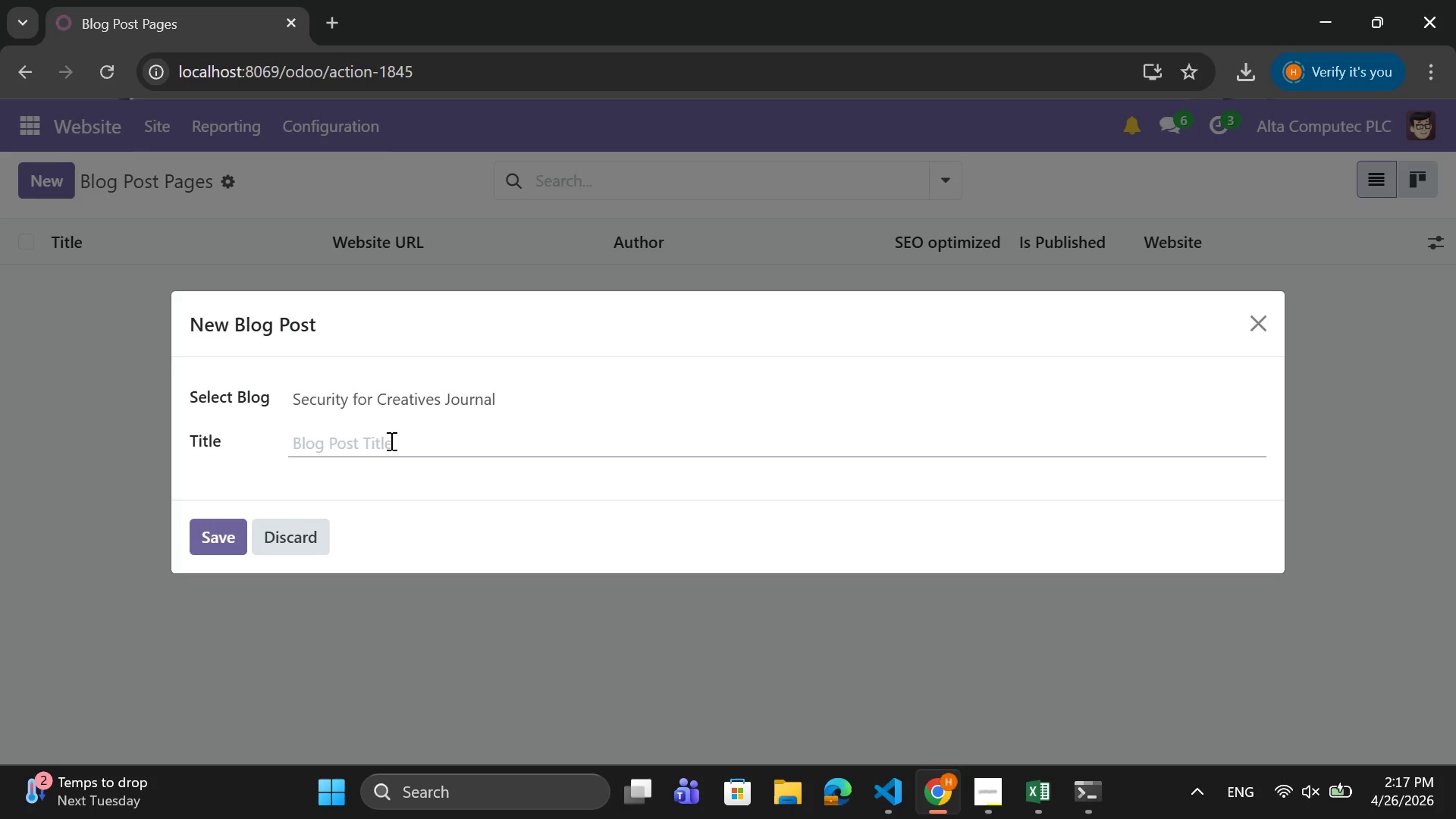 
type(Protecting Intelectual)
 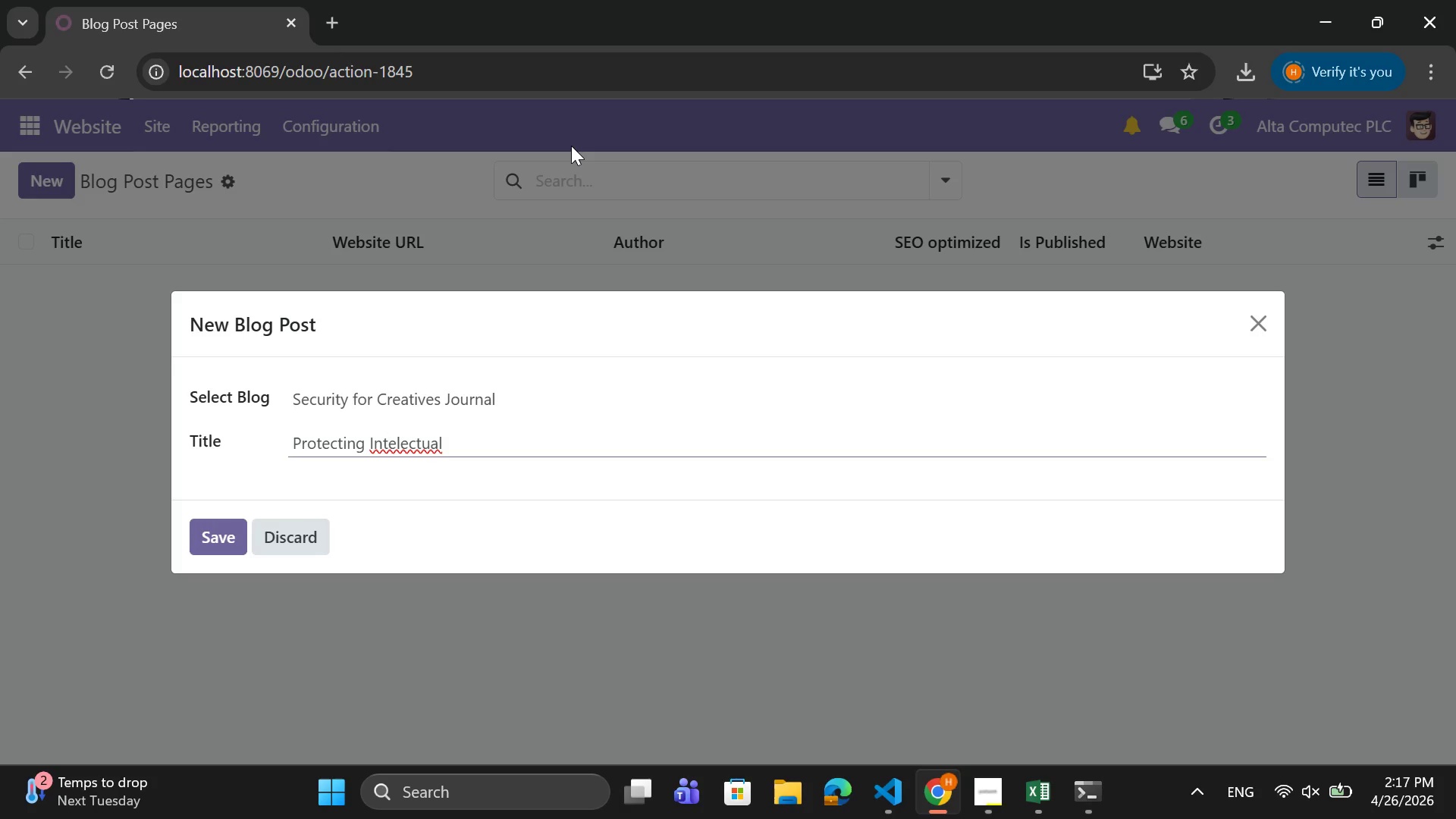 
key(ArrowLeft)
 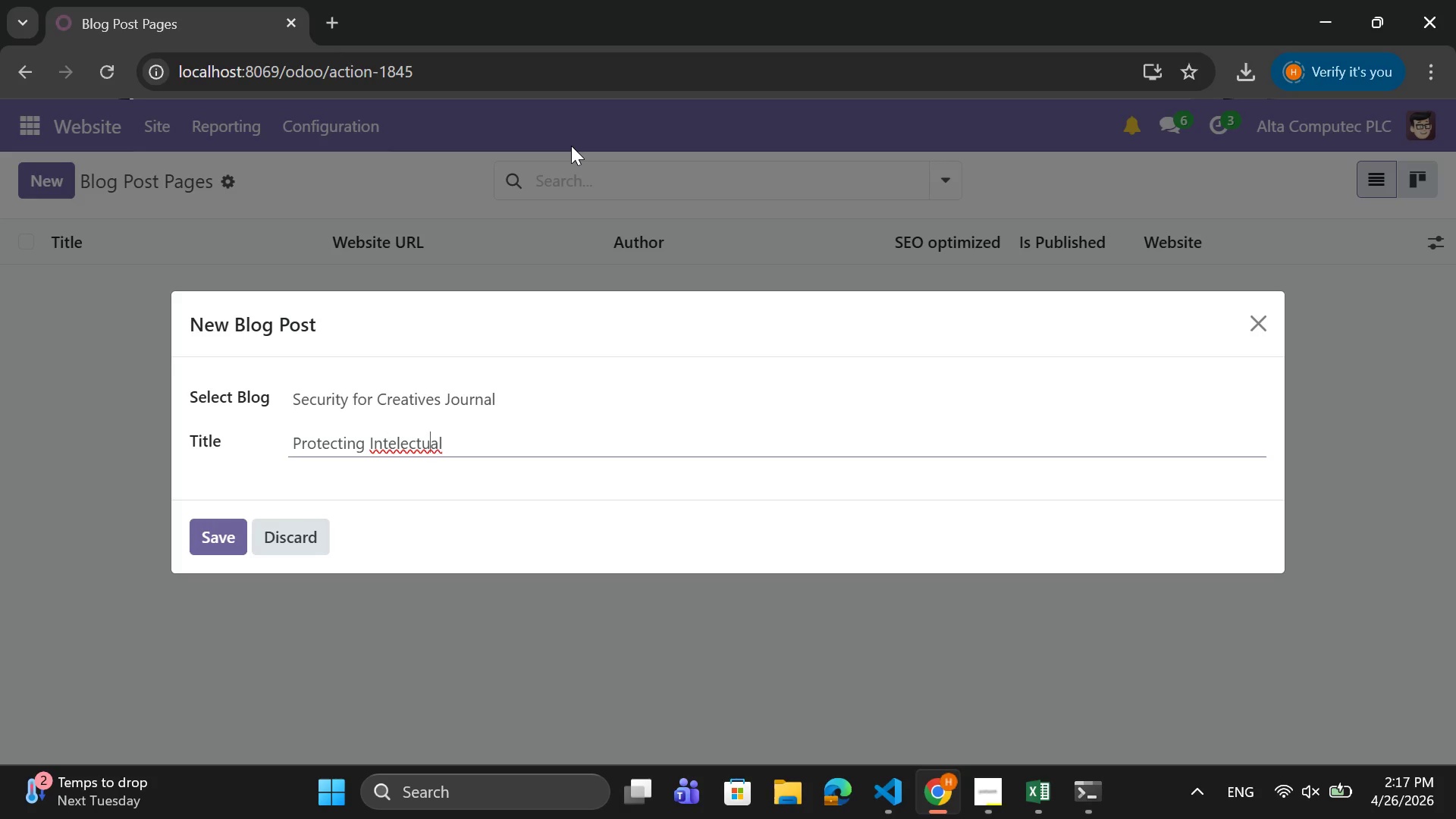 
key(ArrowLeft)
 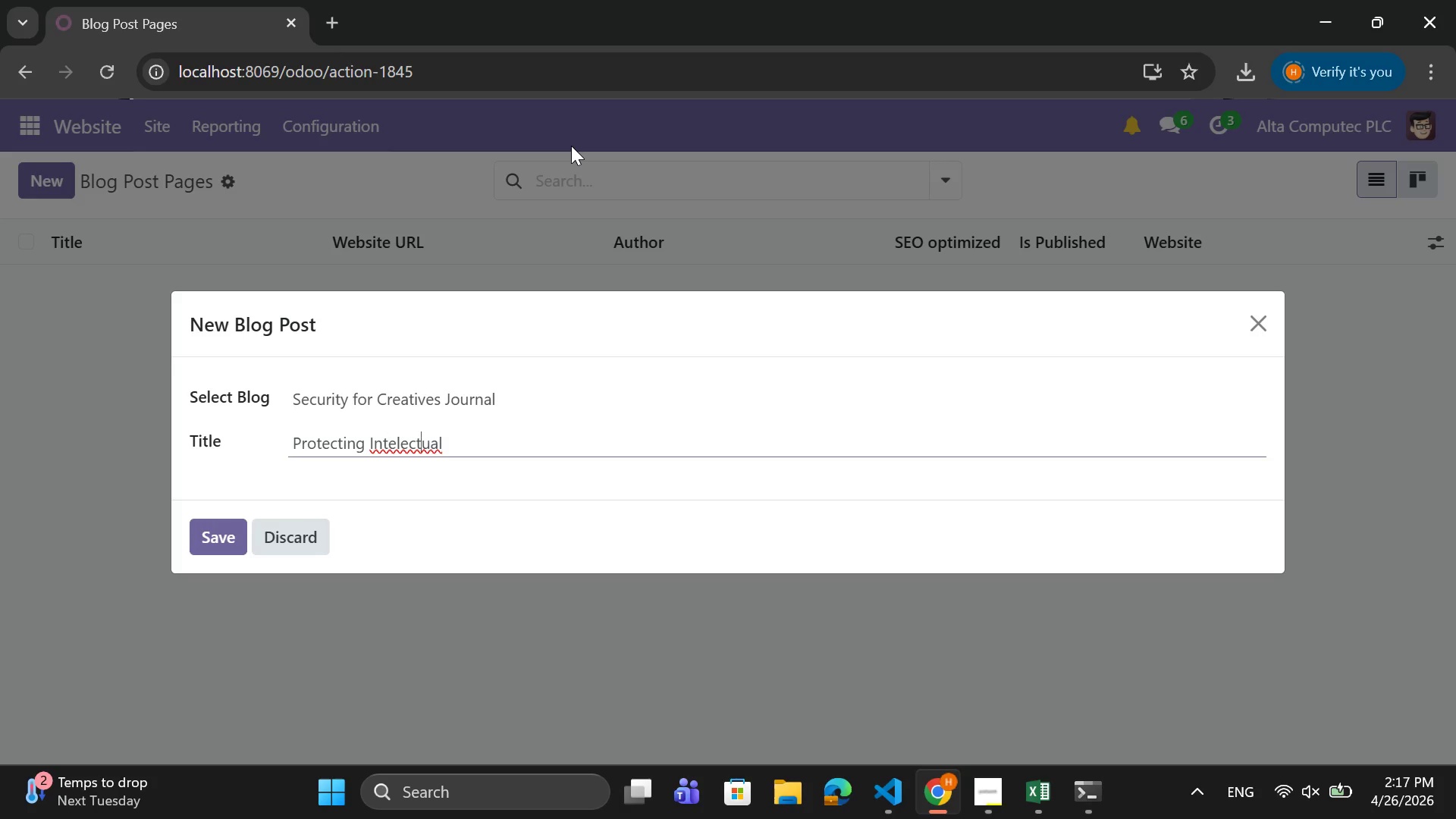 
key(ArrowLeft)
 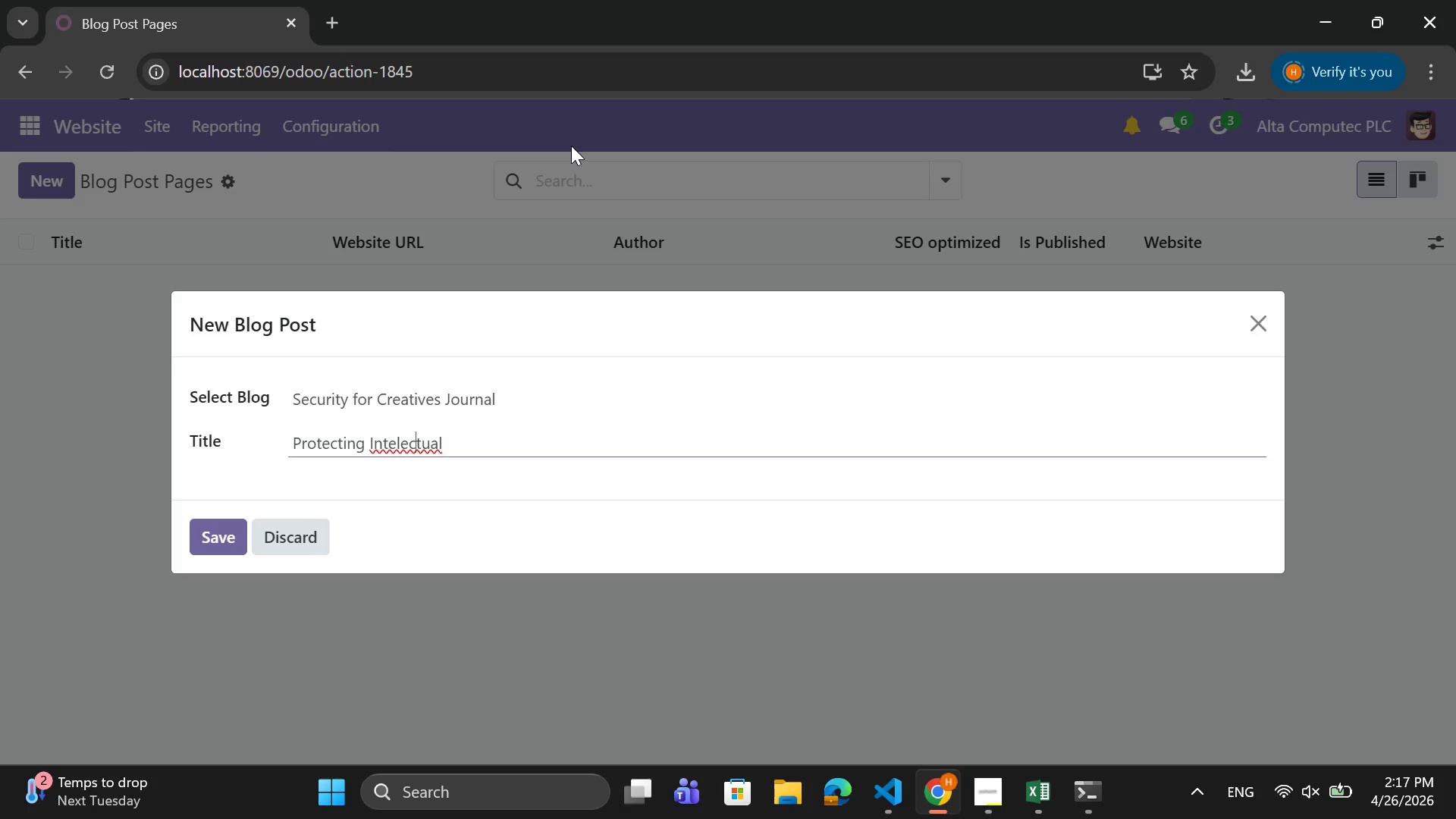 
key(ArrowLeft)
 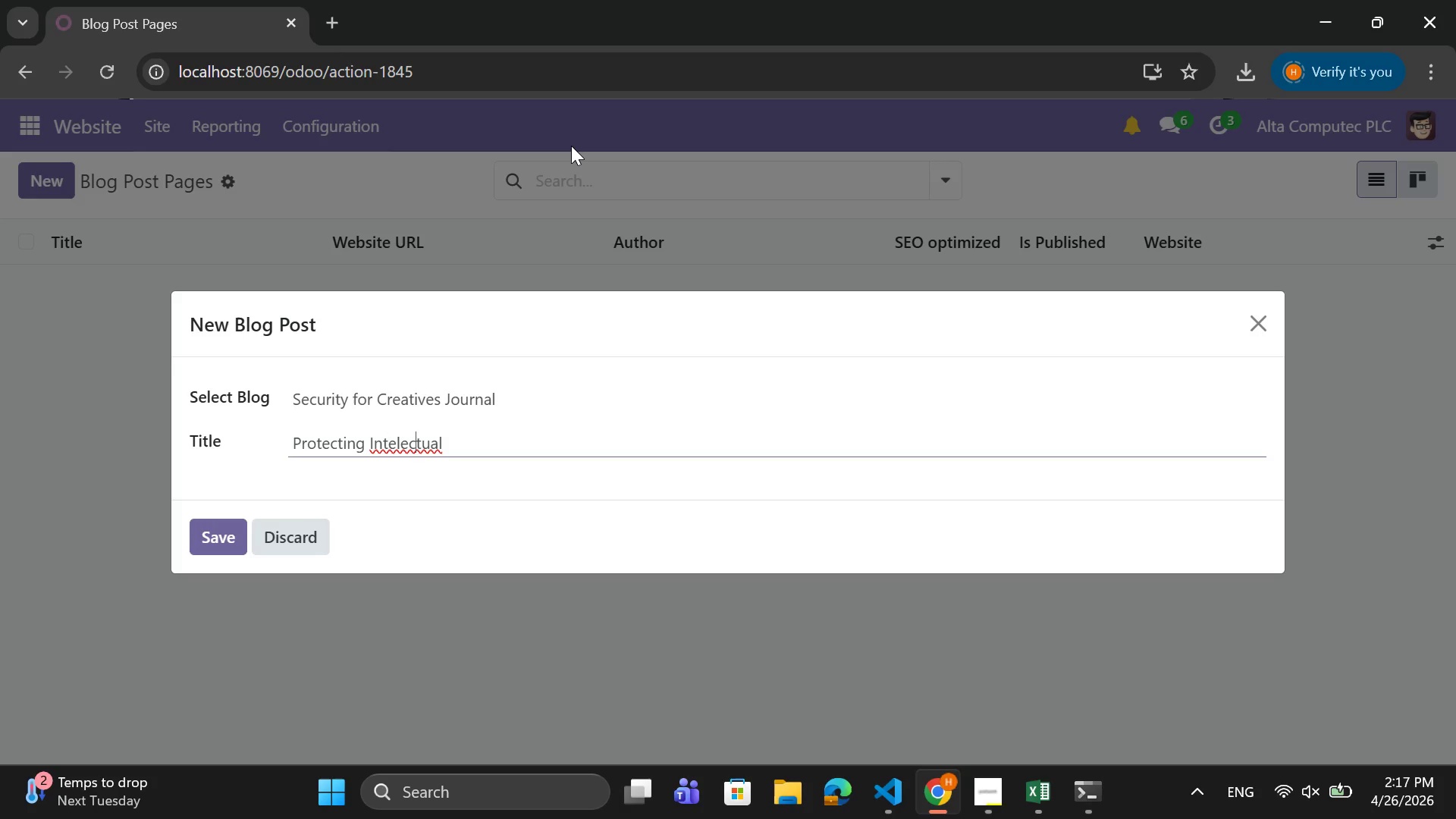 
key(ArrowLeft)
 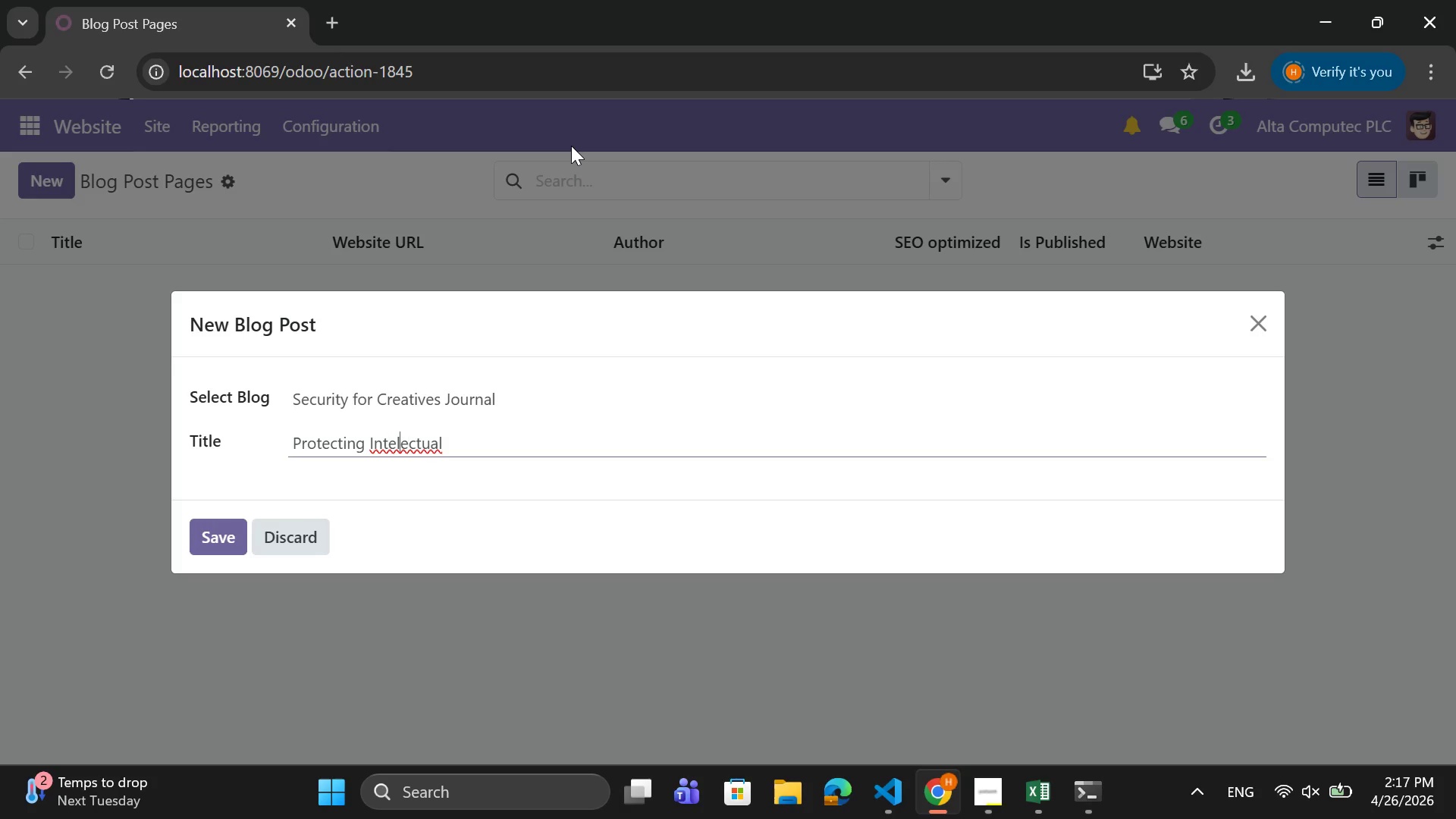 
key(ArrowLeft)
 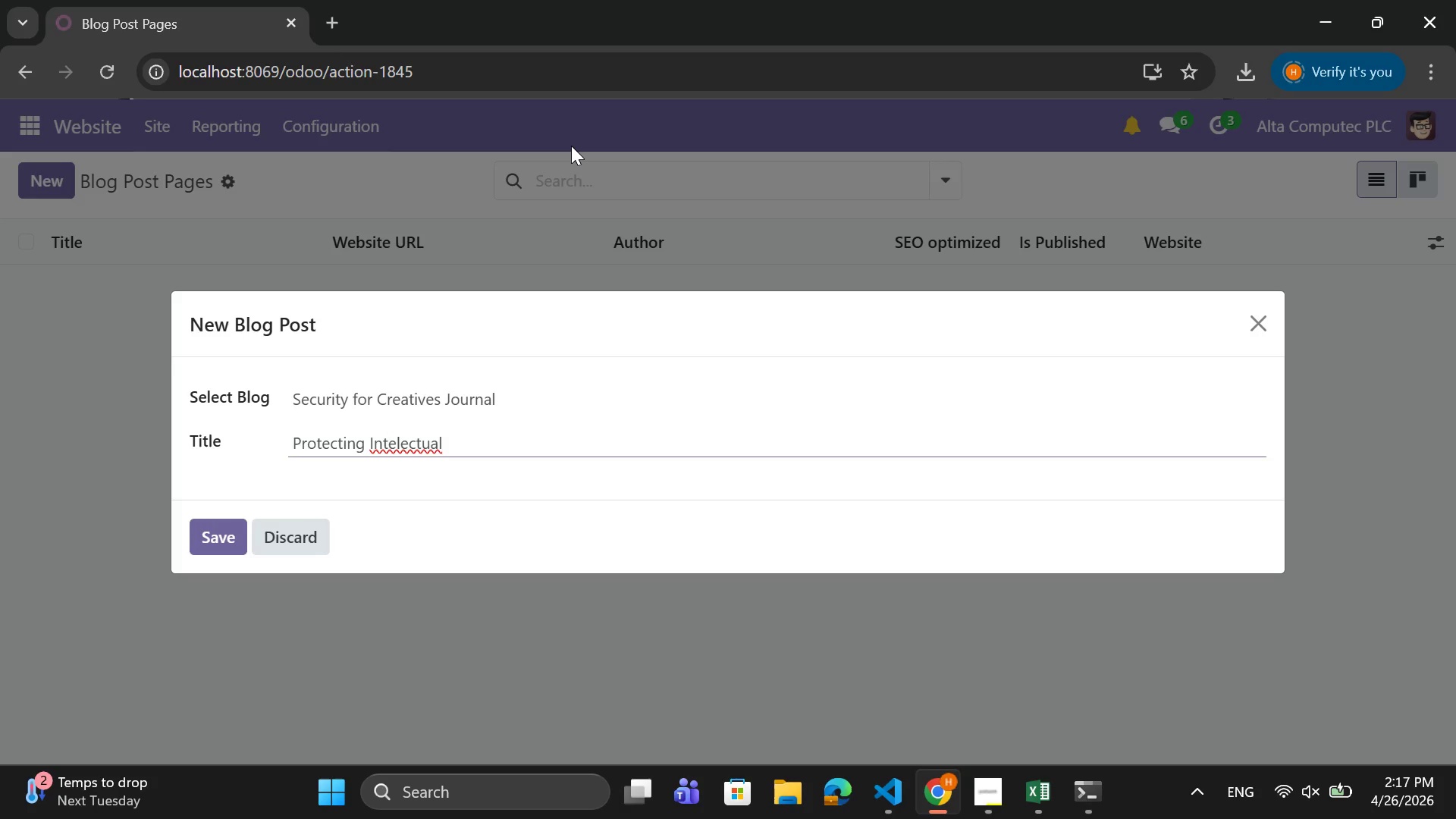 
key(L)
 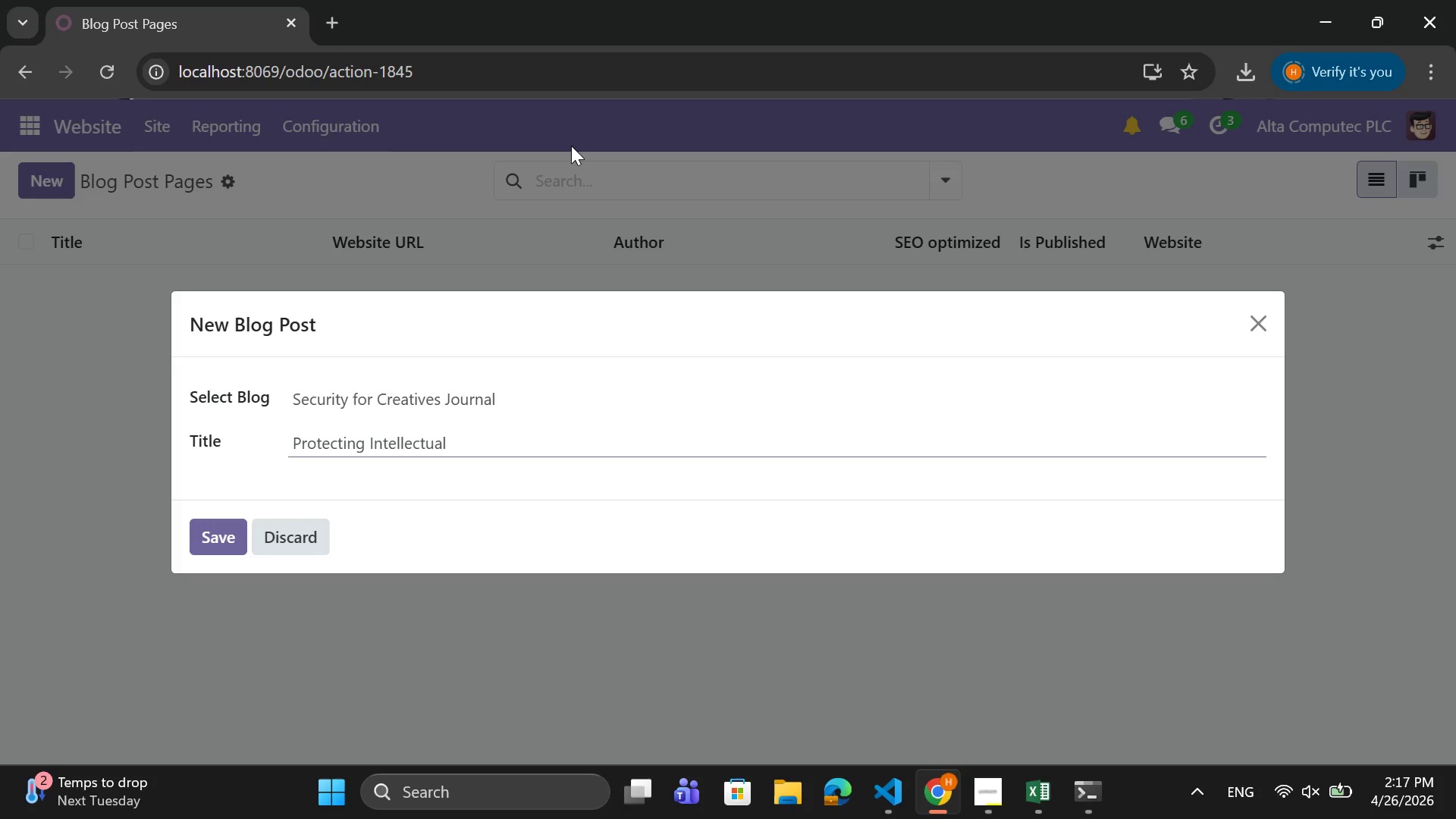 
key(ArrowRight)
 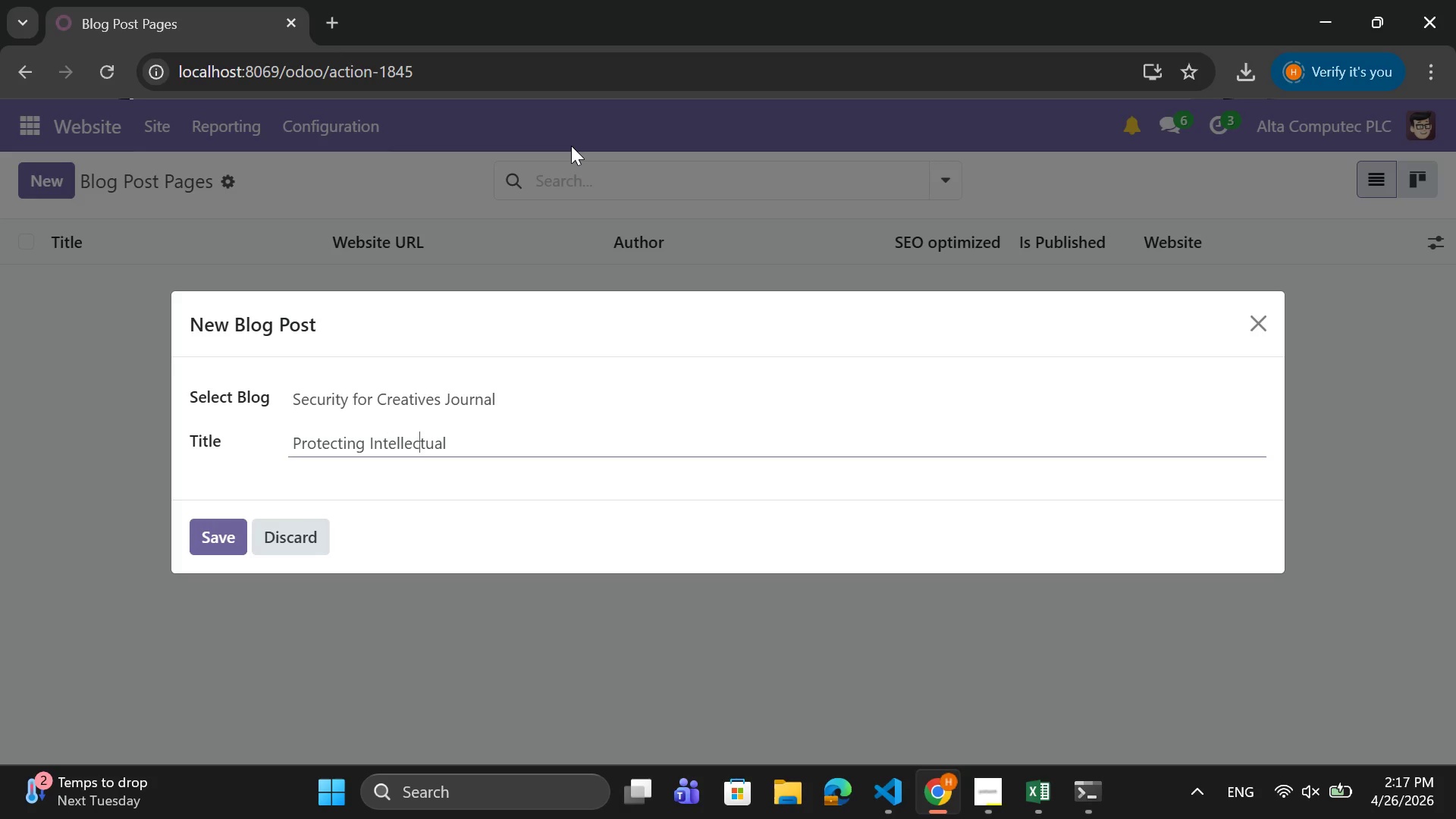 
key(ArrowRight)
 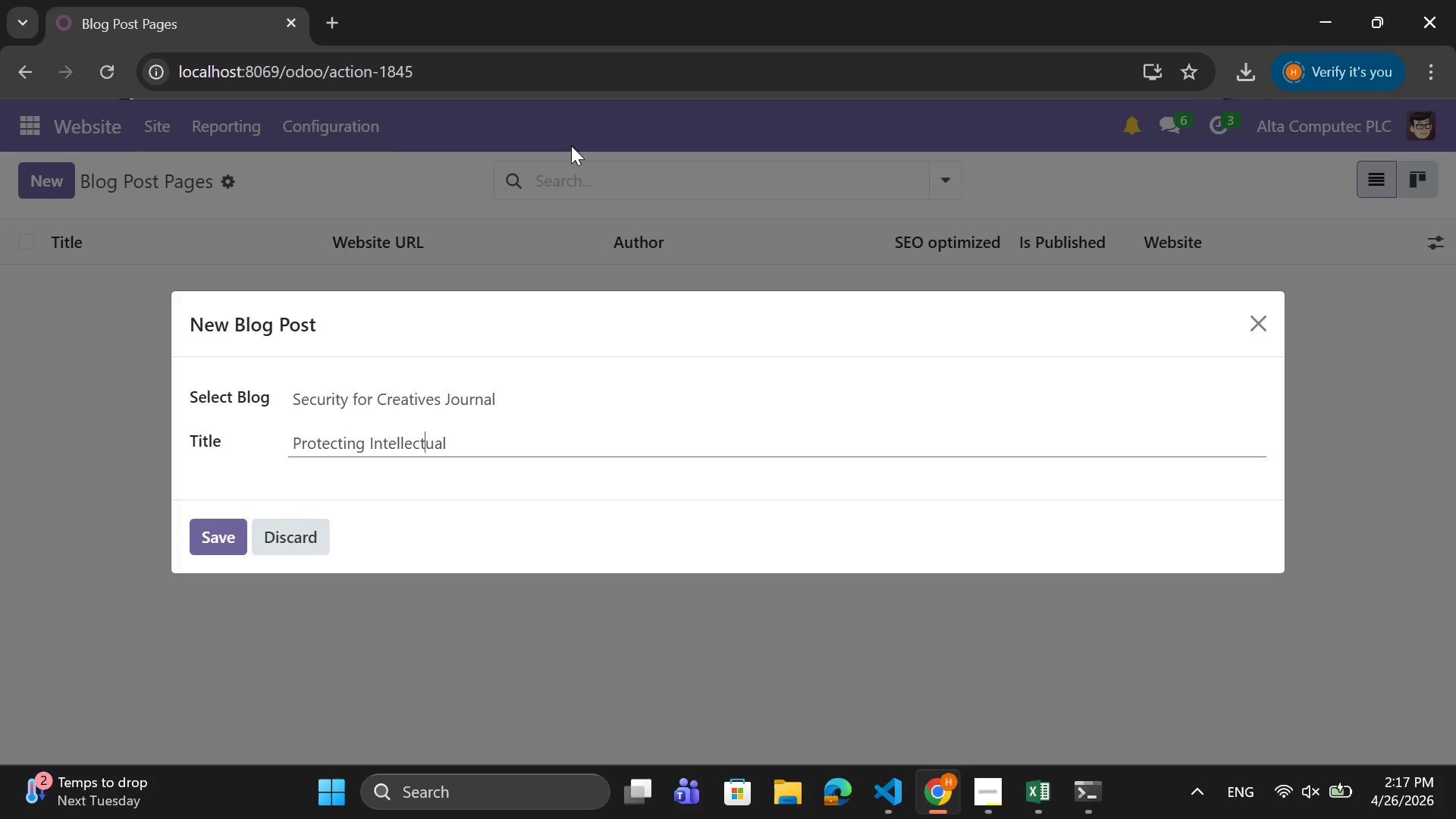 
key(ArrowRight)
 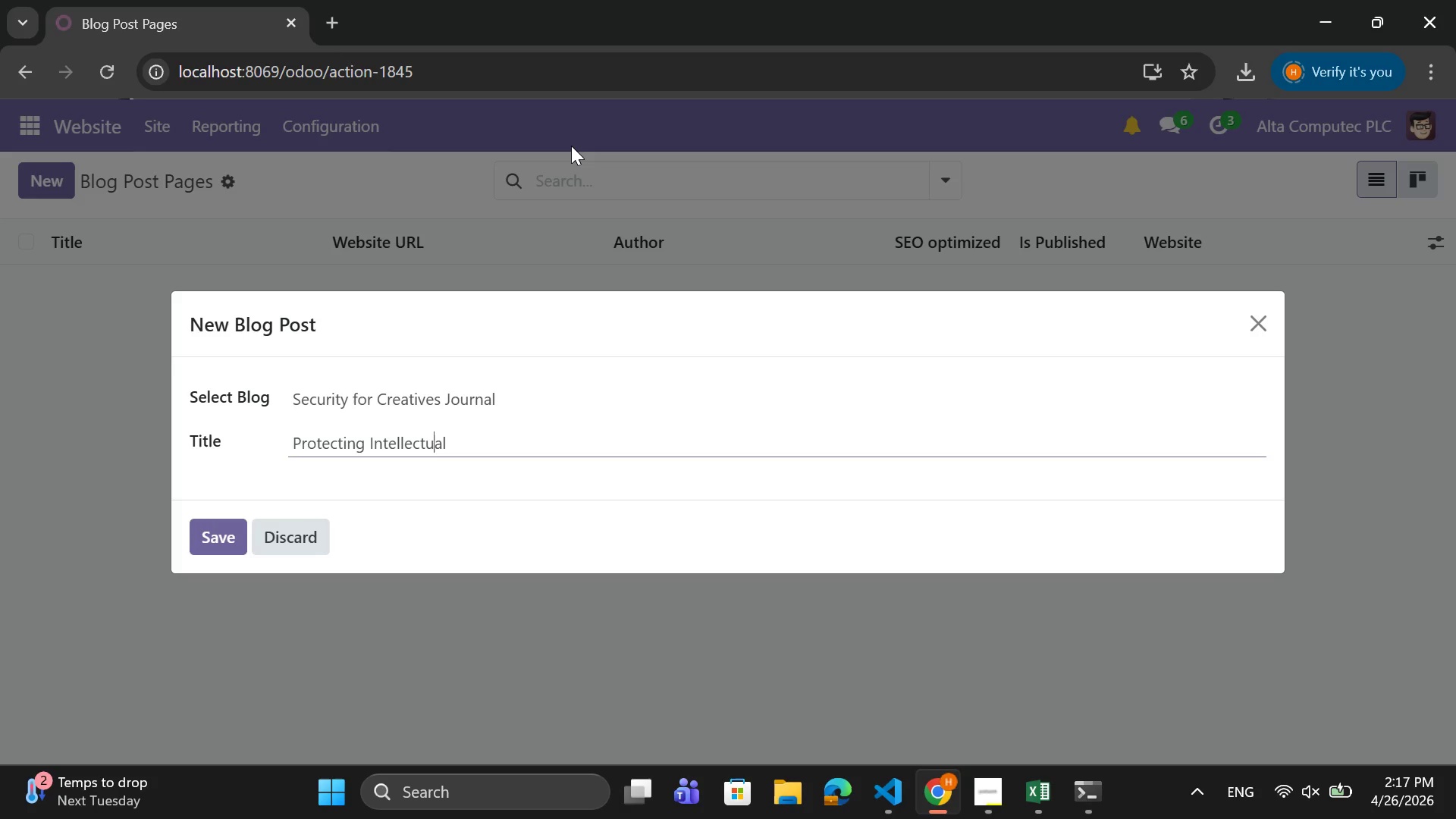 
key(ArrowRight)
 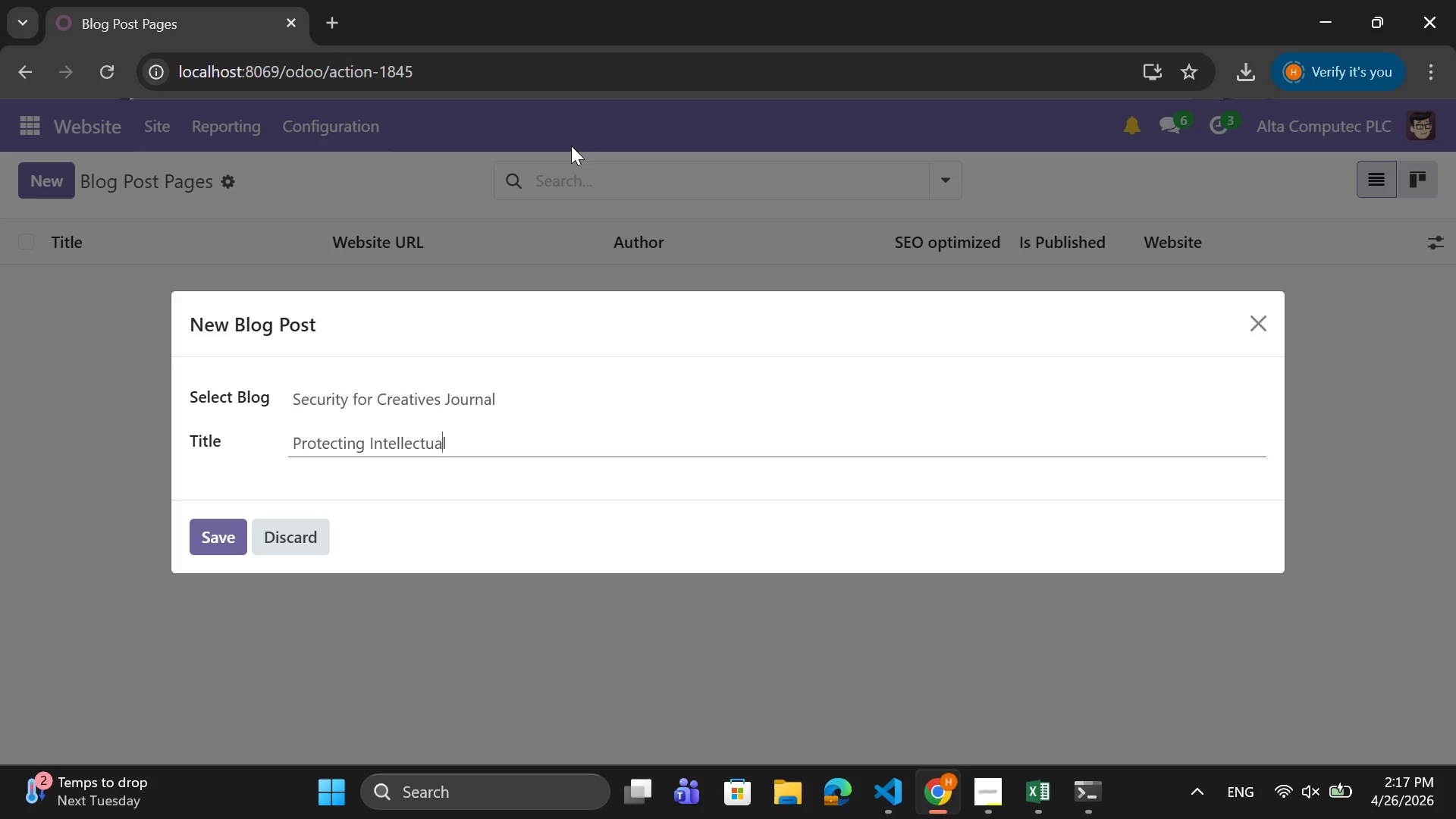 
key(ArrowRight)
 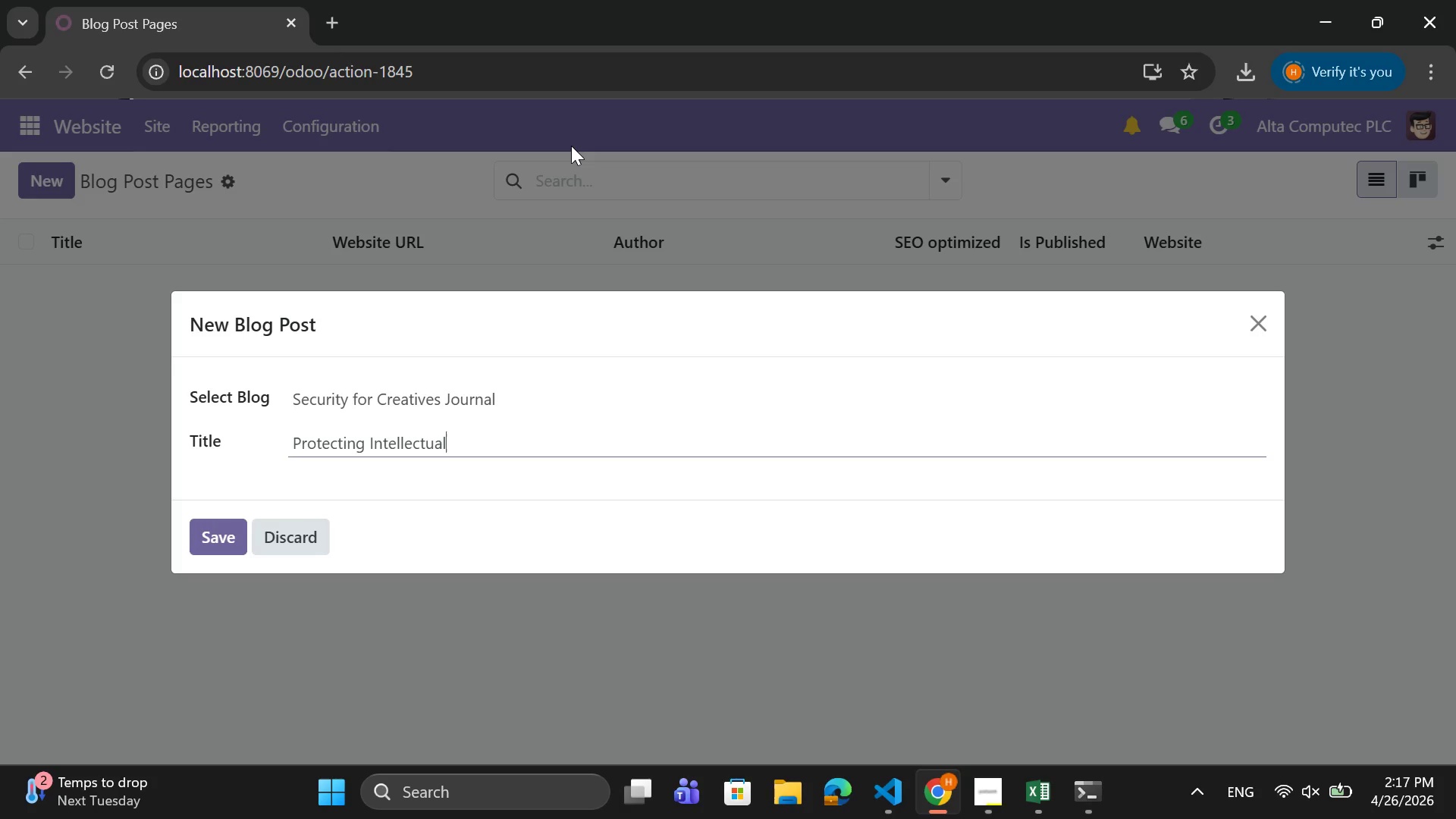 
key(ArrowRight)
 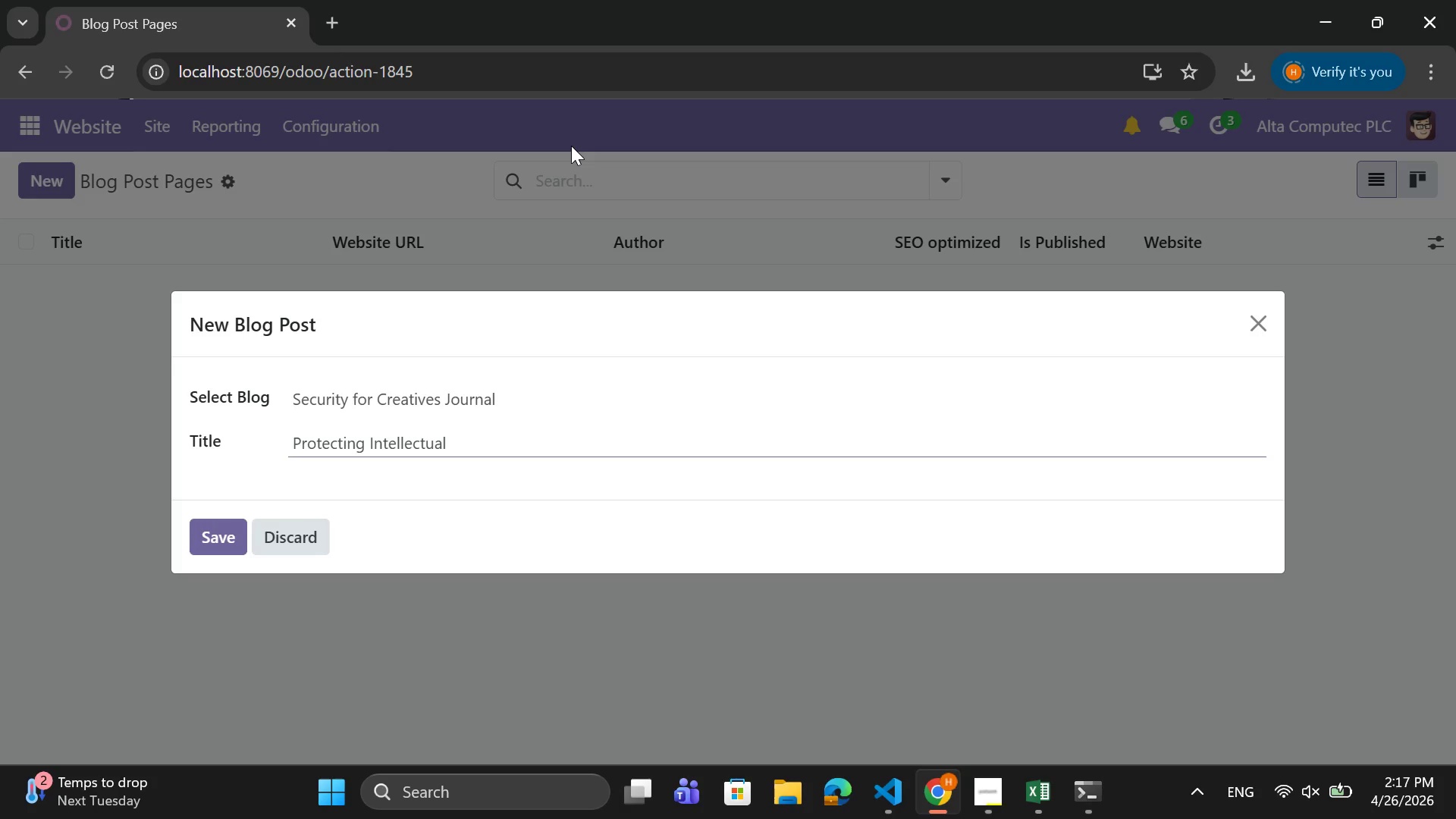 
key(Space)
 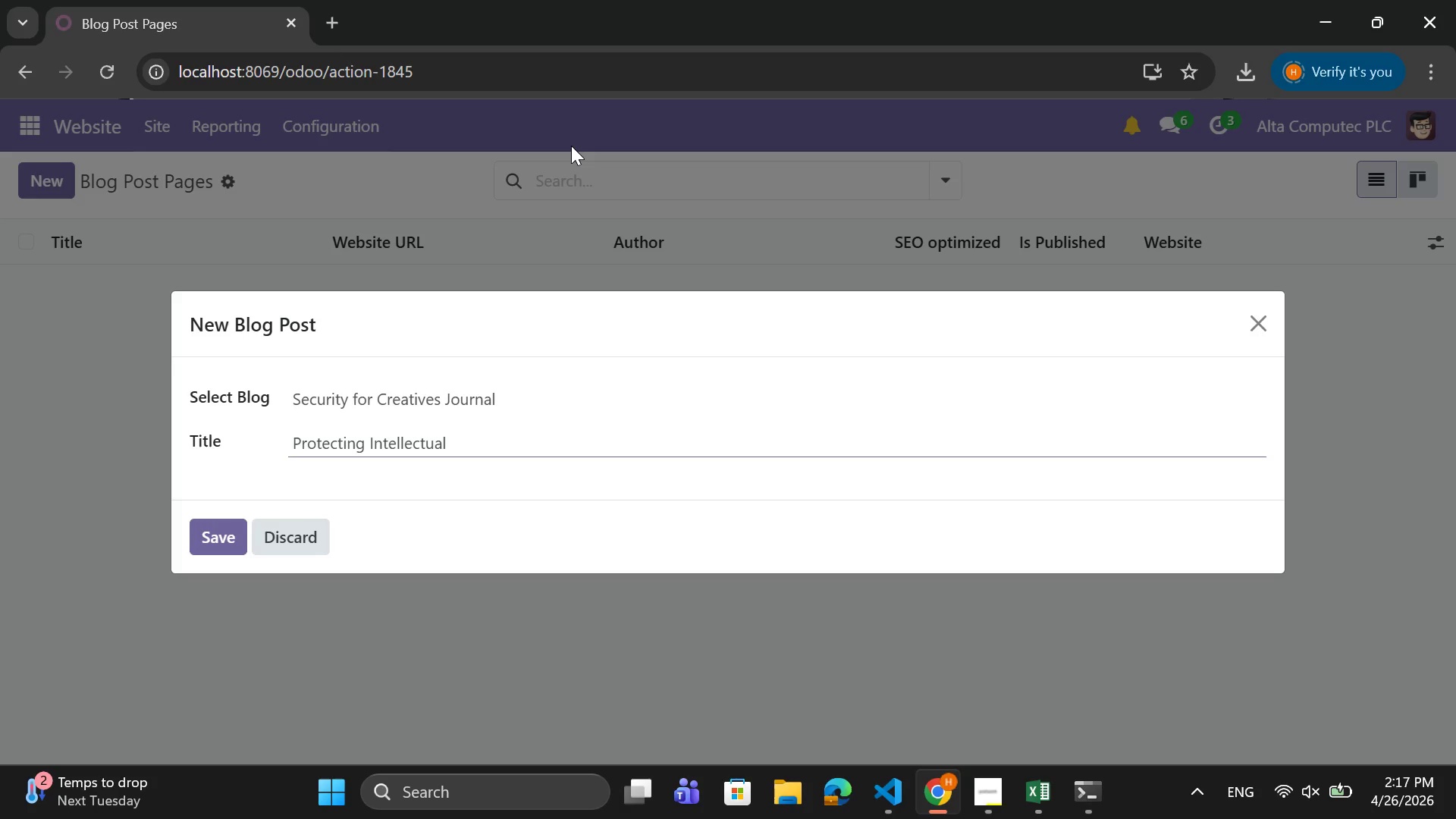 
type(Property in Distributed )
key(Tab)
type(CAD)
 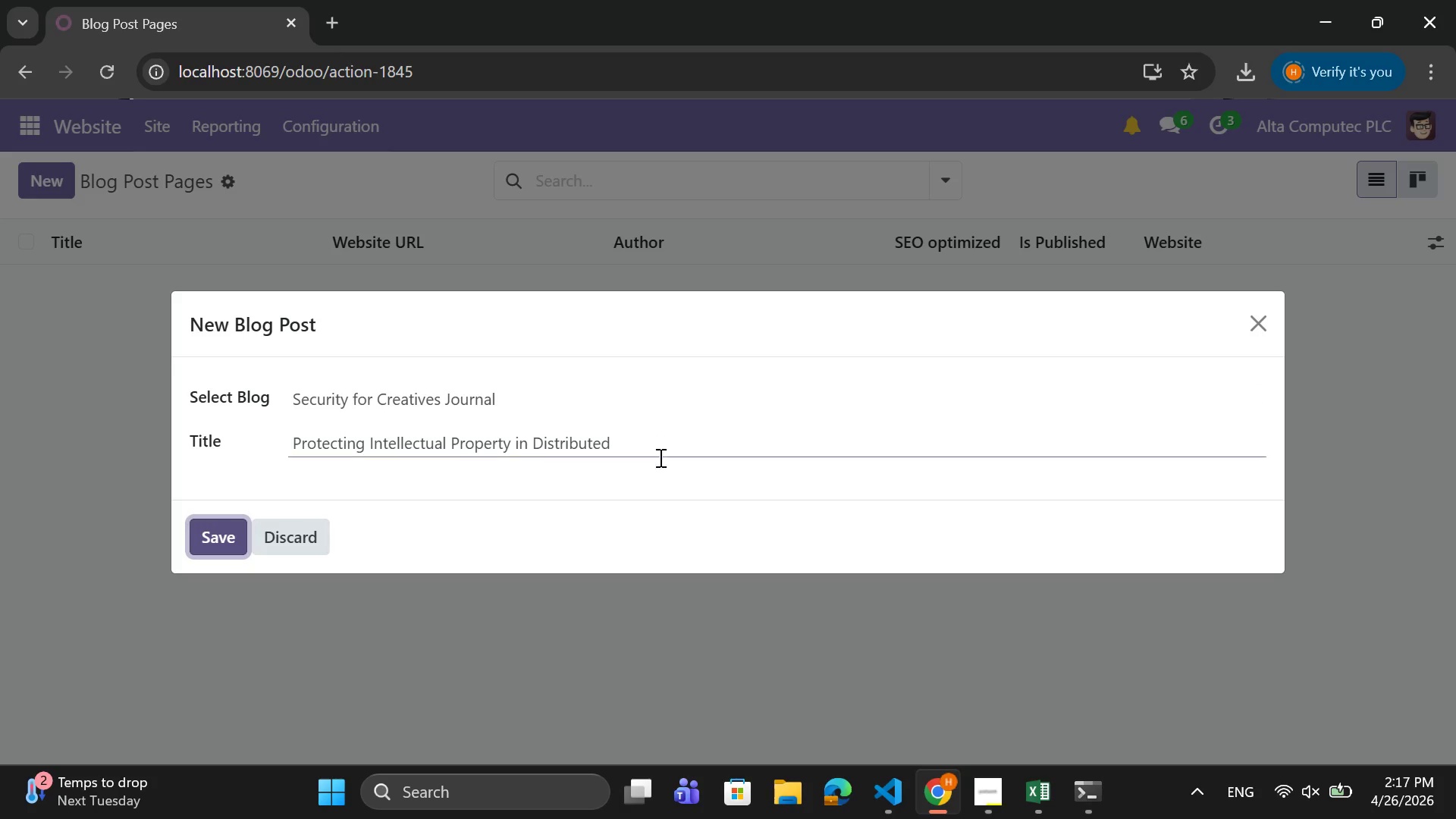 
left_click_drag(start_coordinate=[658, 458], to_coordinate=[671, 431])
 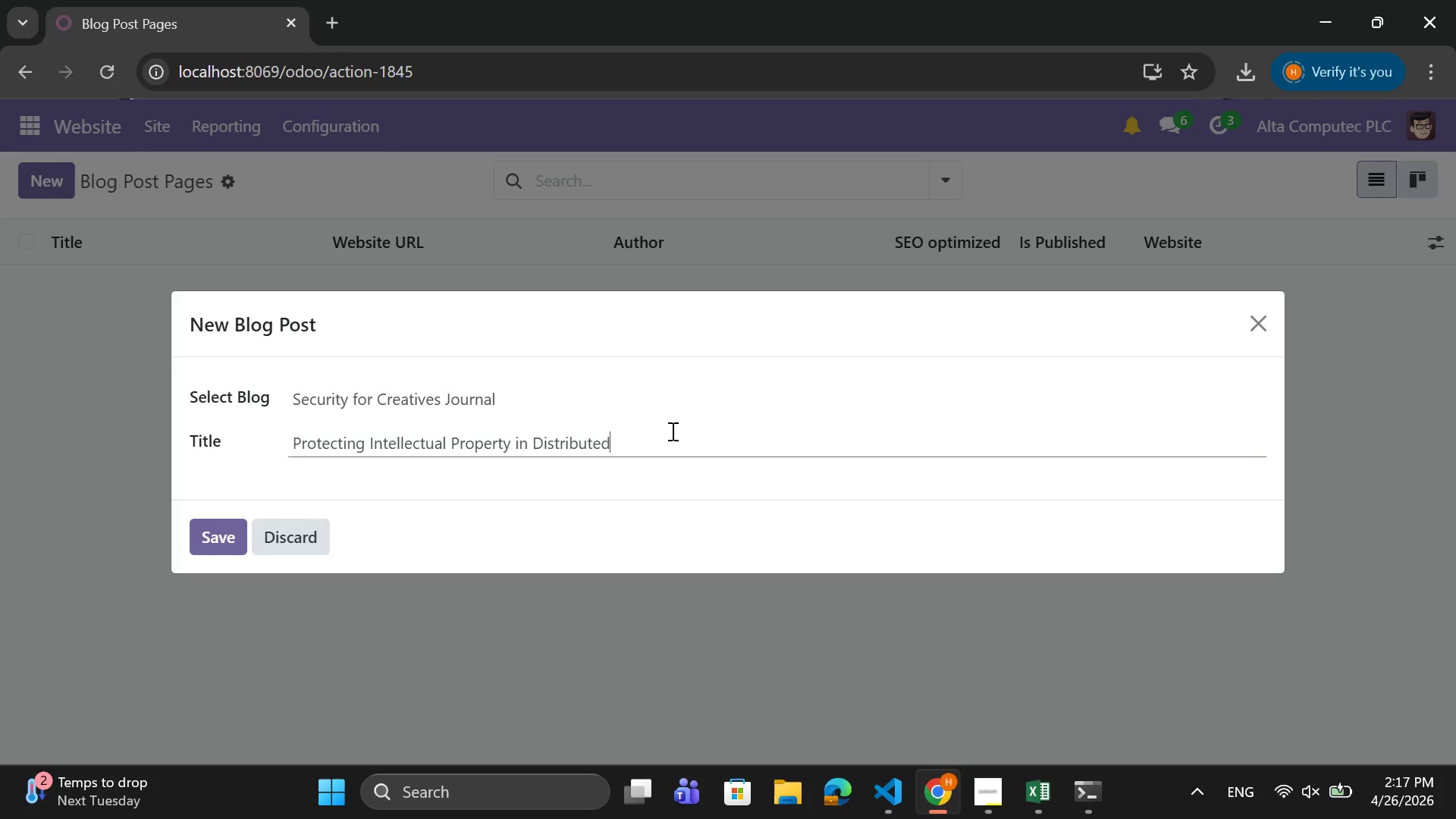 
left_click([671, 431])
 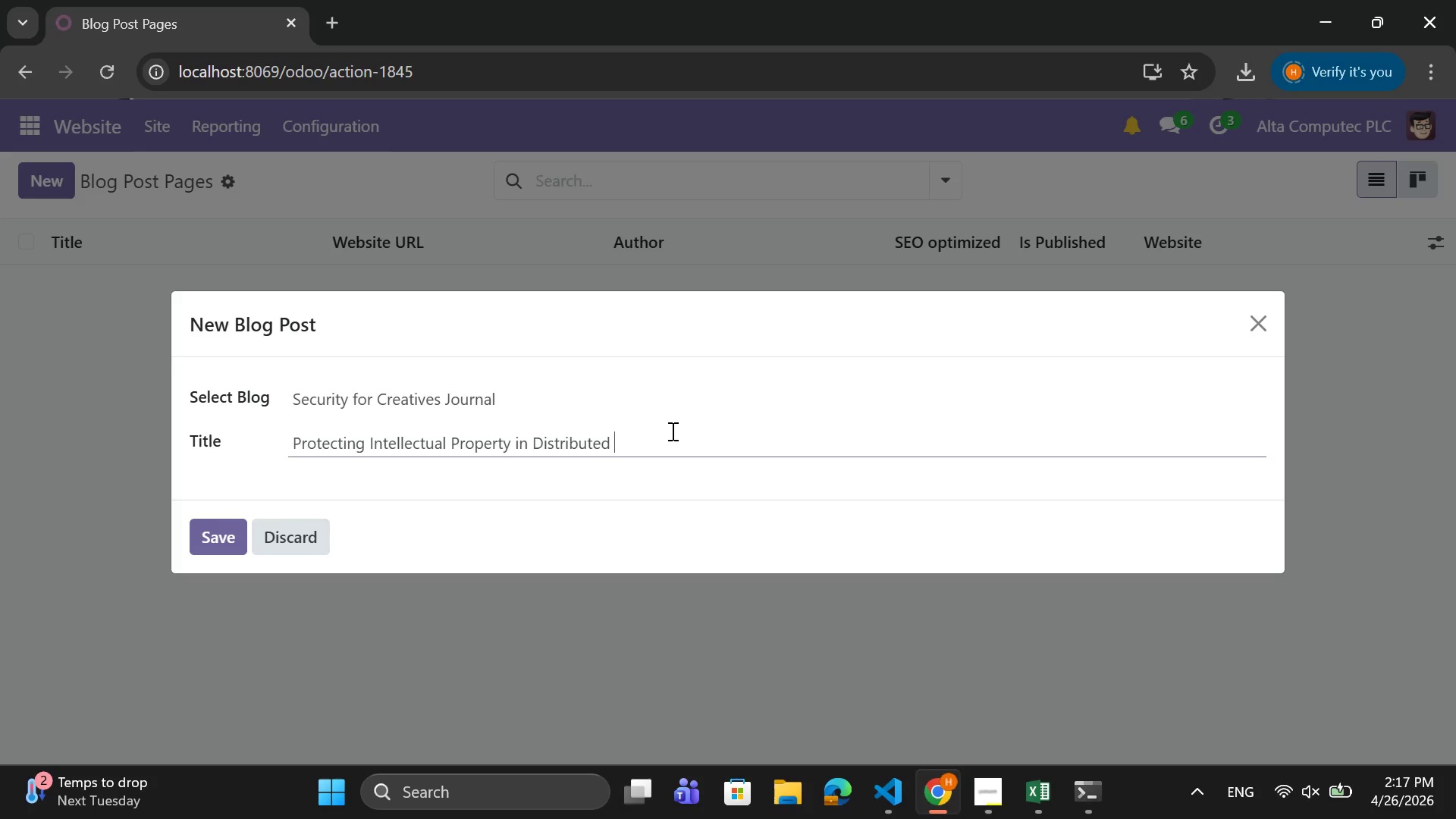 
type(  )
key(Backspace)
type(V)
key(Backspace)
type(CAD Environments )
 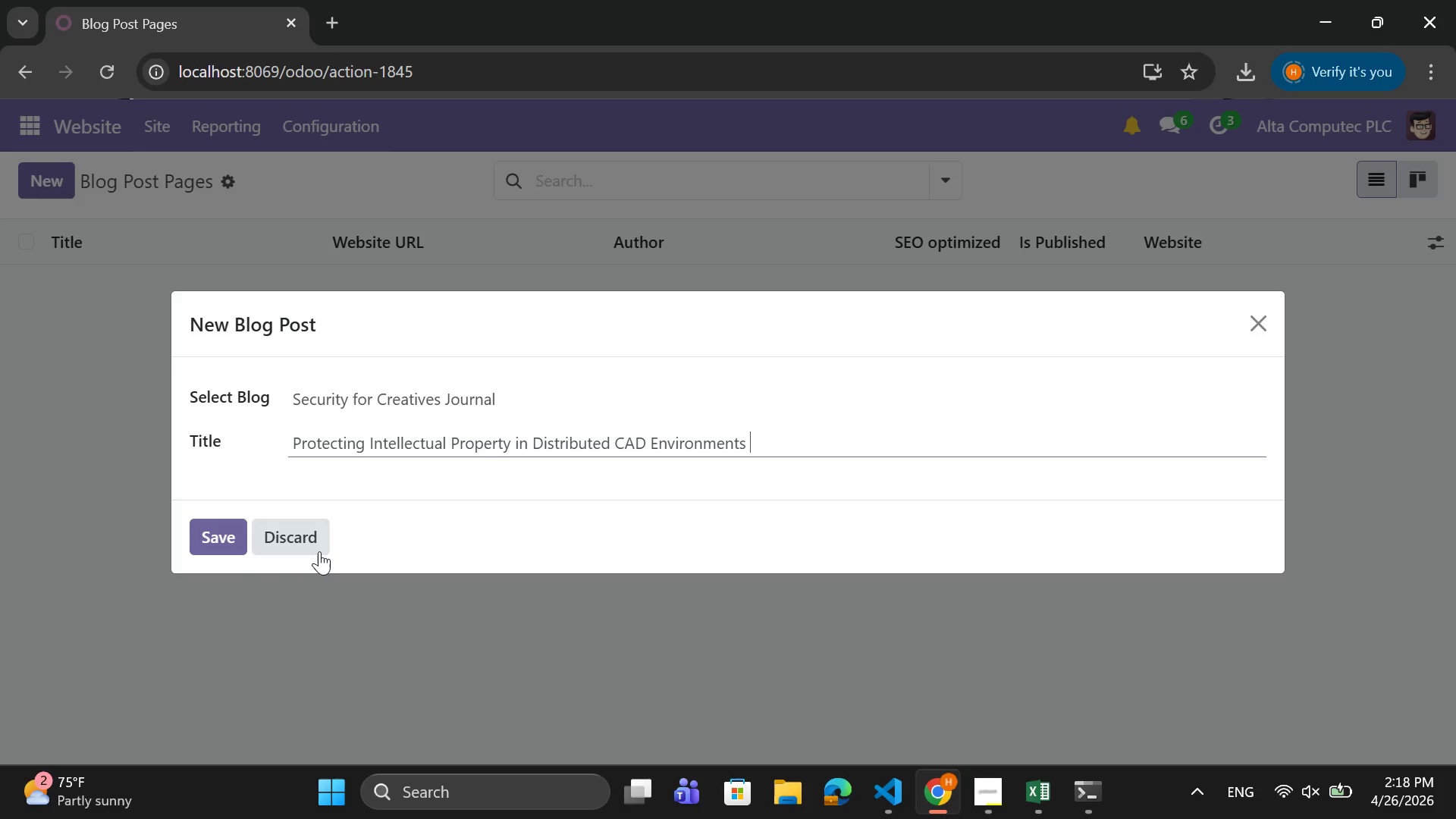 
left_click([223, 535])
 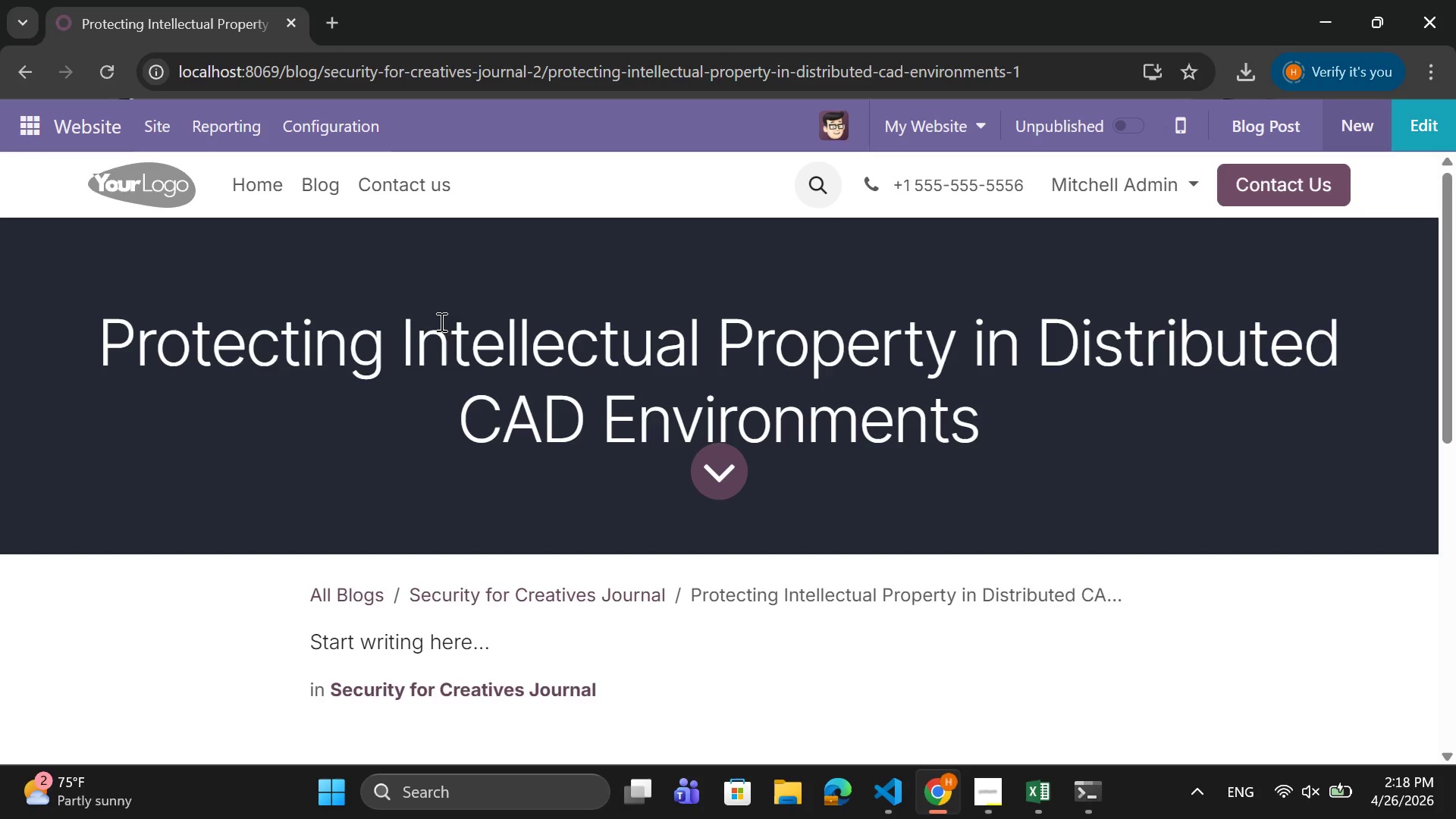 
wait(24.61)
 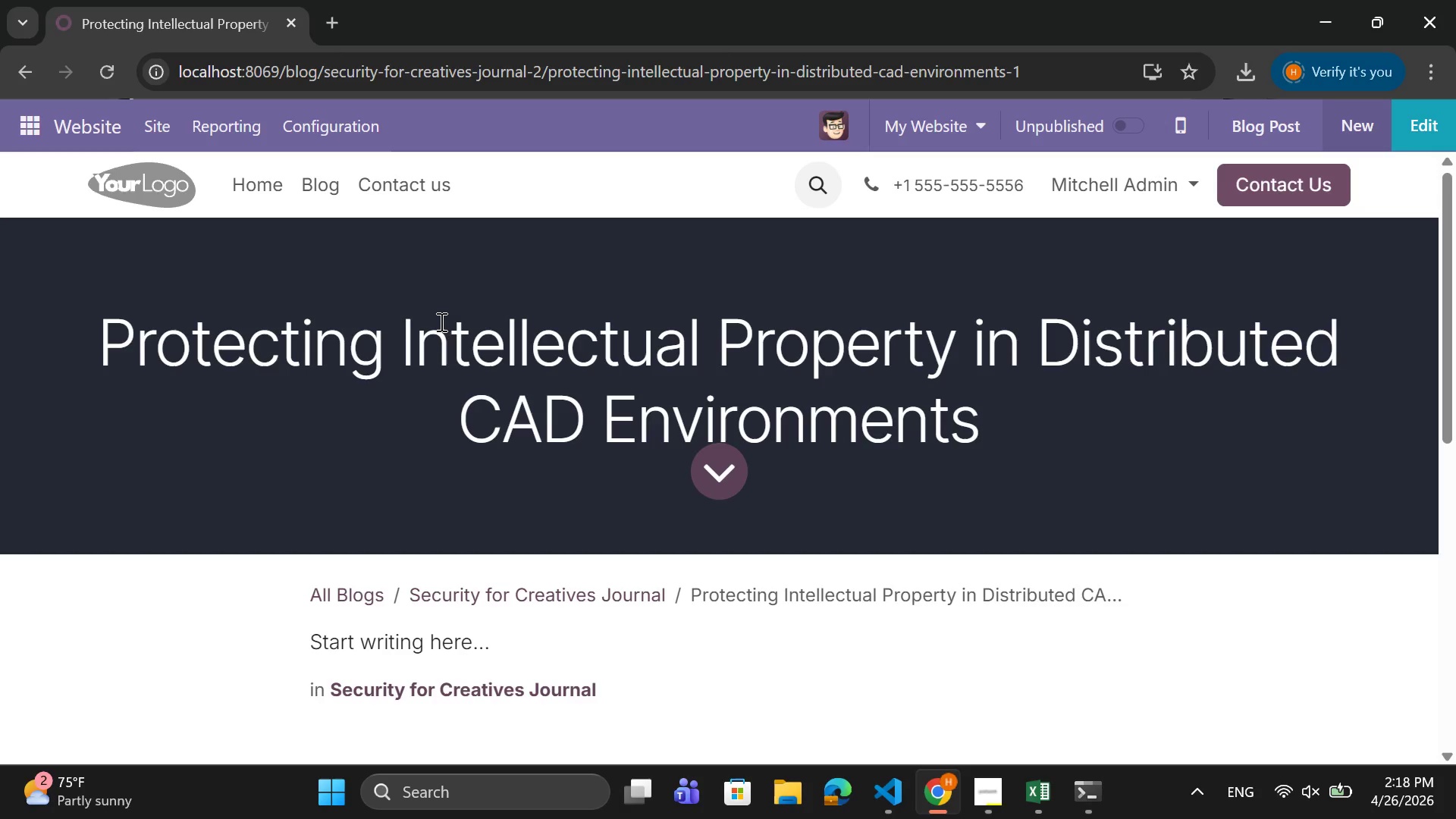 
left_click([50, 124])
 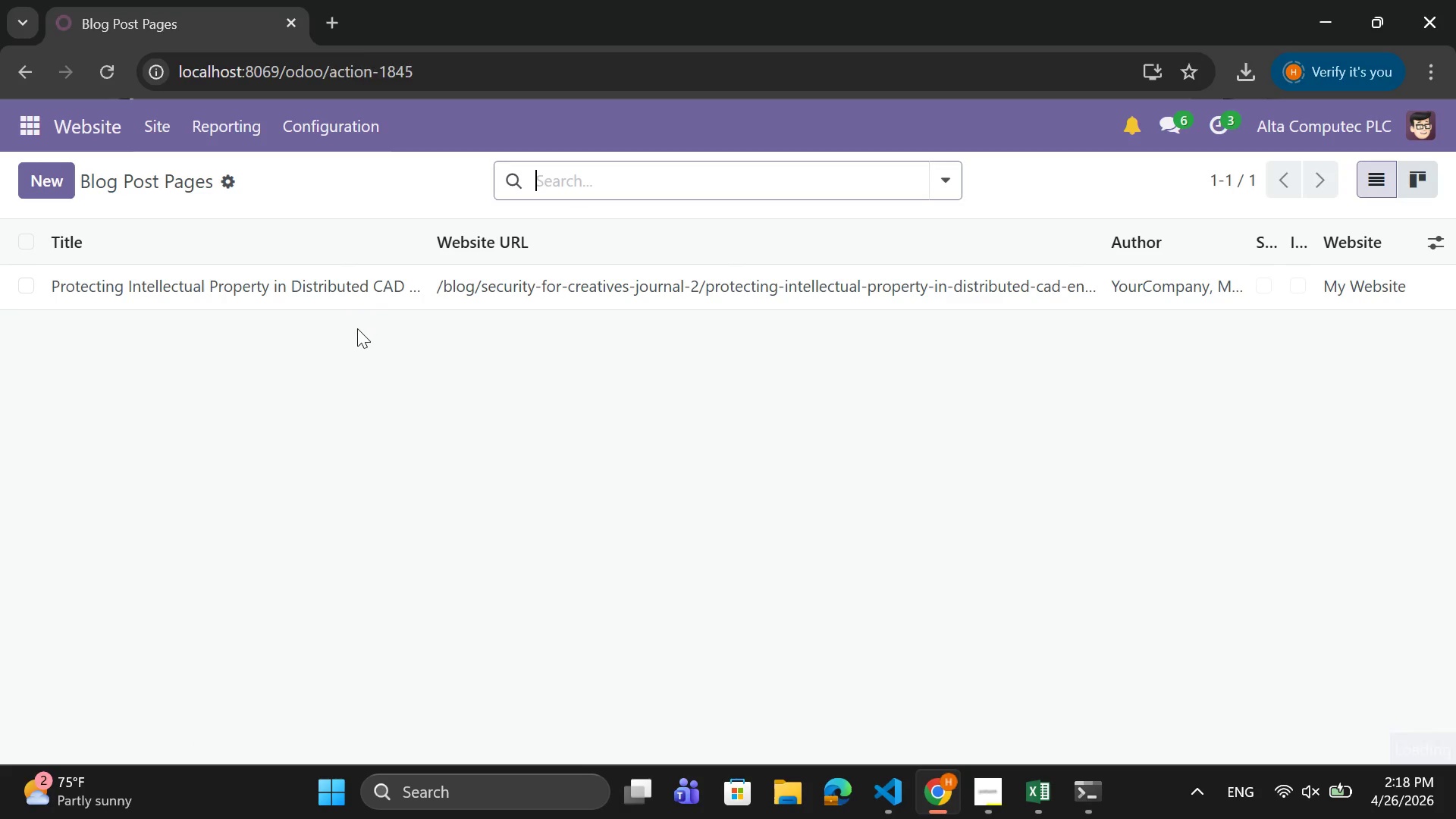 
wait(7.16)
 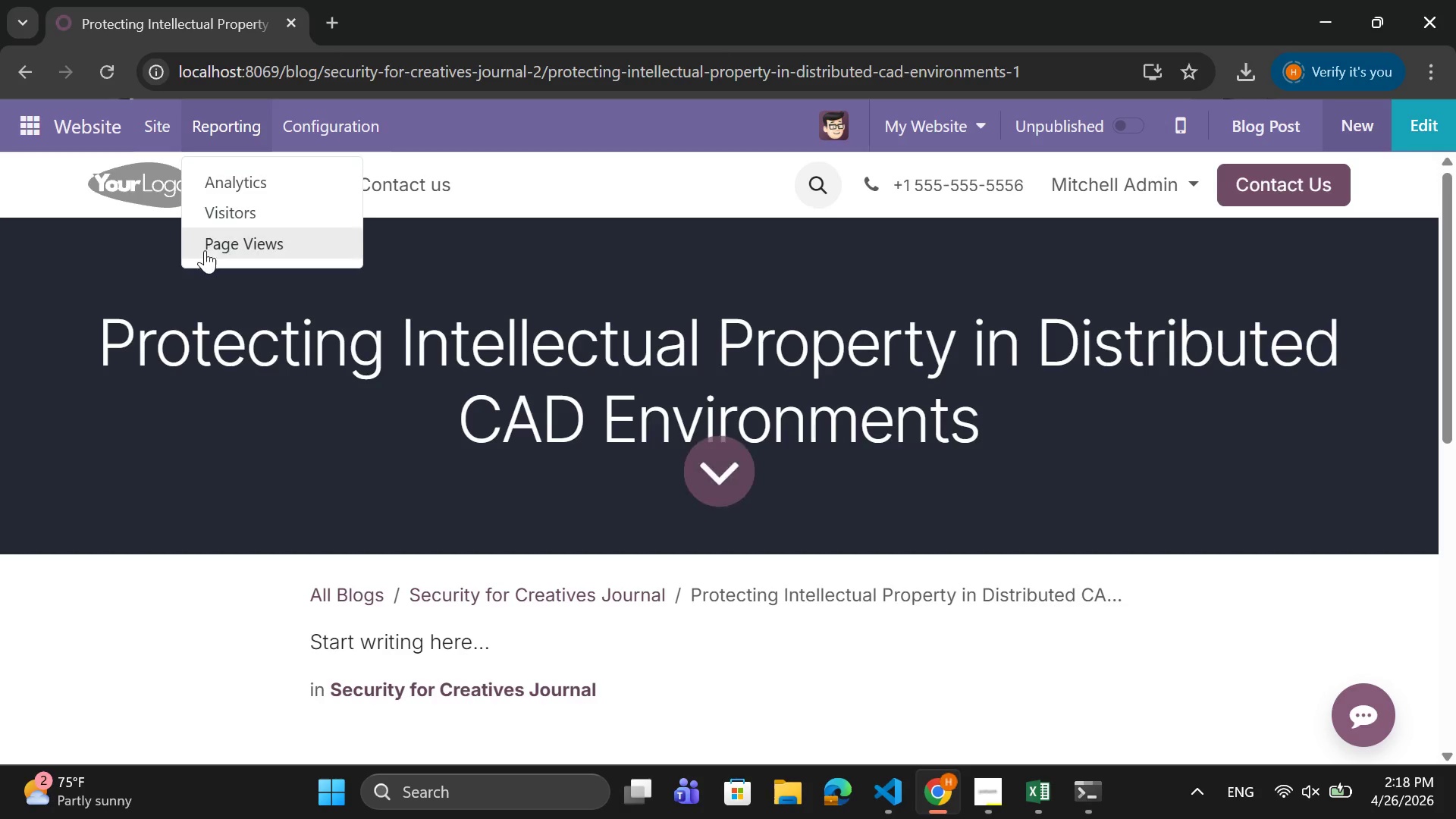 
left_click([154, 292])
 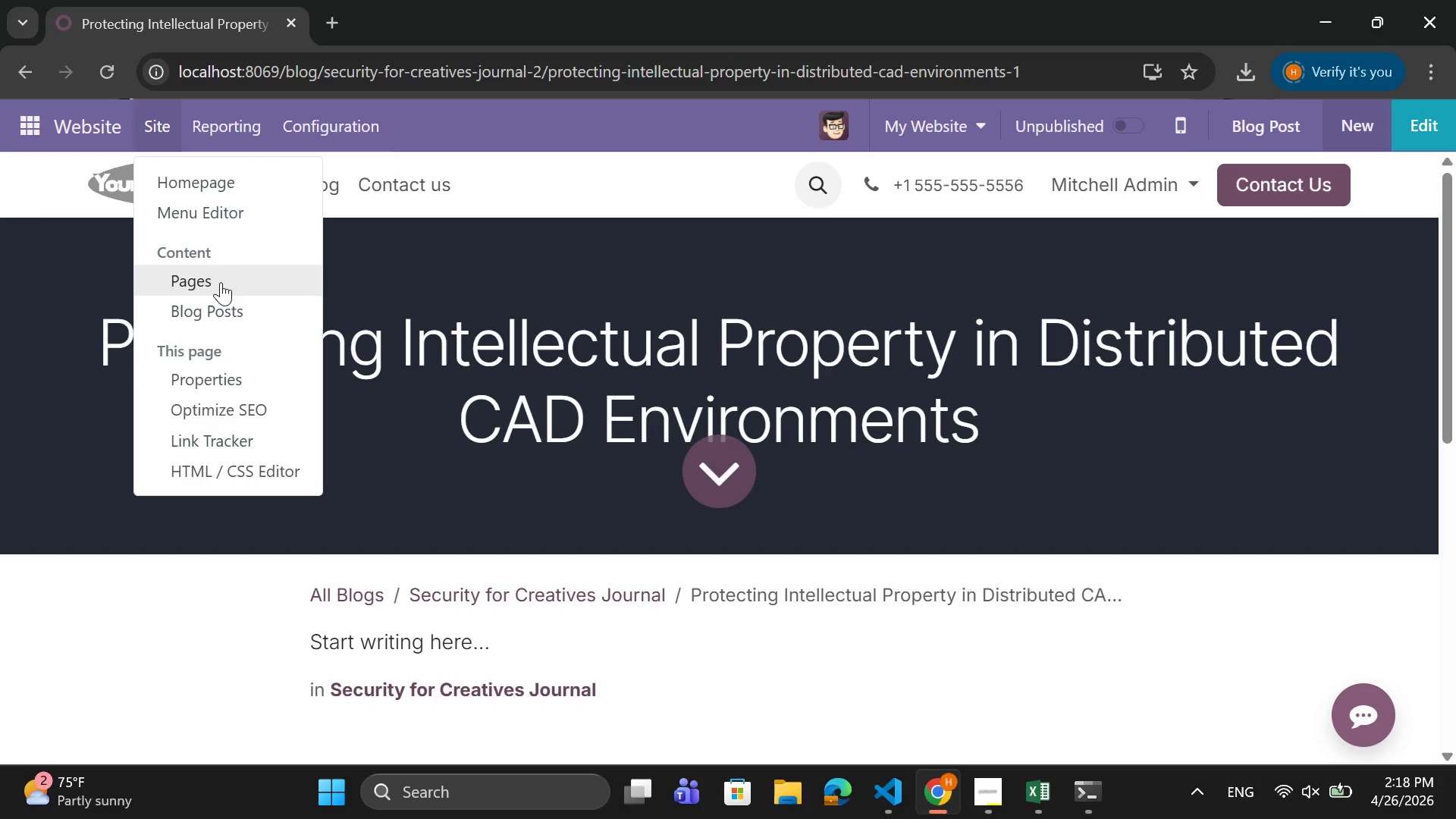 
mouse_move([34, 185])
 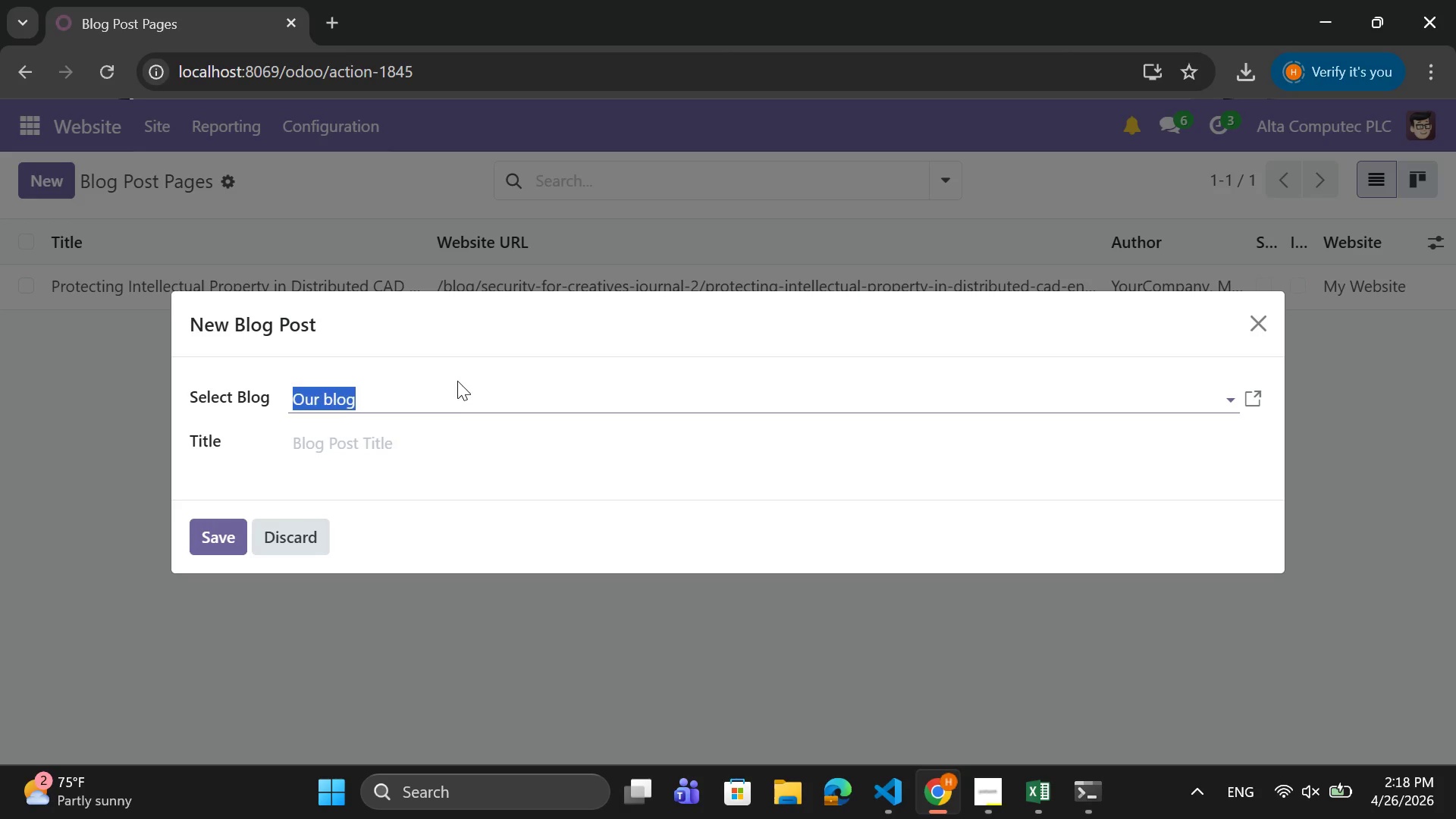 
left_click([450, 404])
 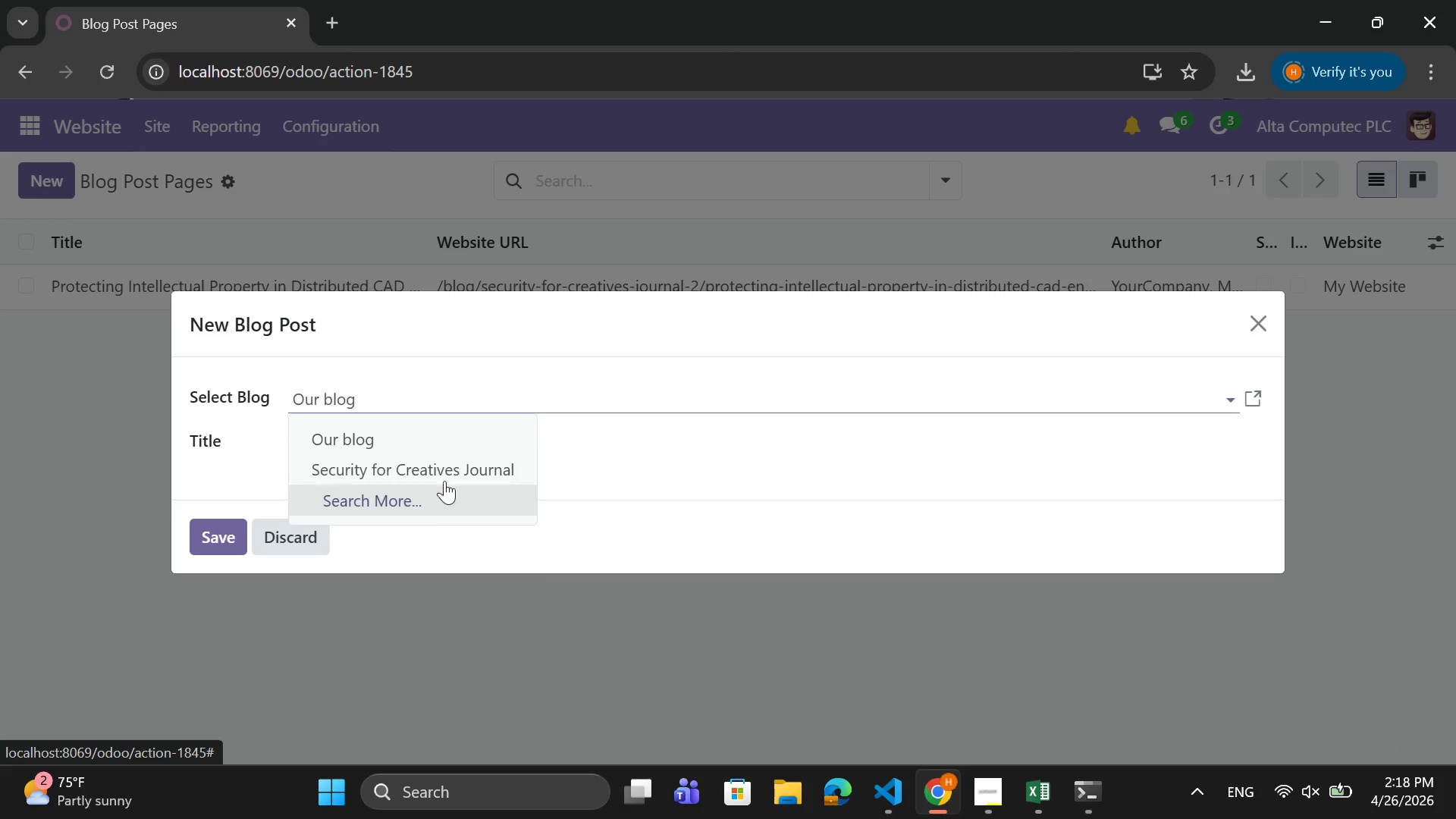 
left_click([425, 458])
 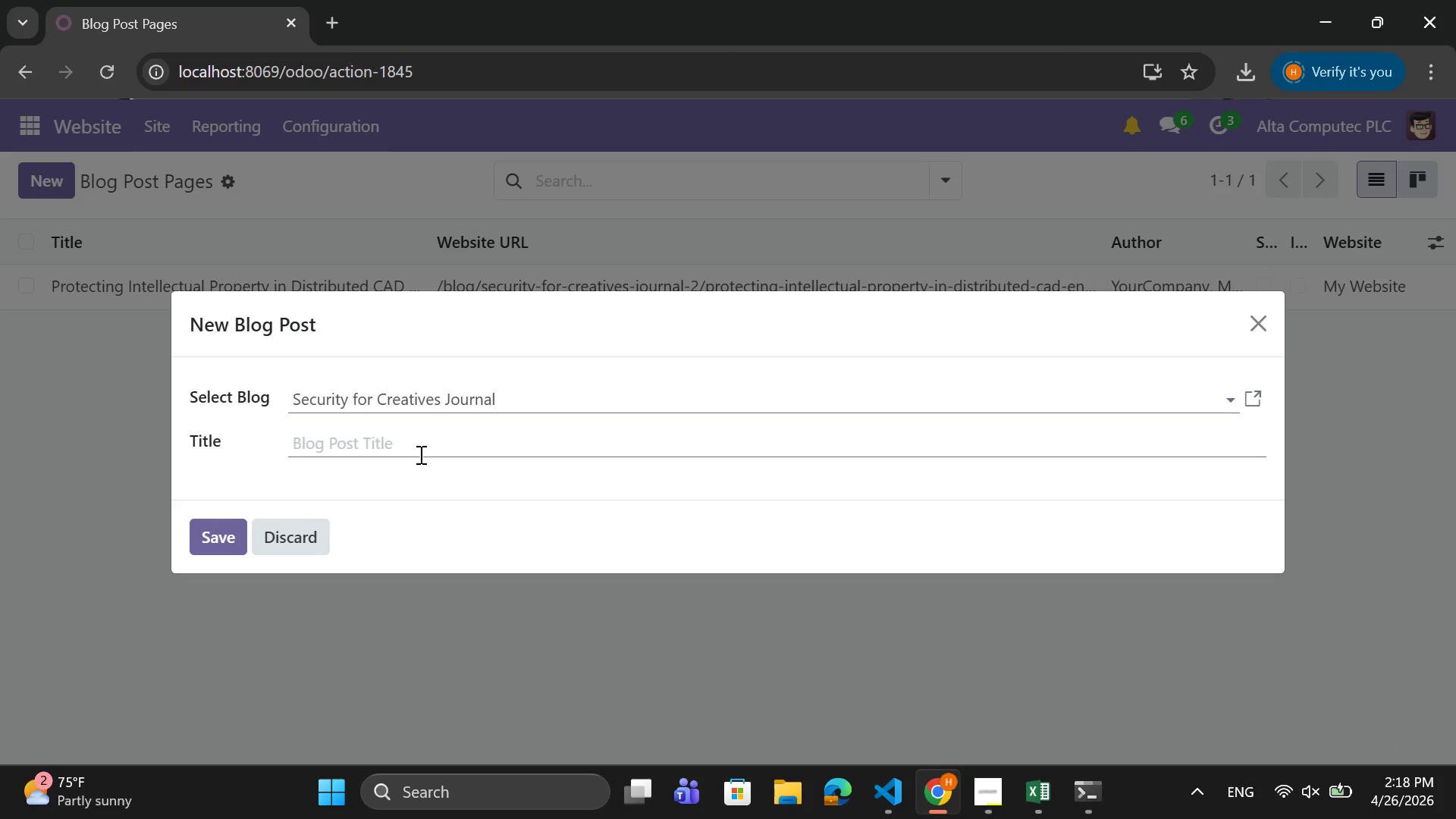 
left_click([418, 454])
 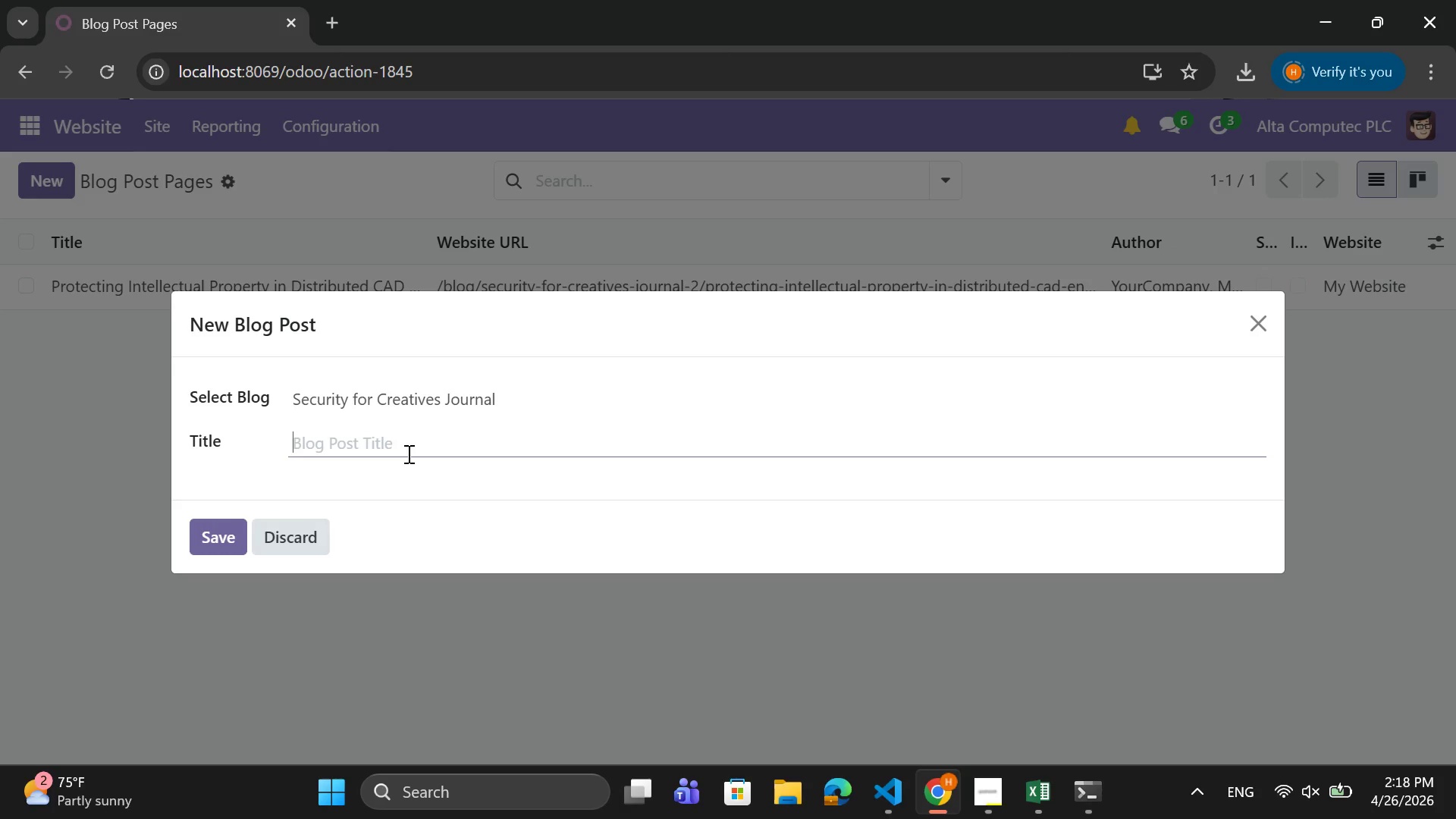 
type(The )
 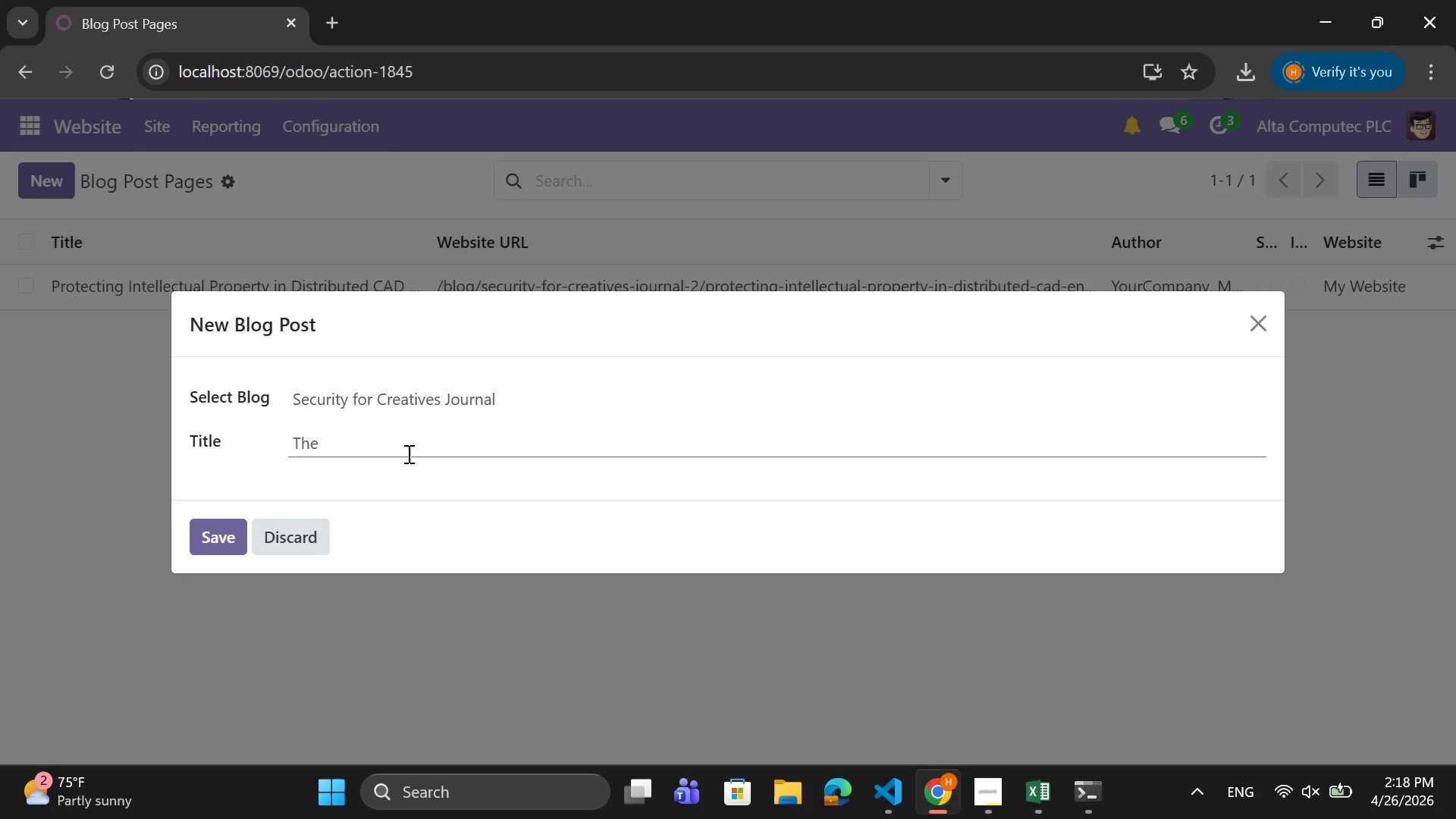 
wait(11.98)
 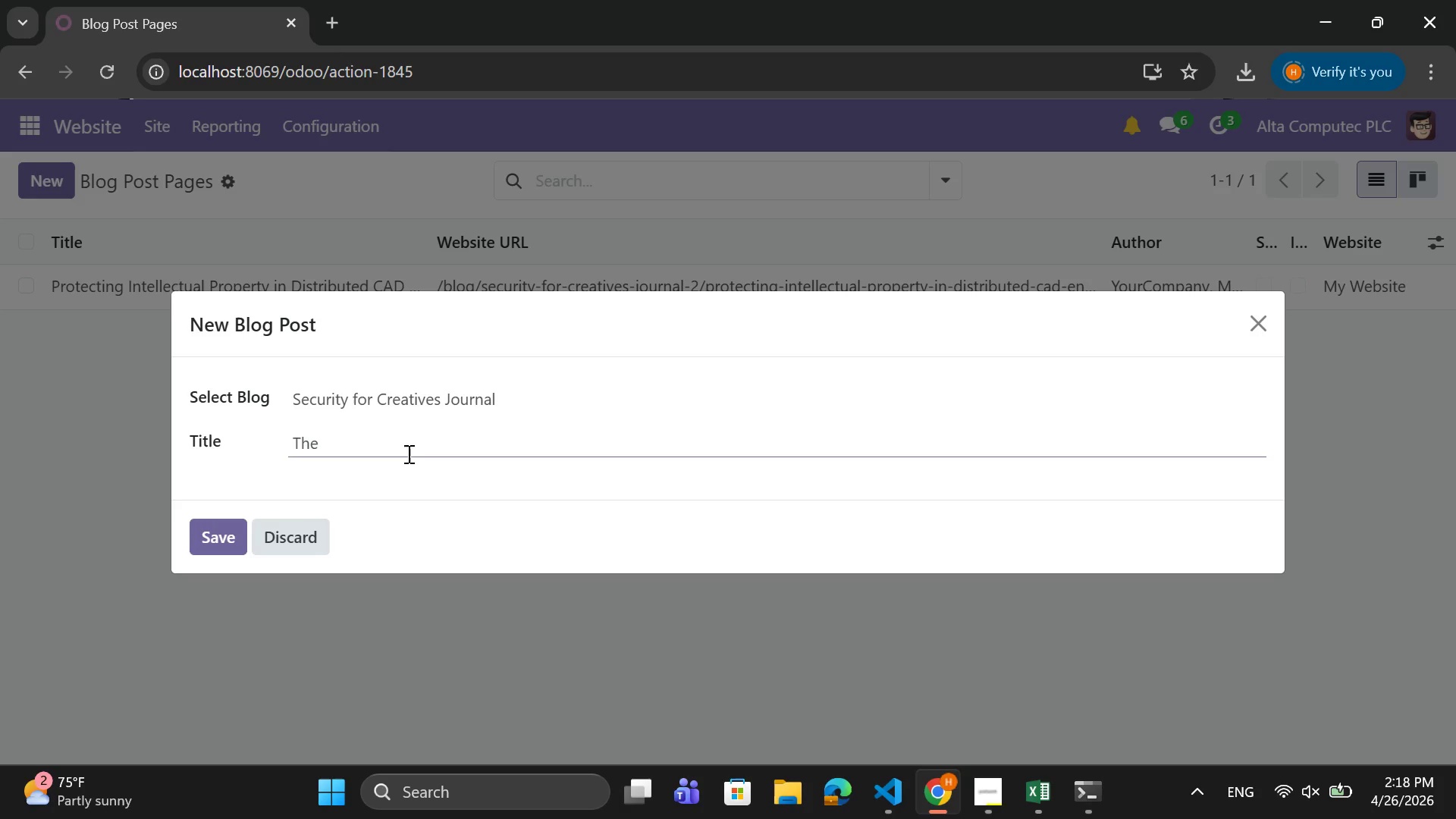 
type(Ethics)
 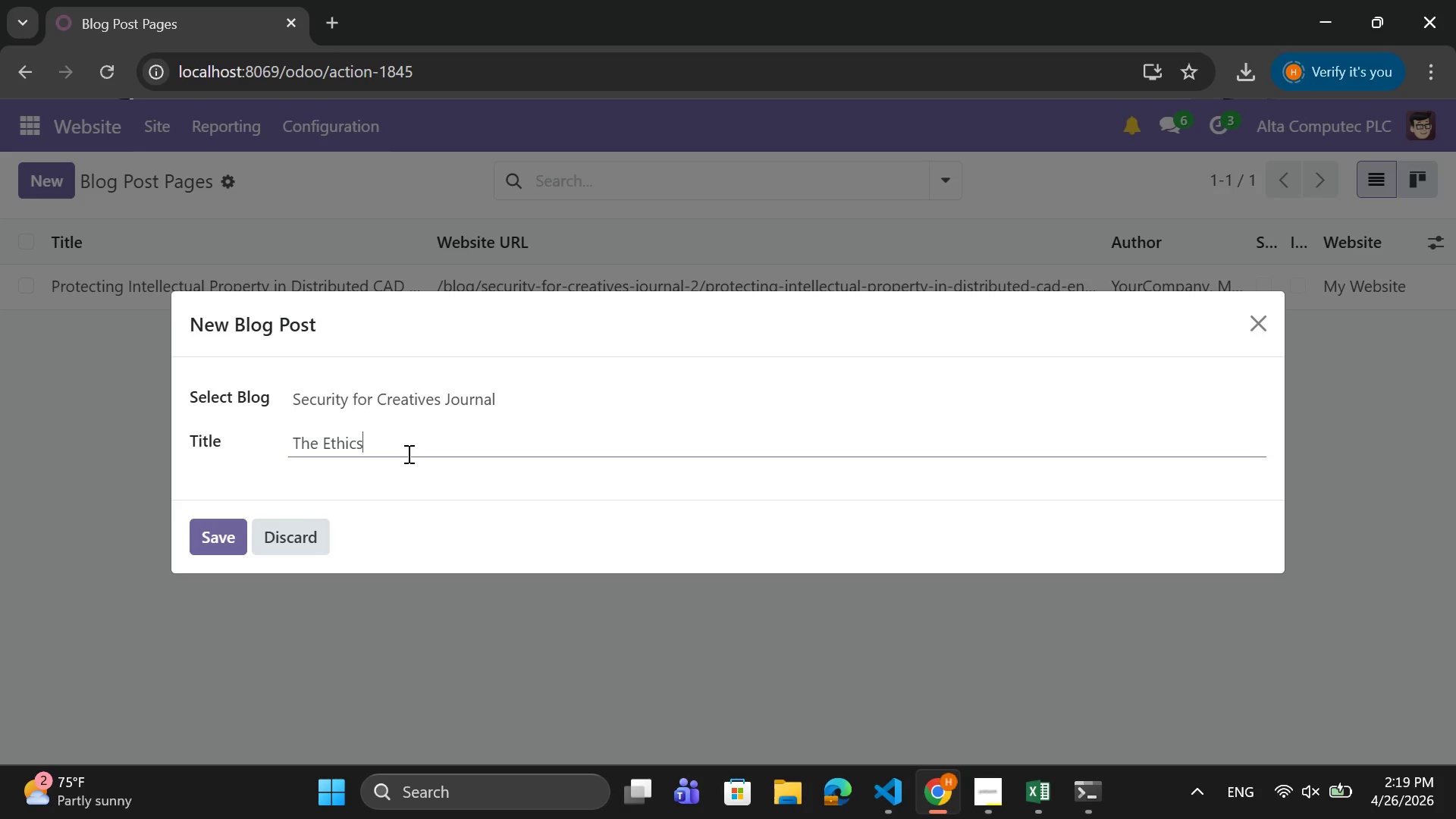 
wait(8.3)
 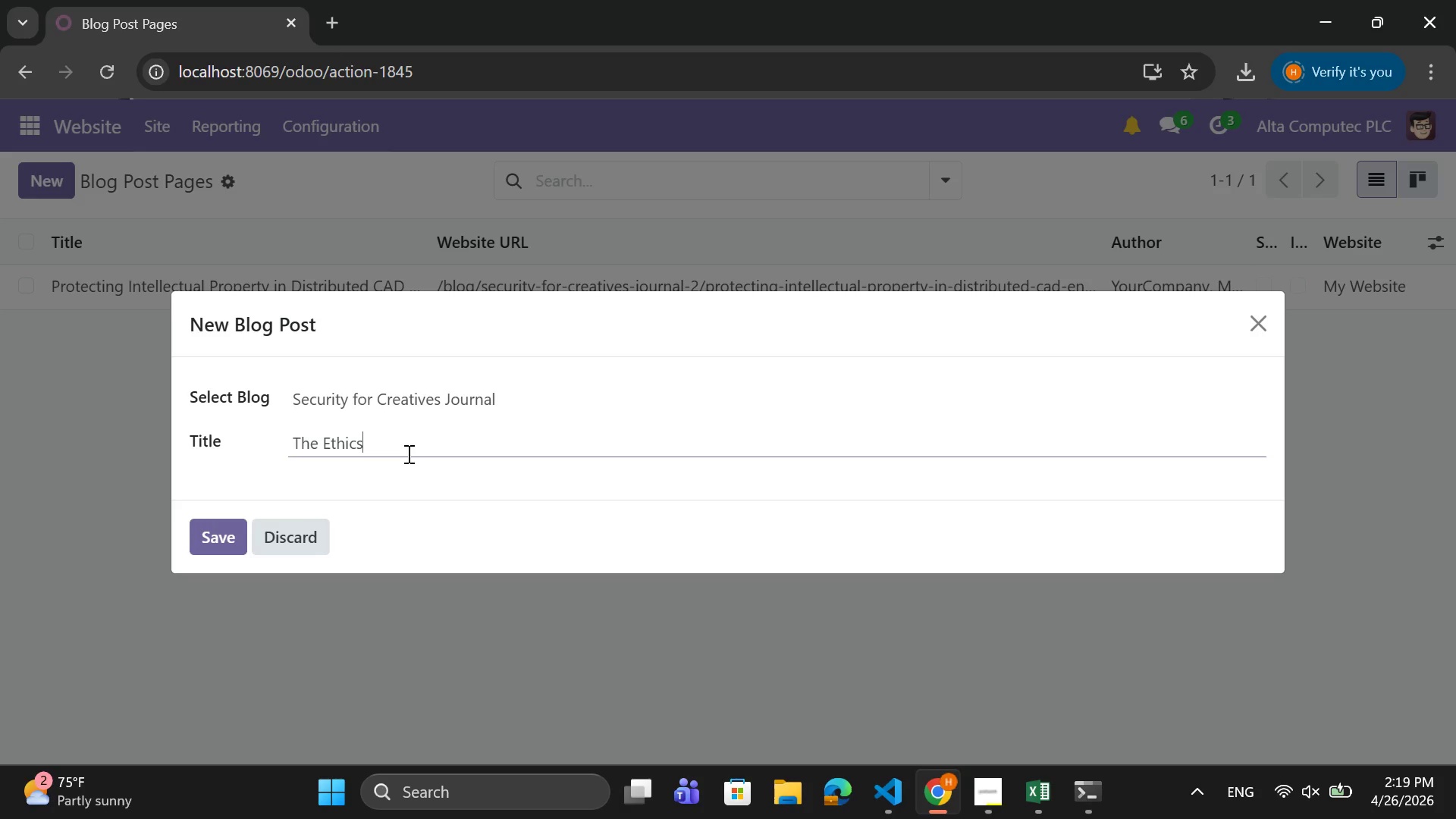 
type( of Cloud Native )
 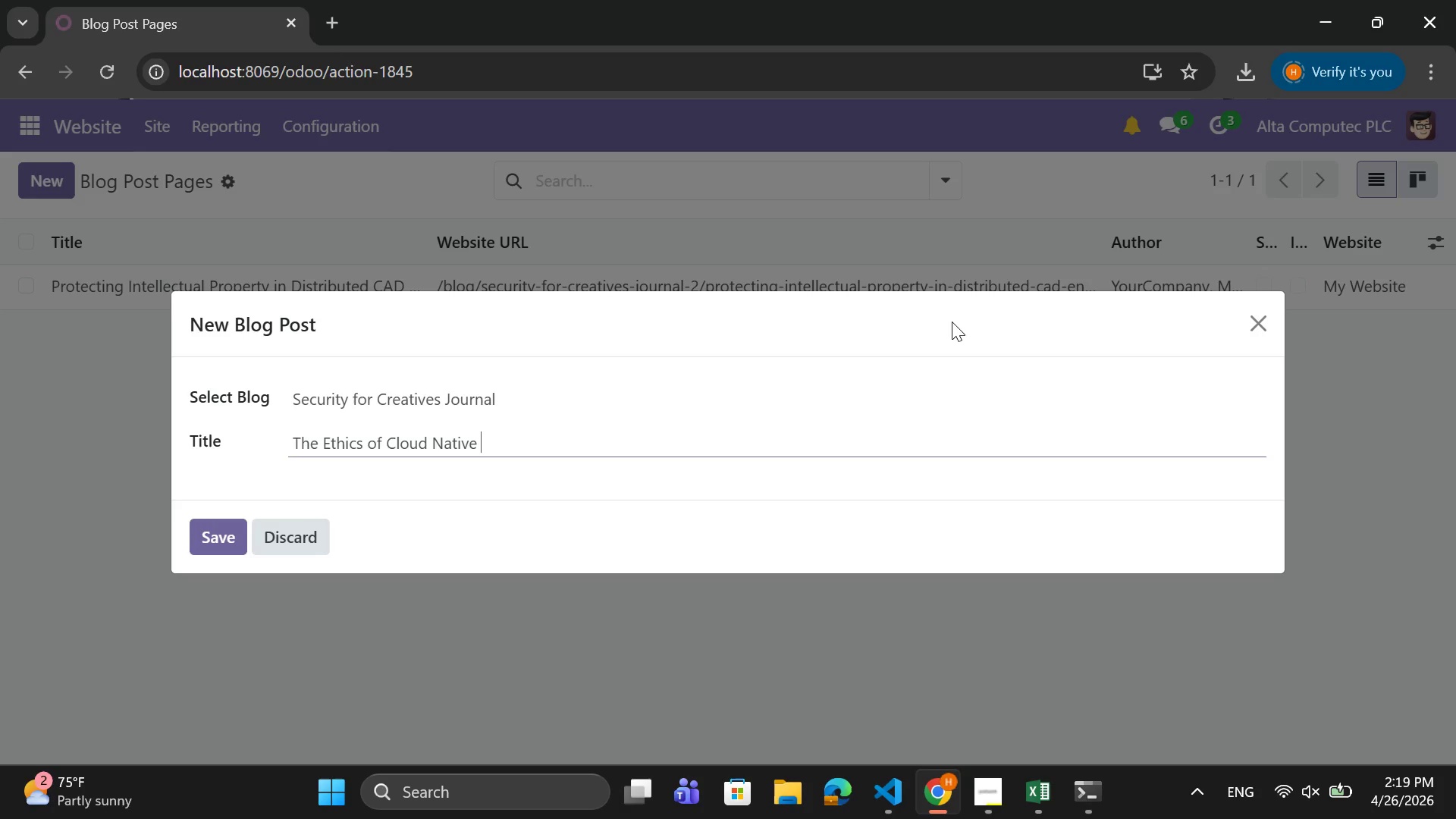 
key(ArrowLeft)
 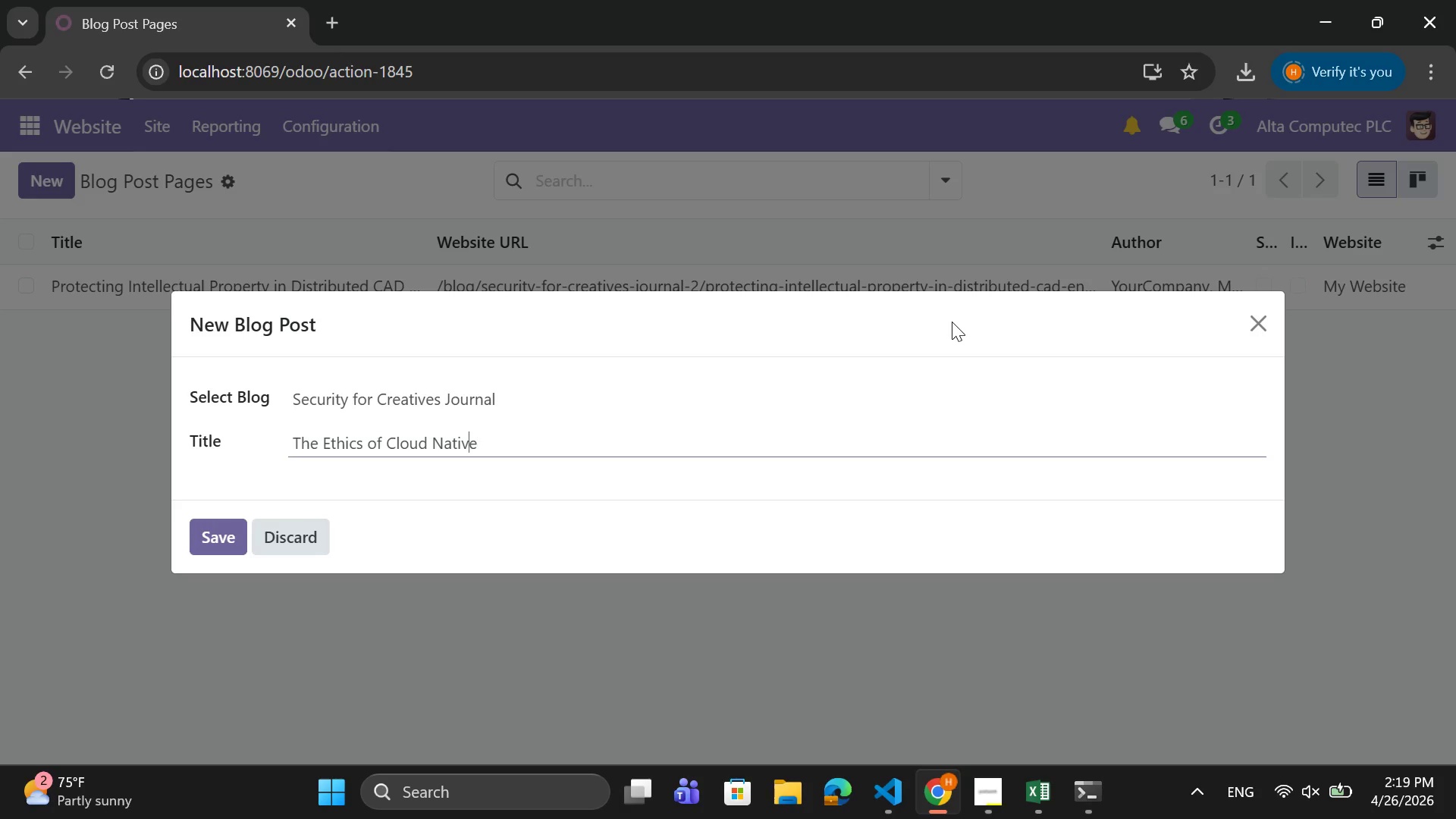 
key(ArrowLeft)
 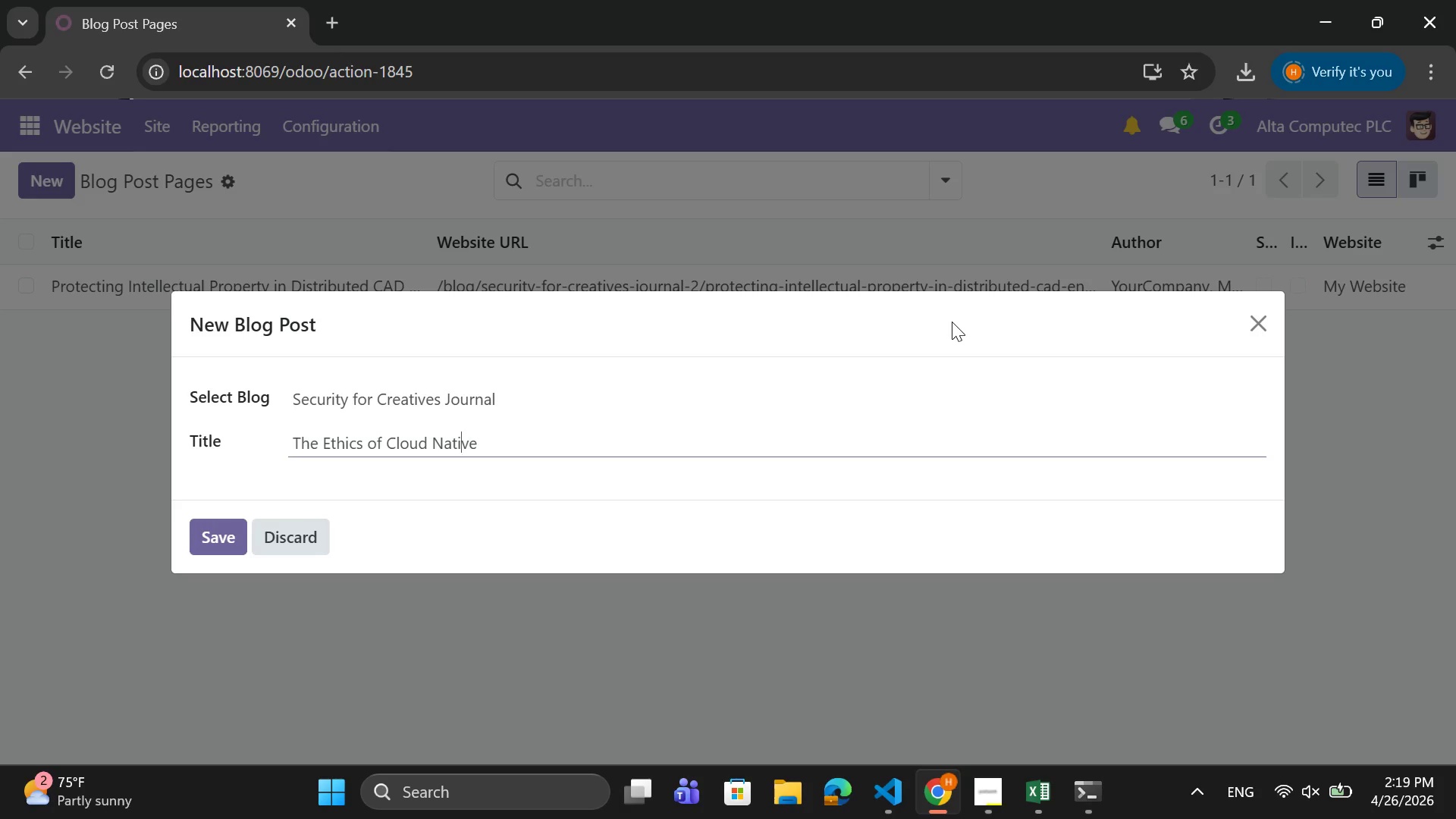 
key(ArrowLeft)
 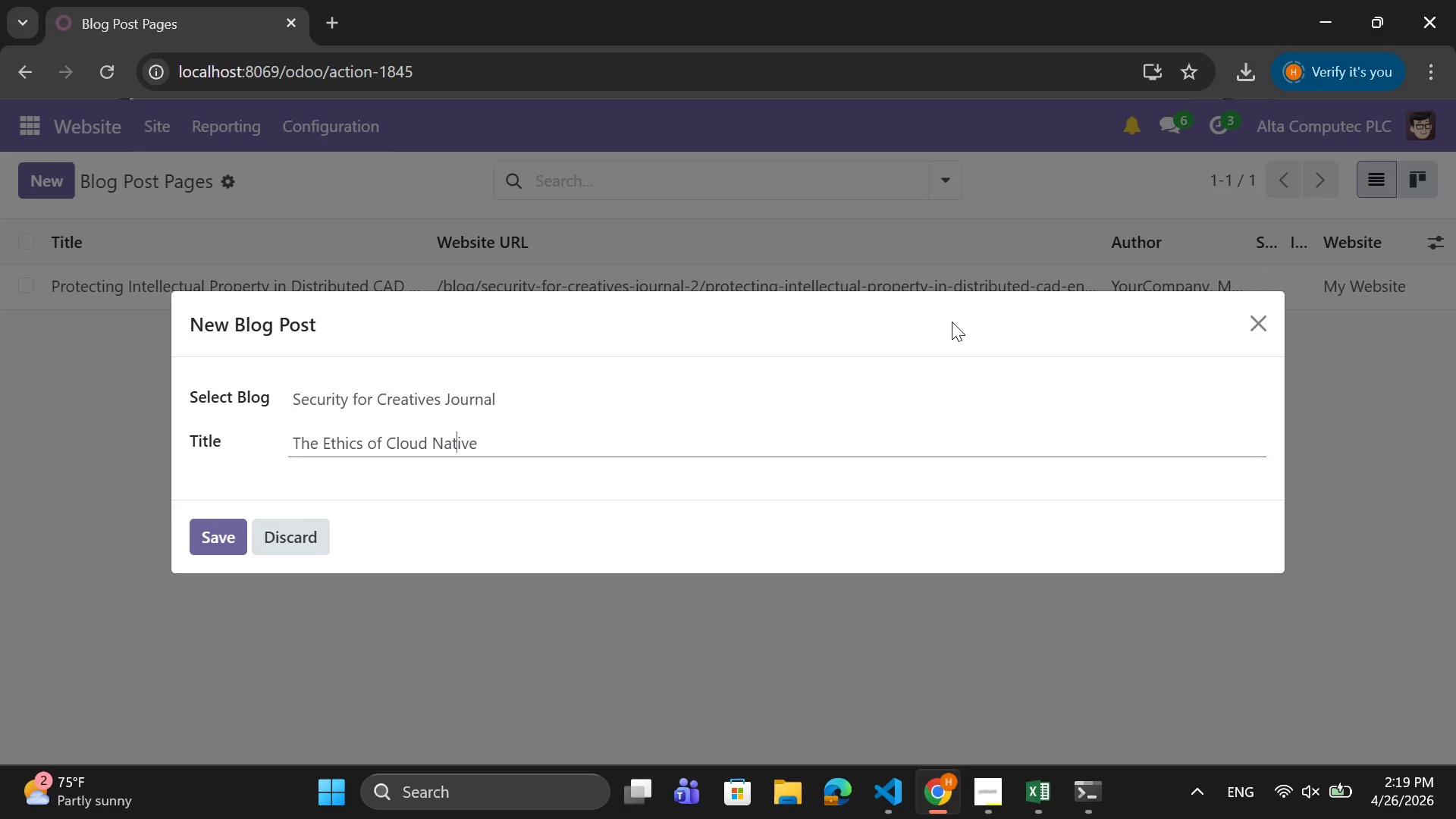 
key(ArrowLeft)
 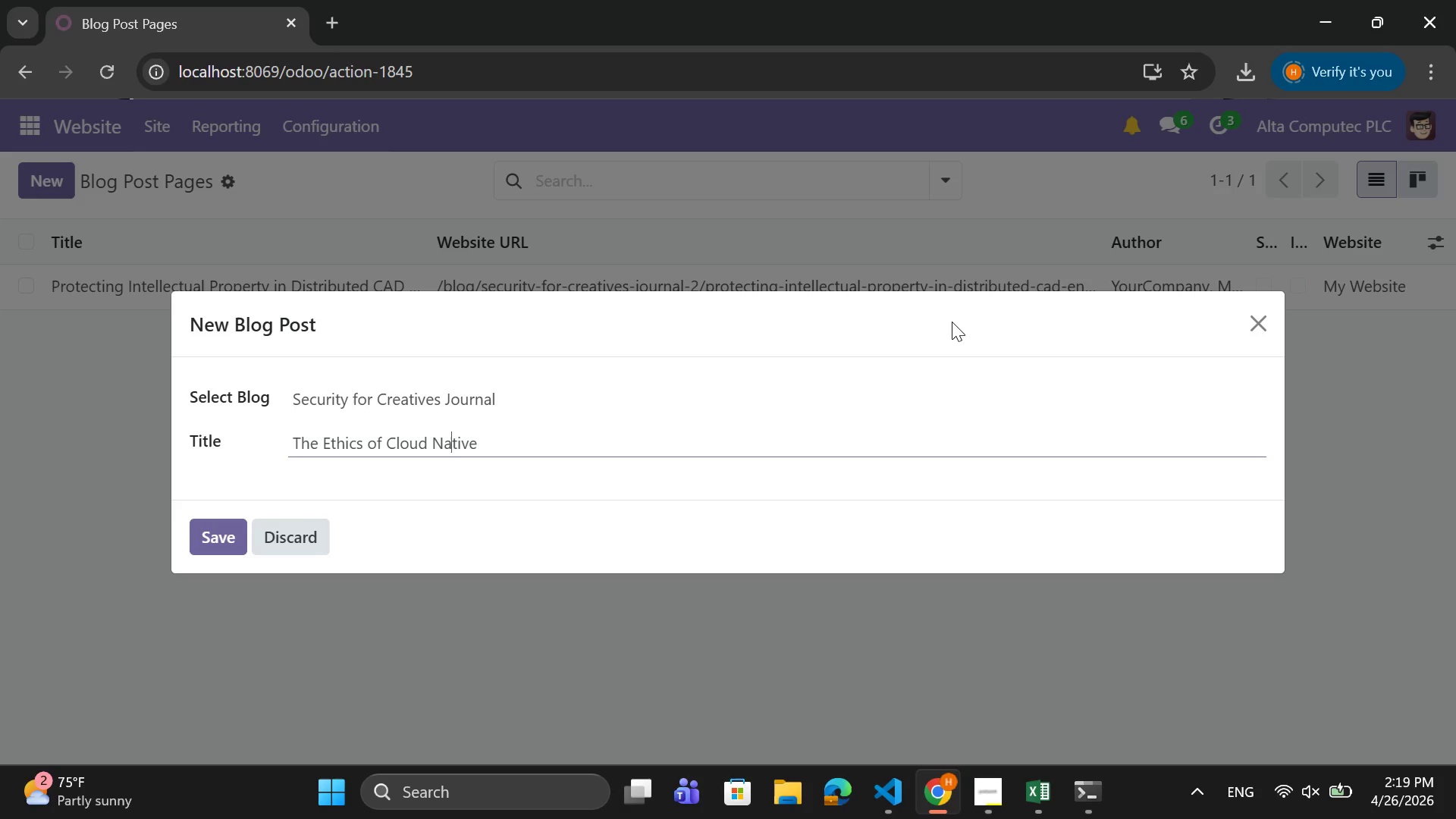 
hold_key(key=ArrowLeft, duration=0.31)
 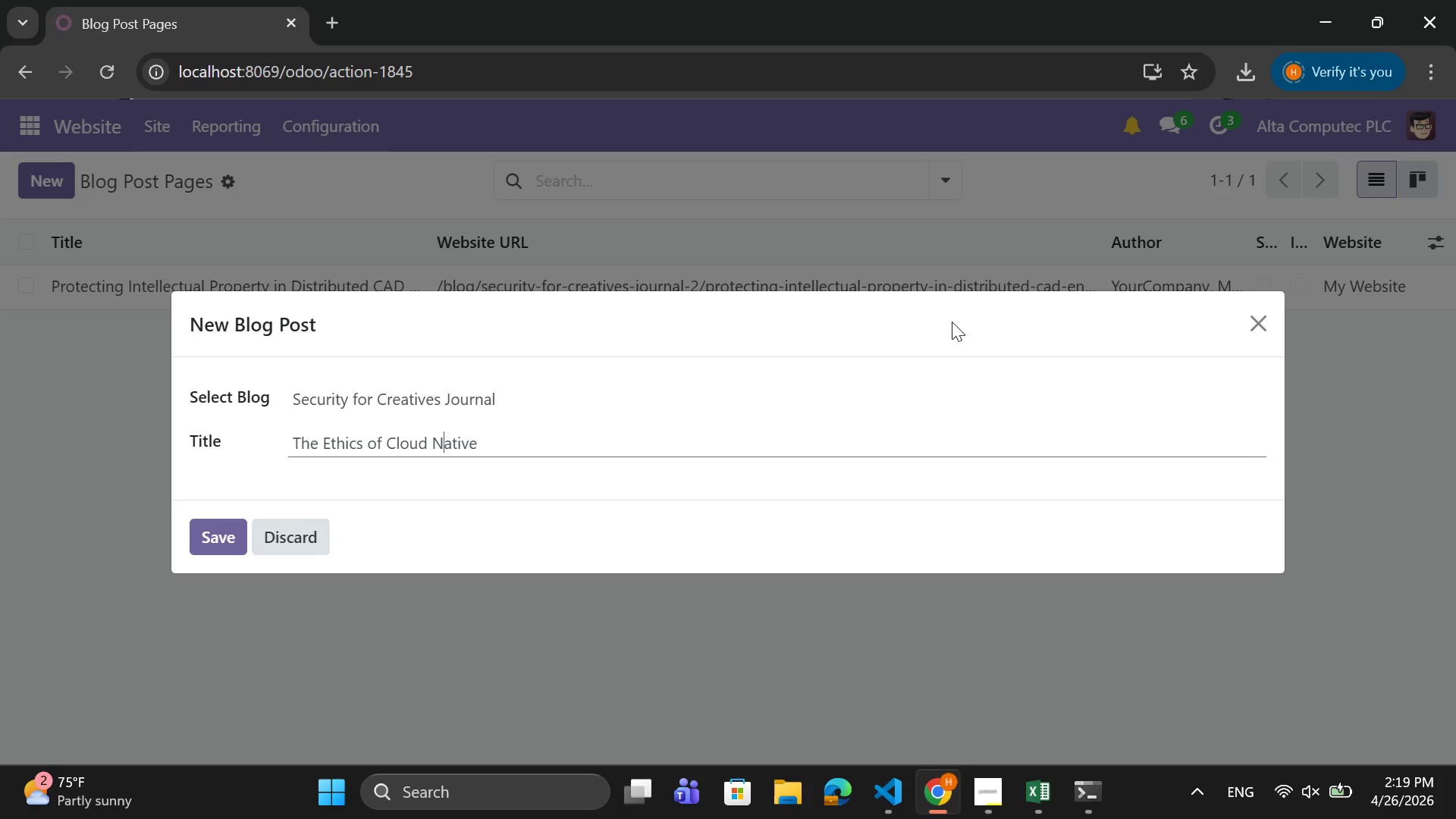 
key(ArrowLeft)
 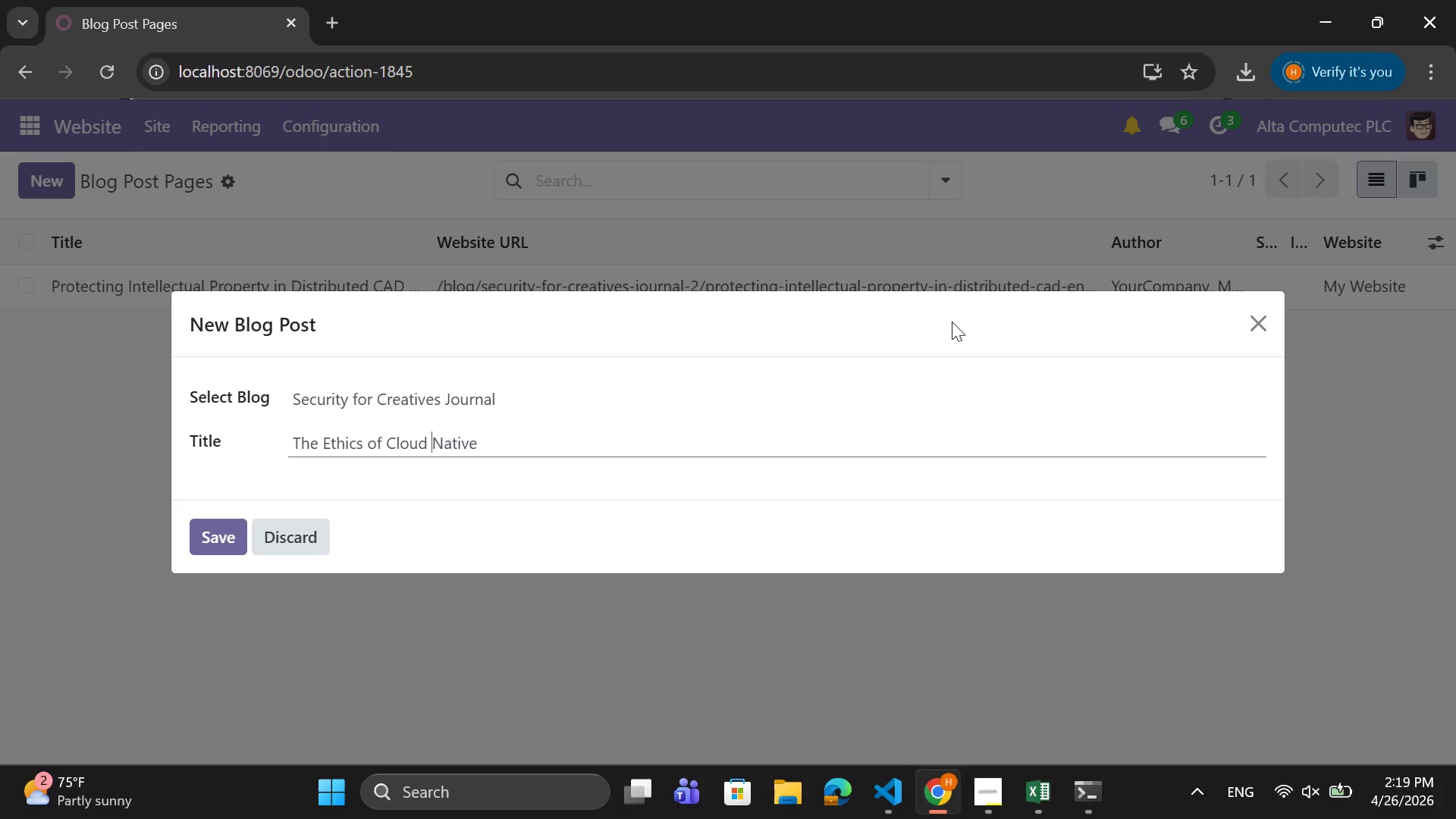 
key(ArrowLeft)
 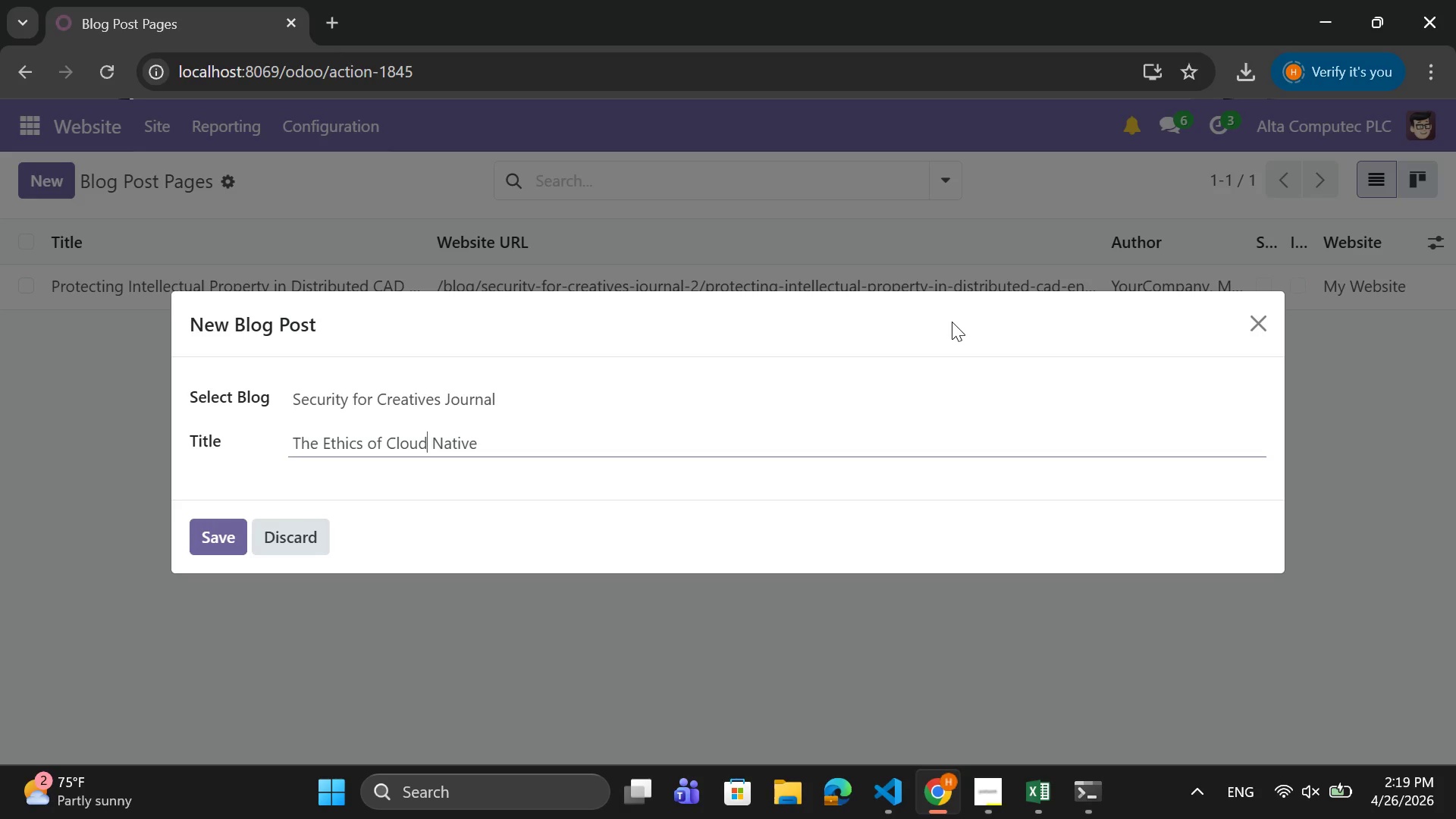 
key(ArrowLeft)
 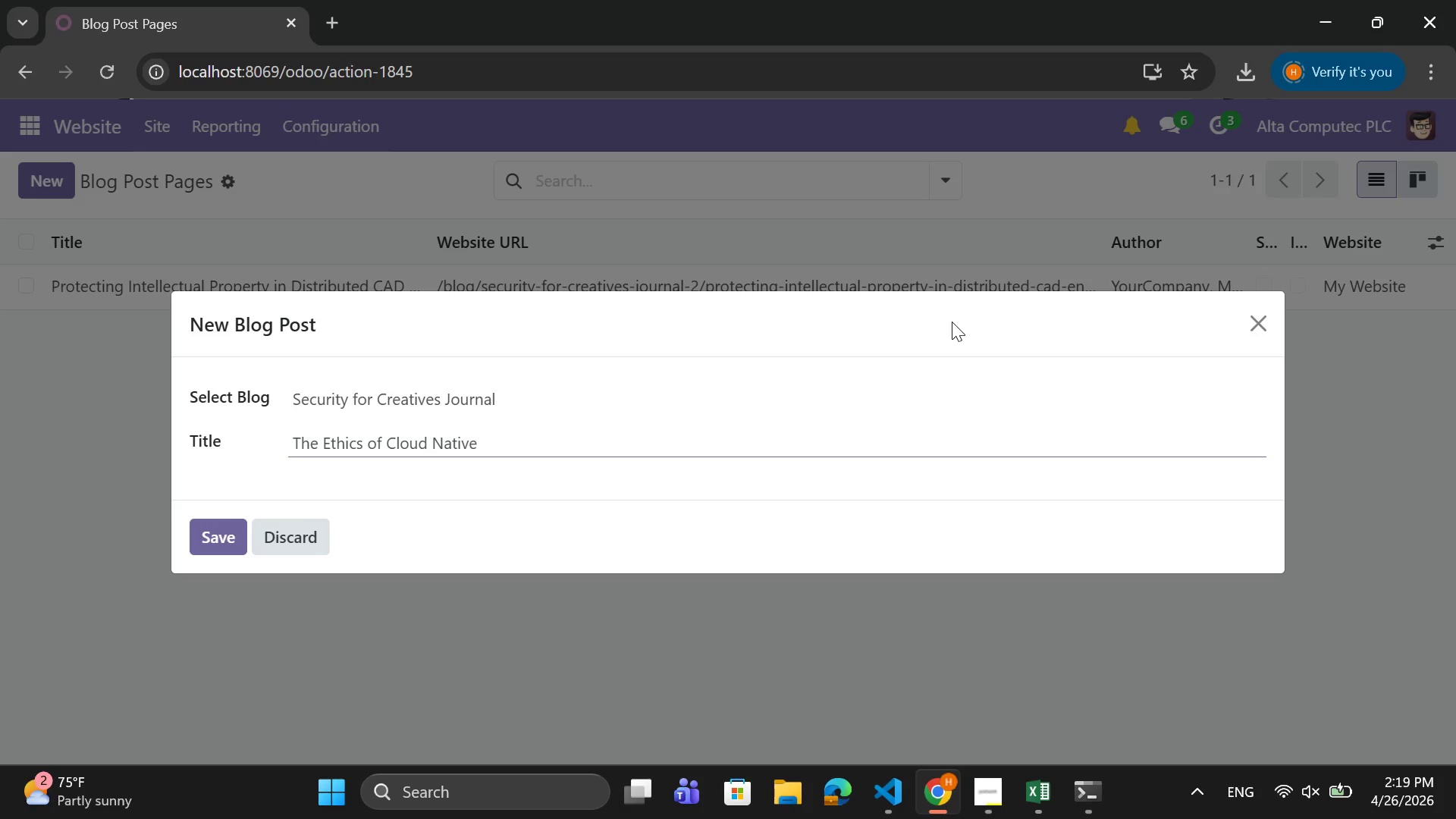 
key(ArrowRight)
 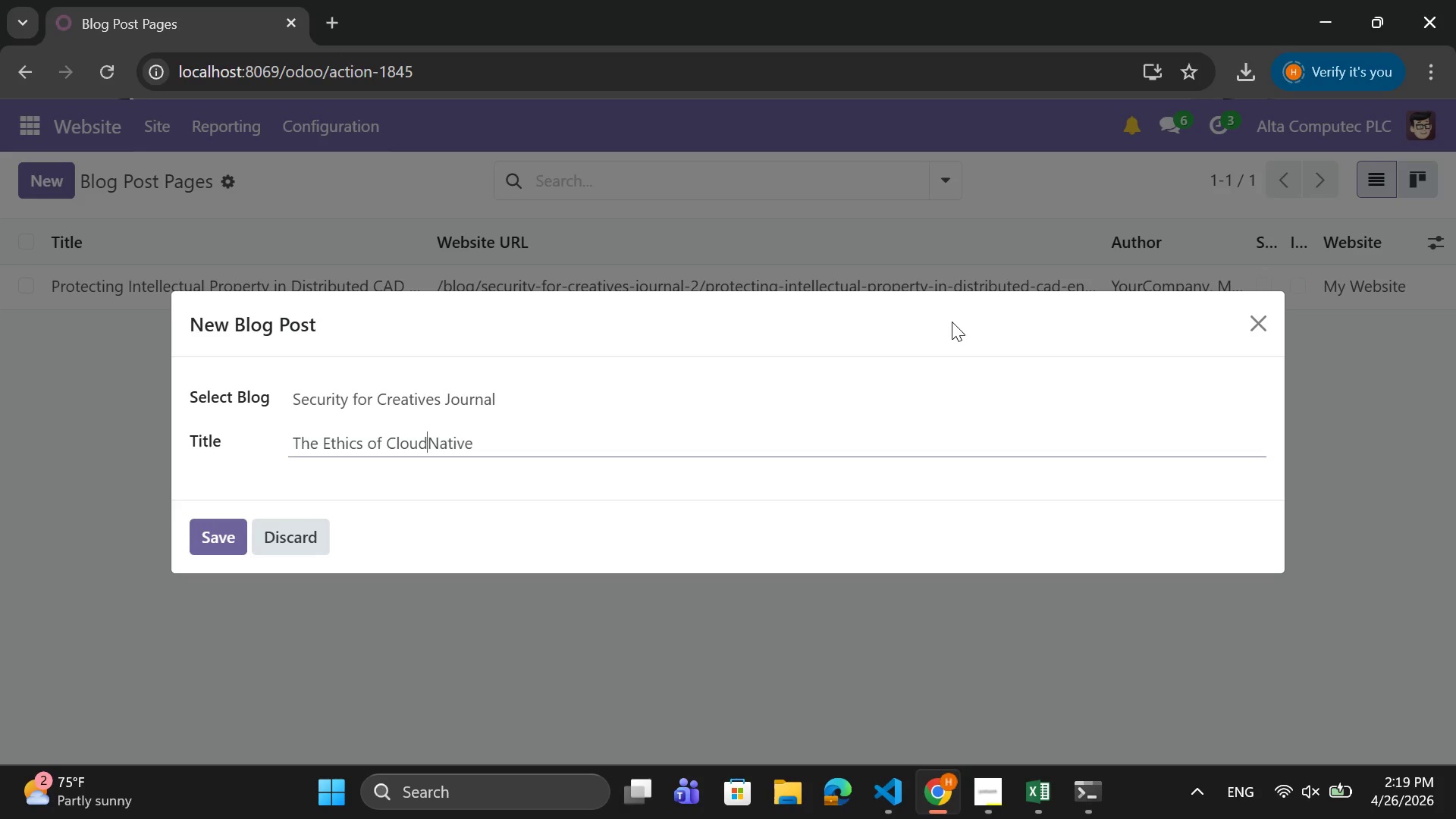 
key(Backspace)
 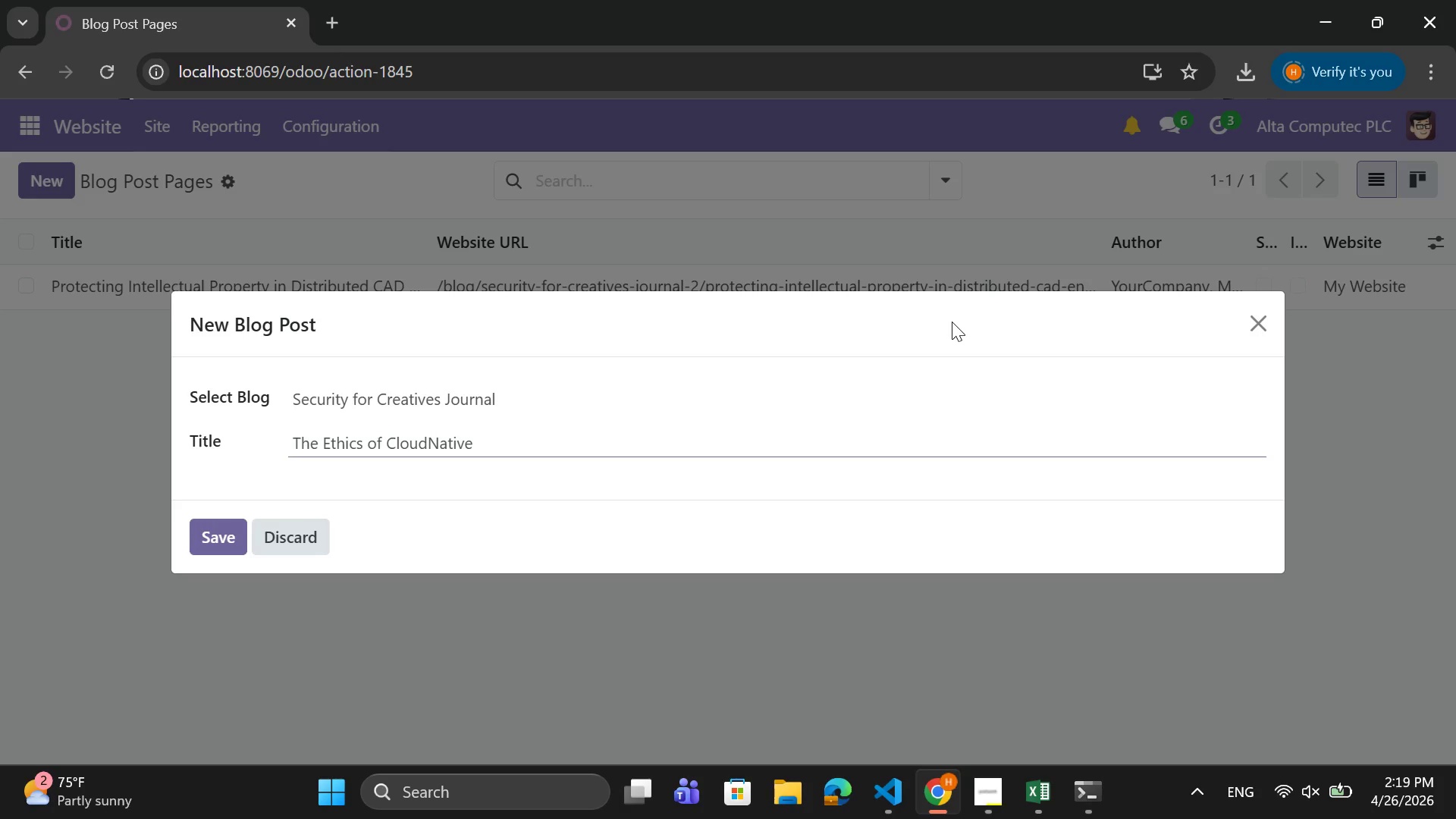 
key(Minus)
 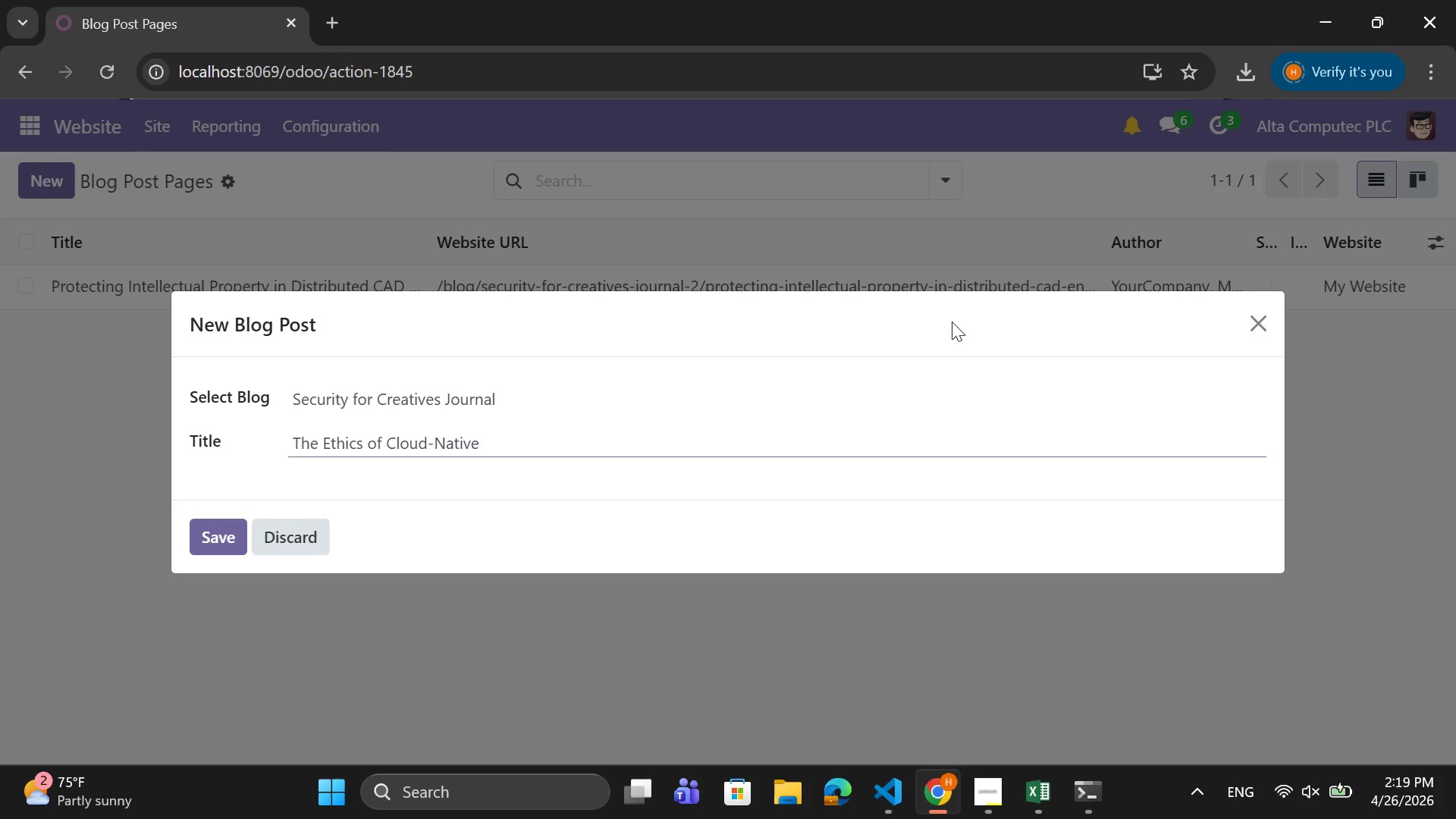 
key(ArrowRight)
 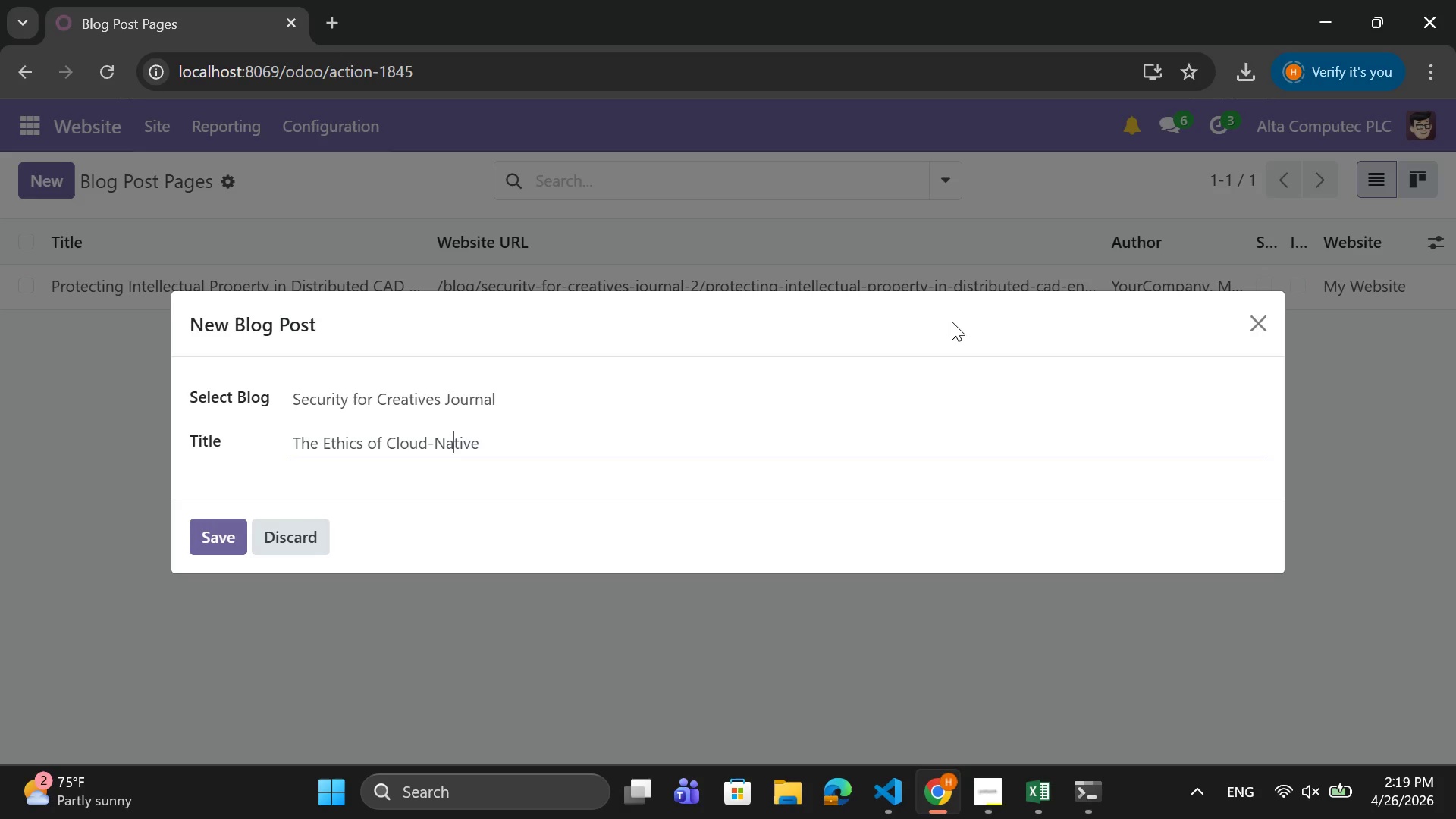 
key(ArrowRight)
 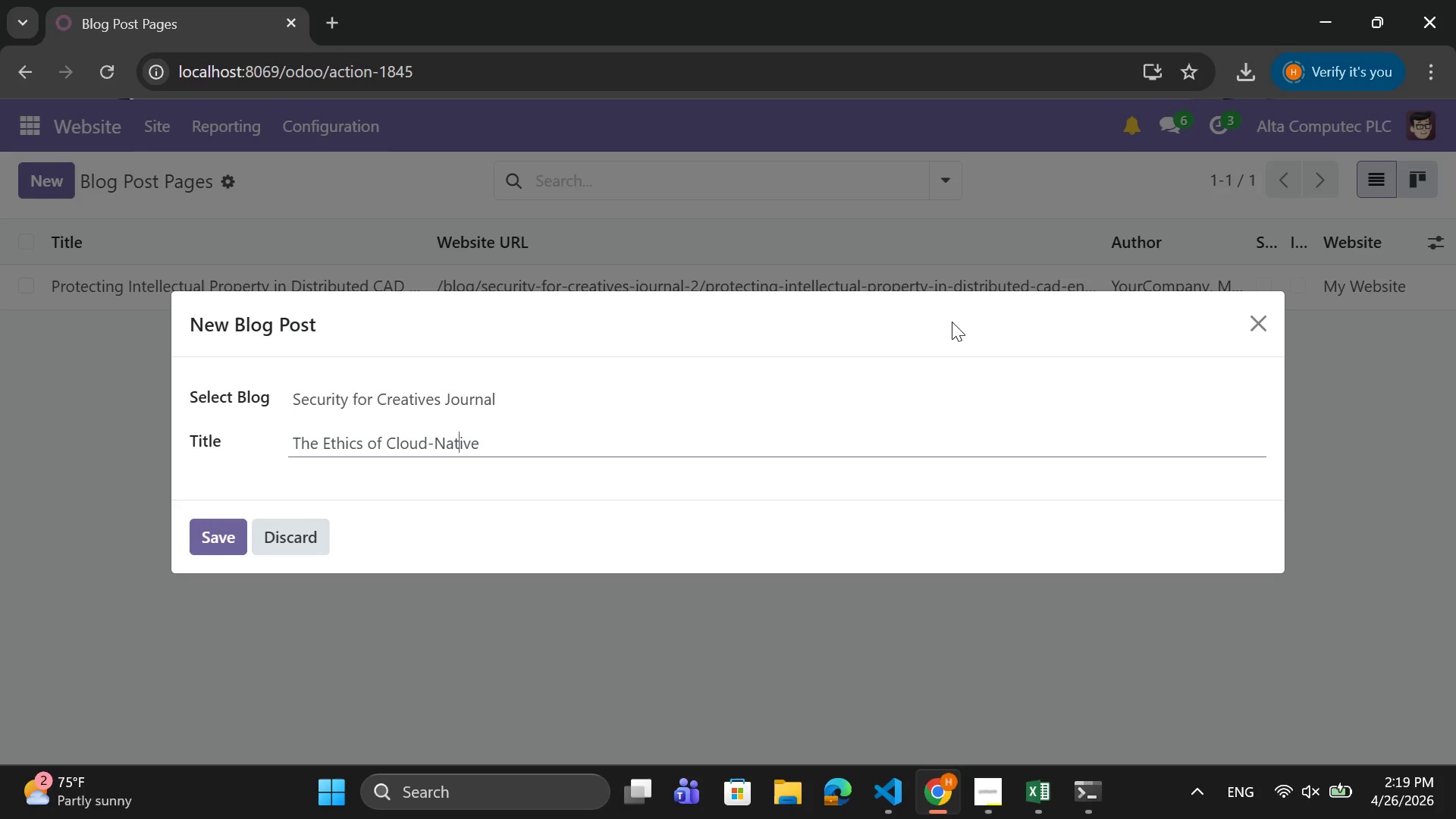 
key(ArrowRight)
 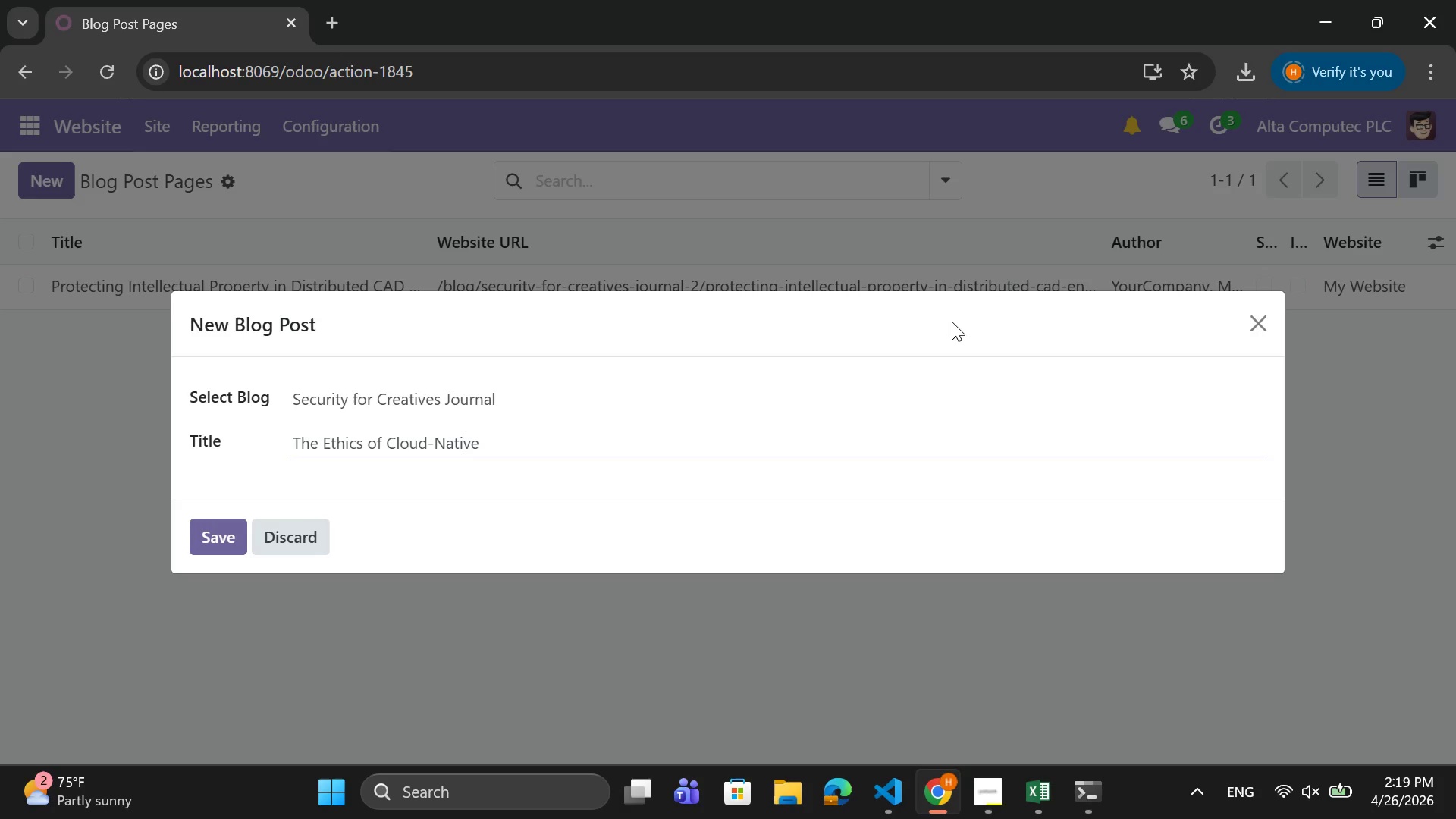 
key(ArrowRight)
 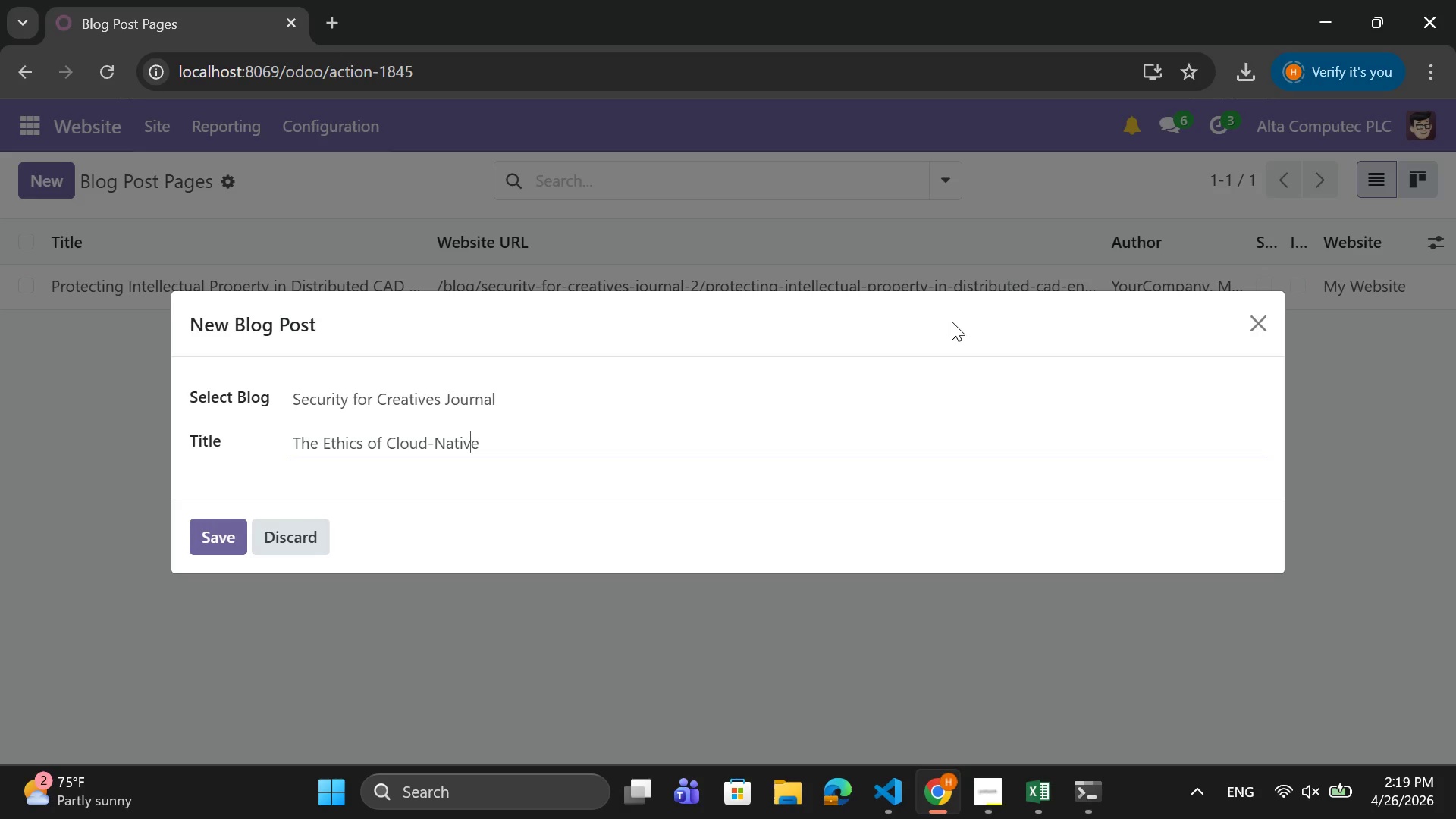 
key(ArrowRight)
 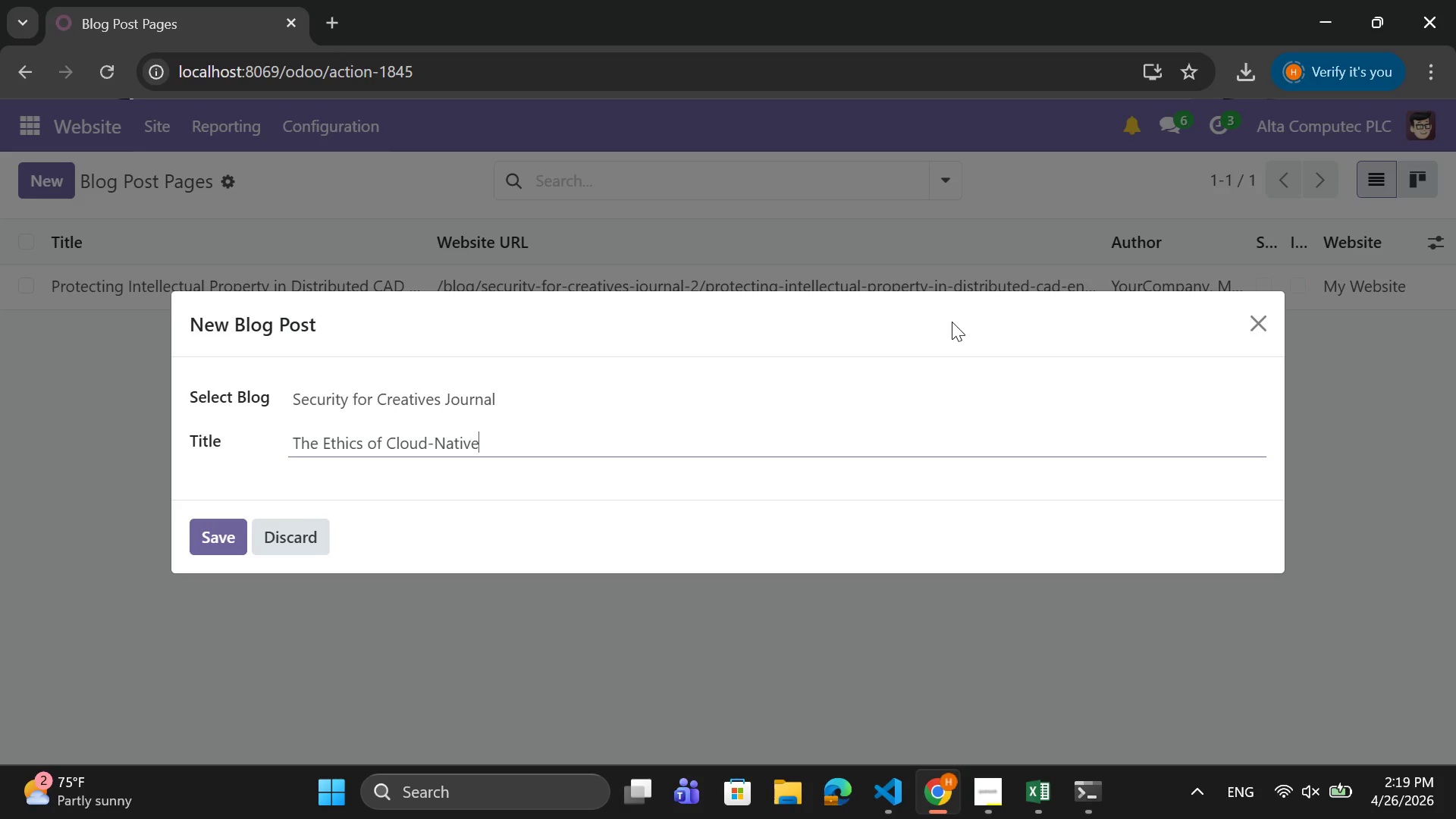 
key(ArrowRight)
 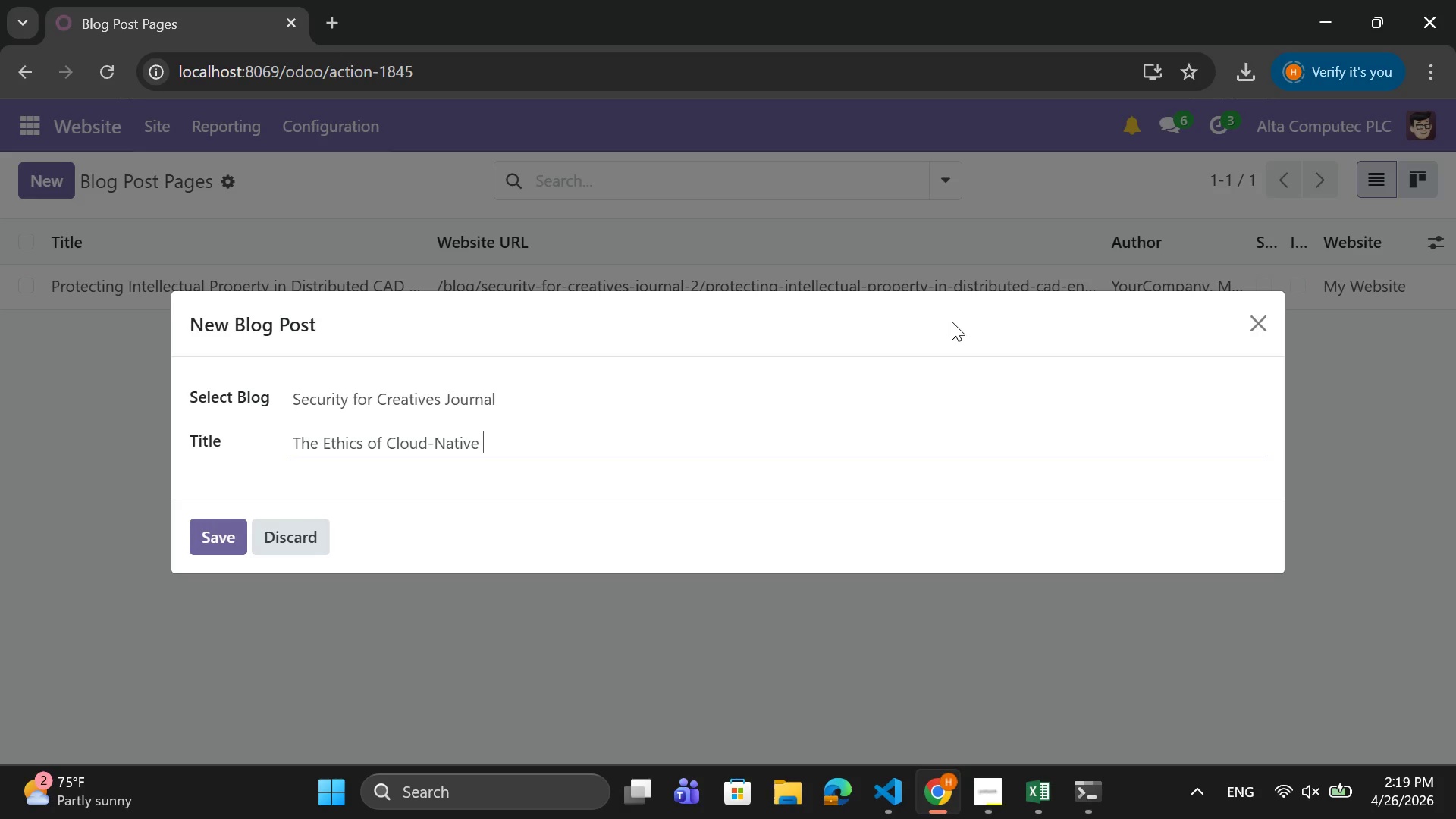 
type( Legal Archiving)
 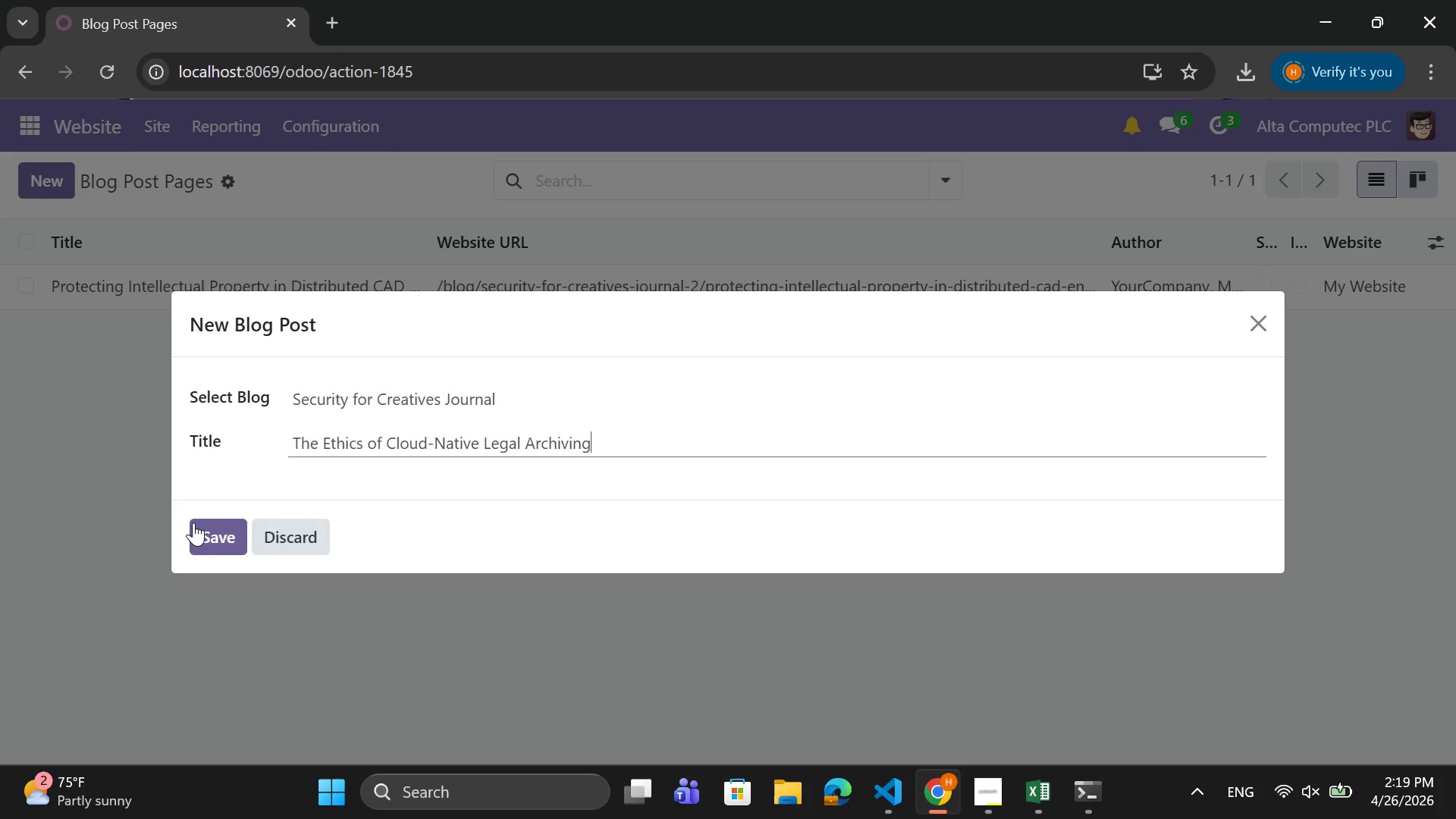 
left_click([215, 535])
 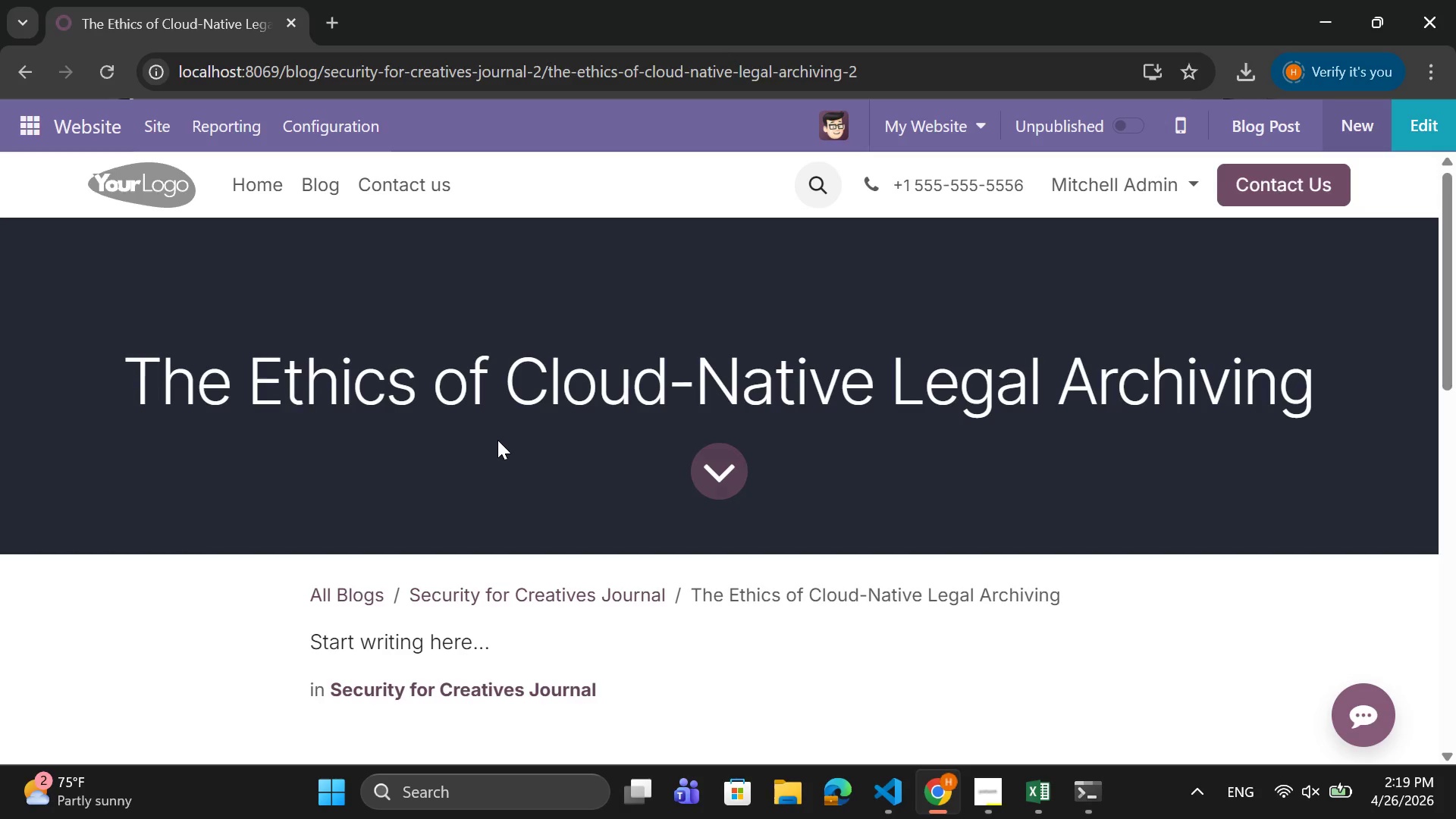 
wait(5.64)
 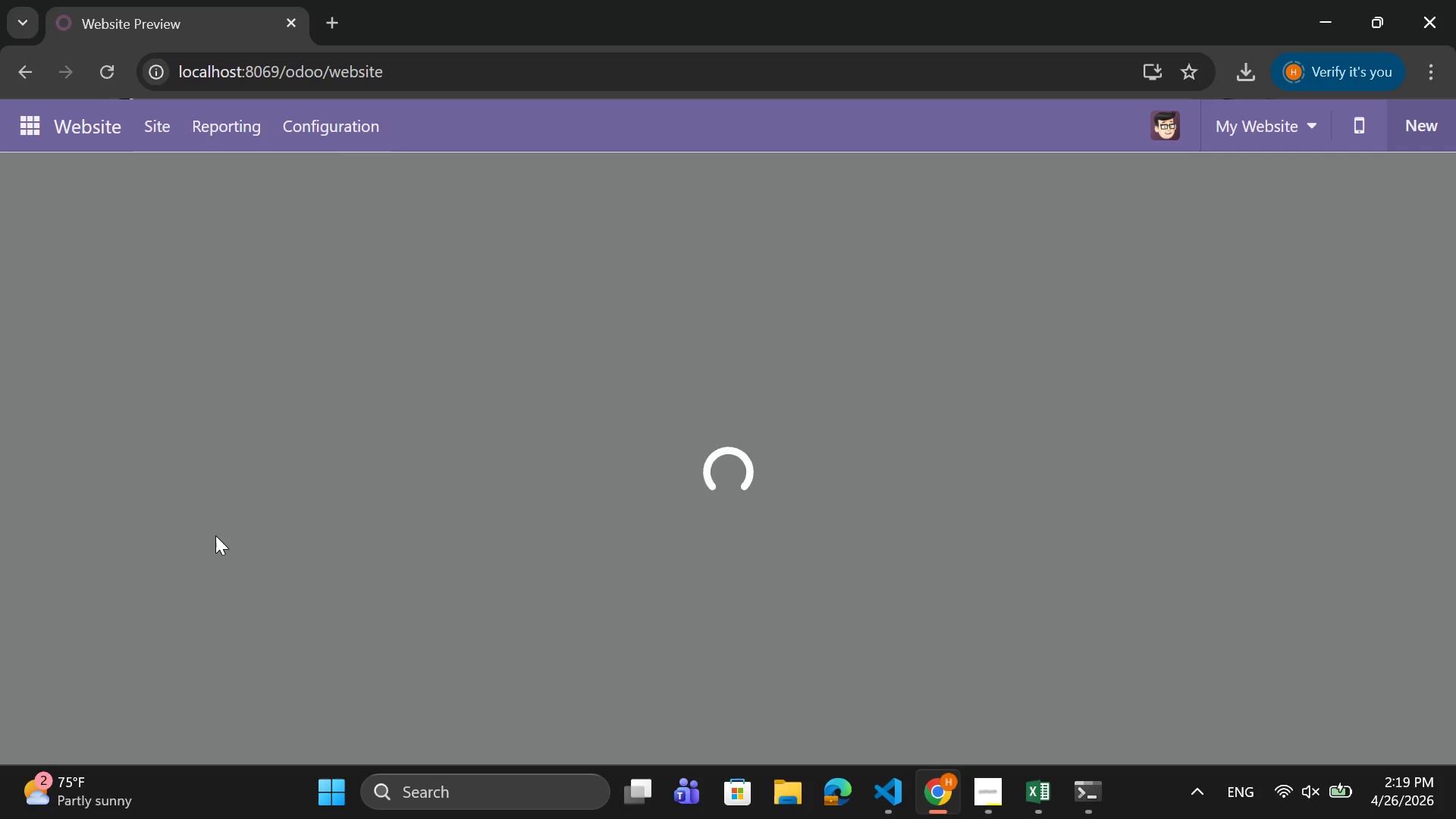 
left_click([514, 601])
 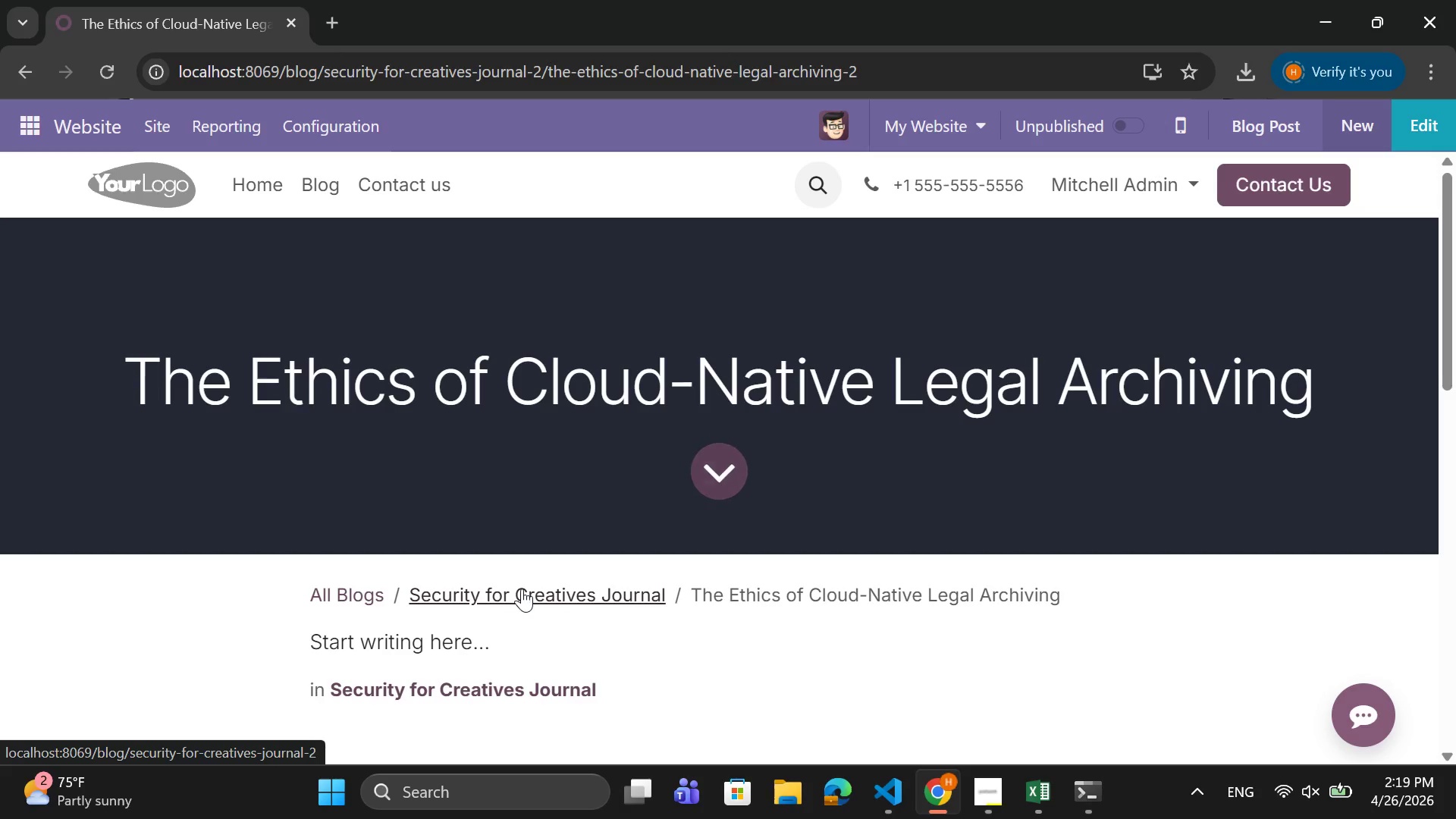 
scroll: coordinate [523, 580], scroll_direction: down, amount: 1.0
 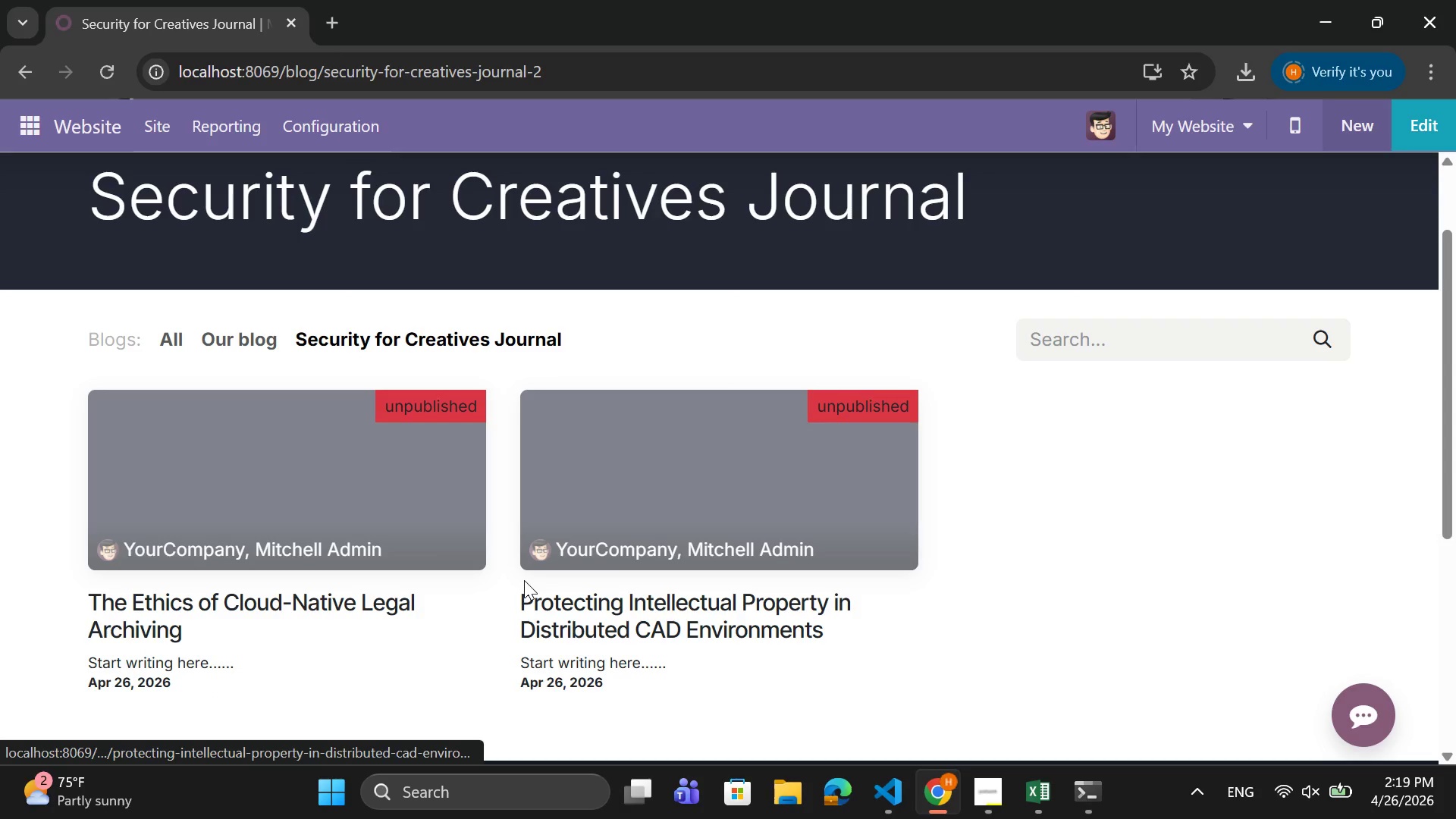 
scroll: coordinate [524, 580], scroll_direction: up, amount: 4.0
 